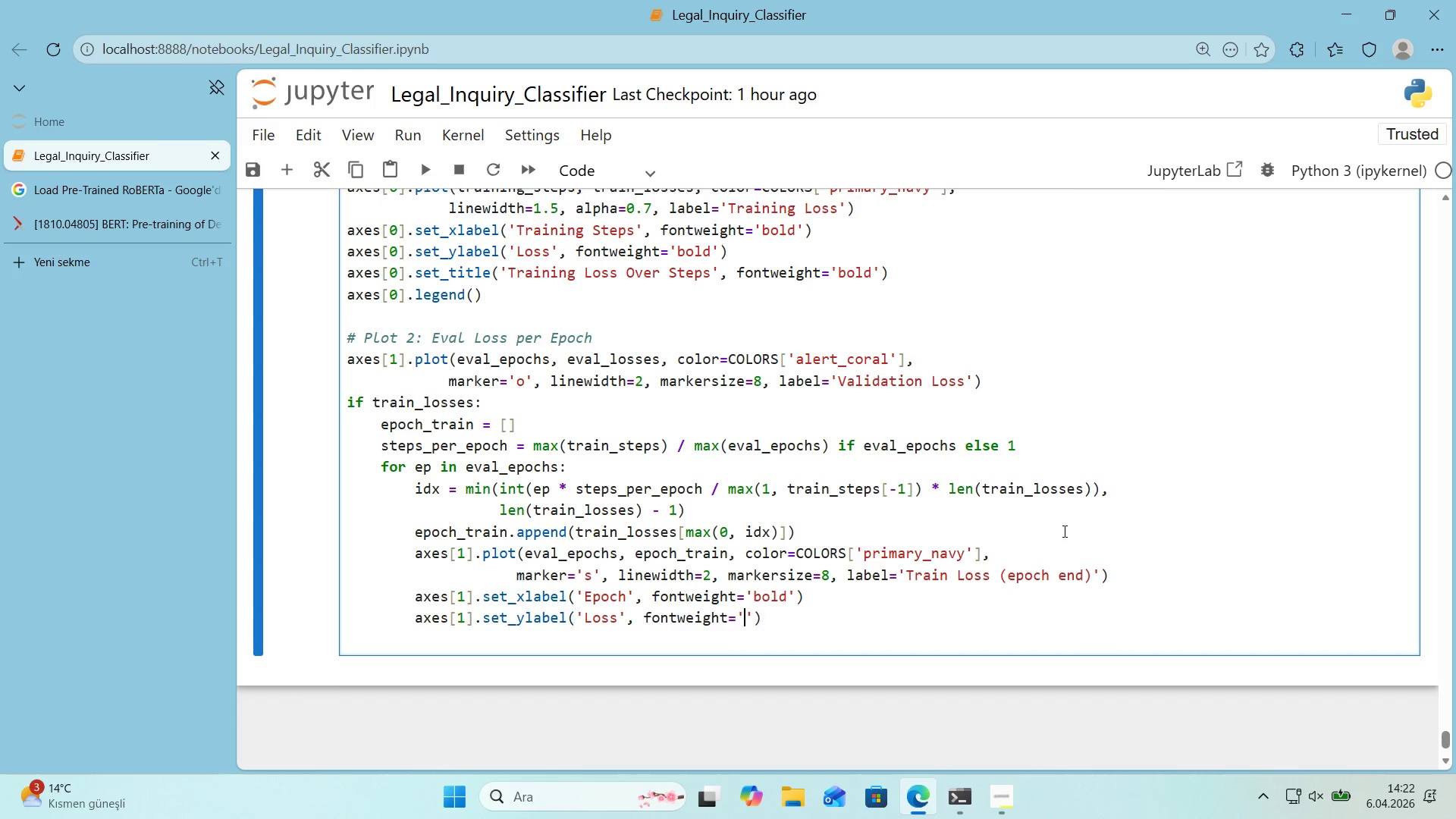 
key(ArrowLeft)
 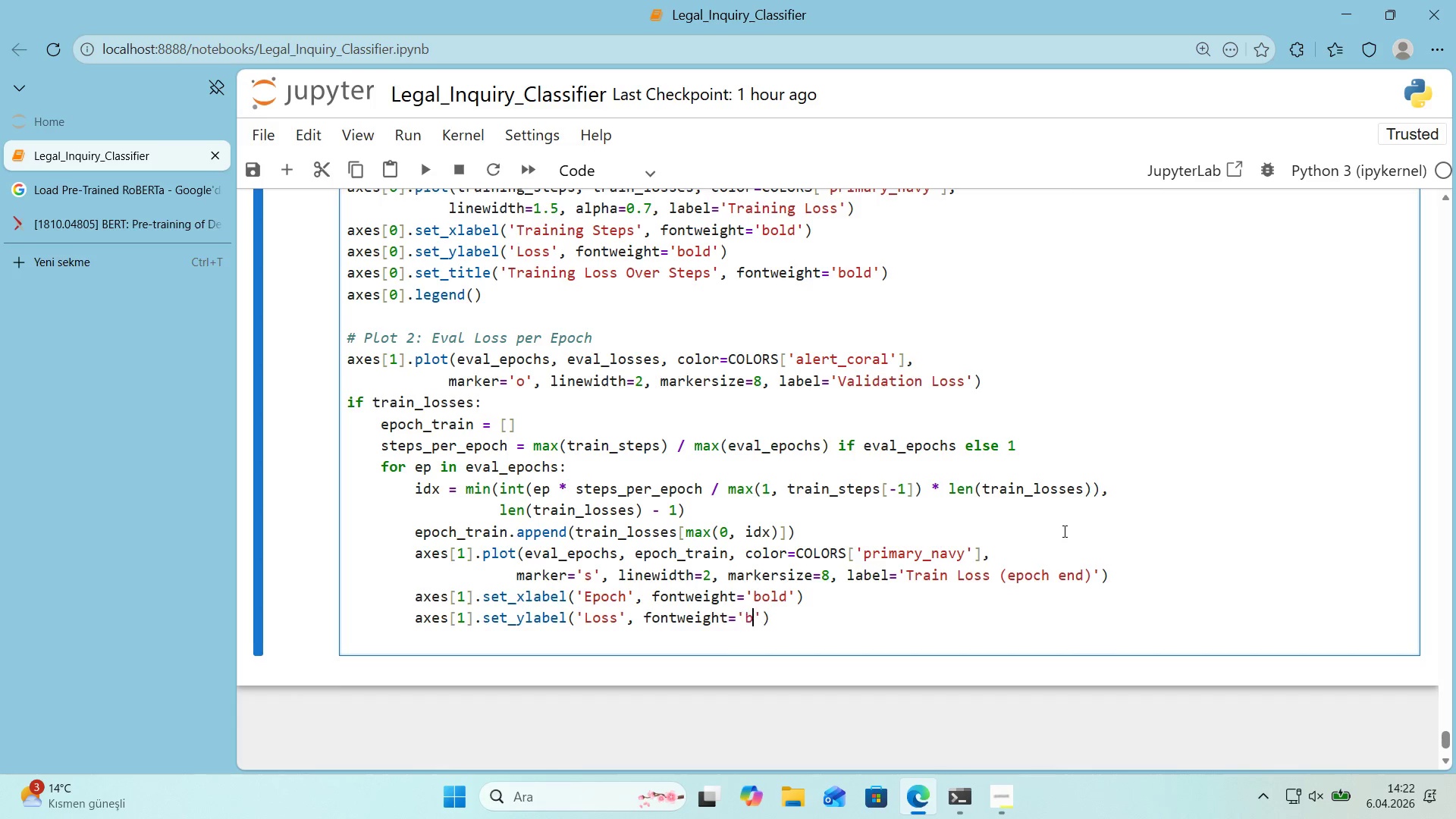 
type(bold)
 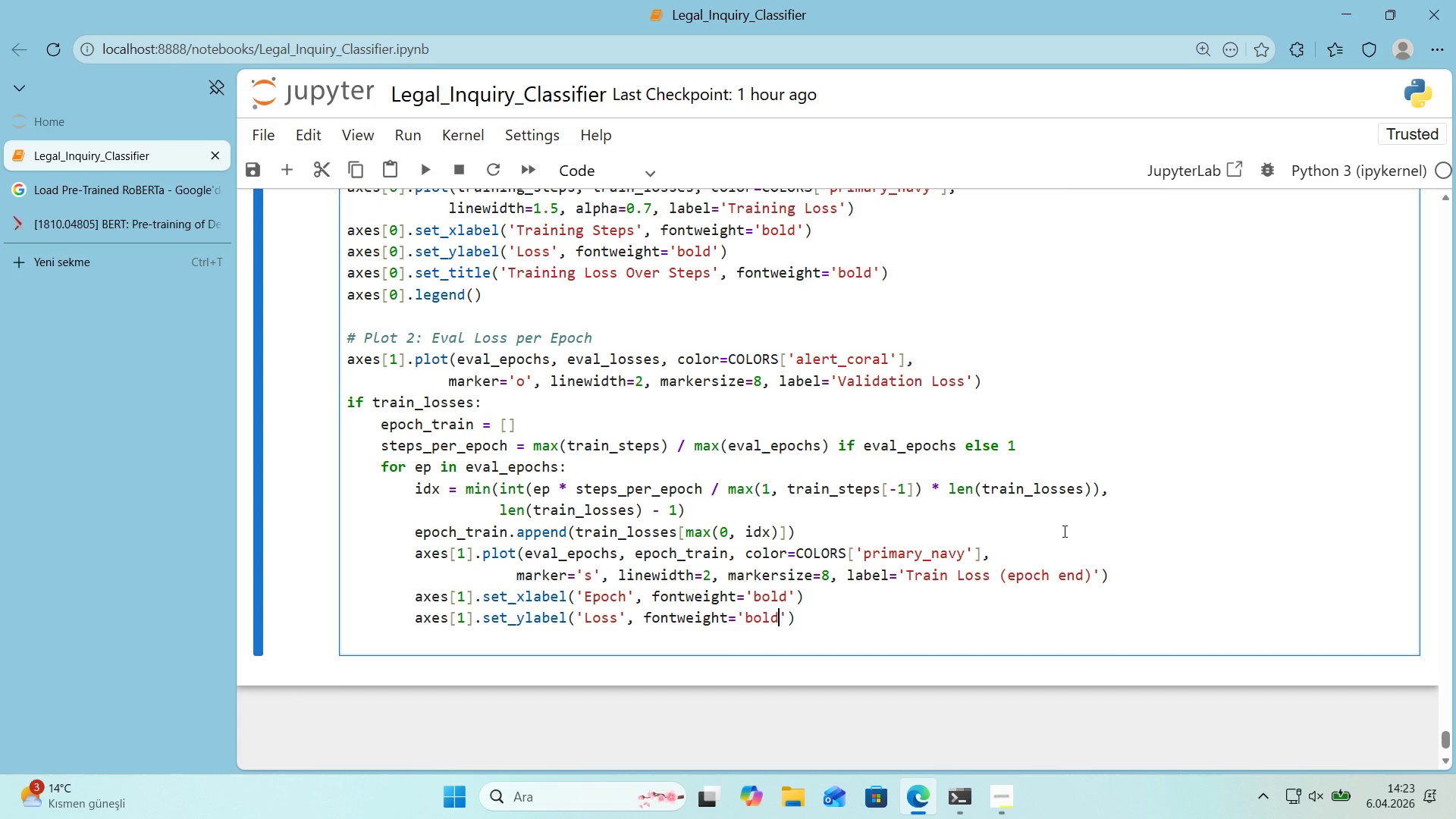 
key(ArrowRight)
 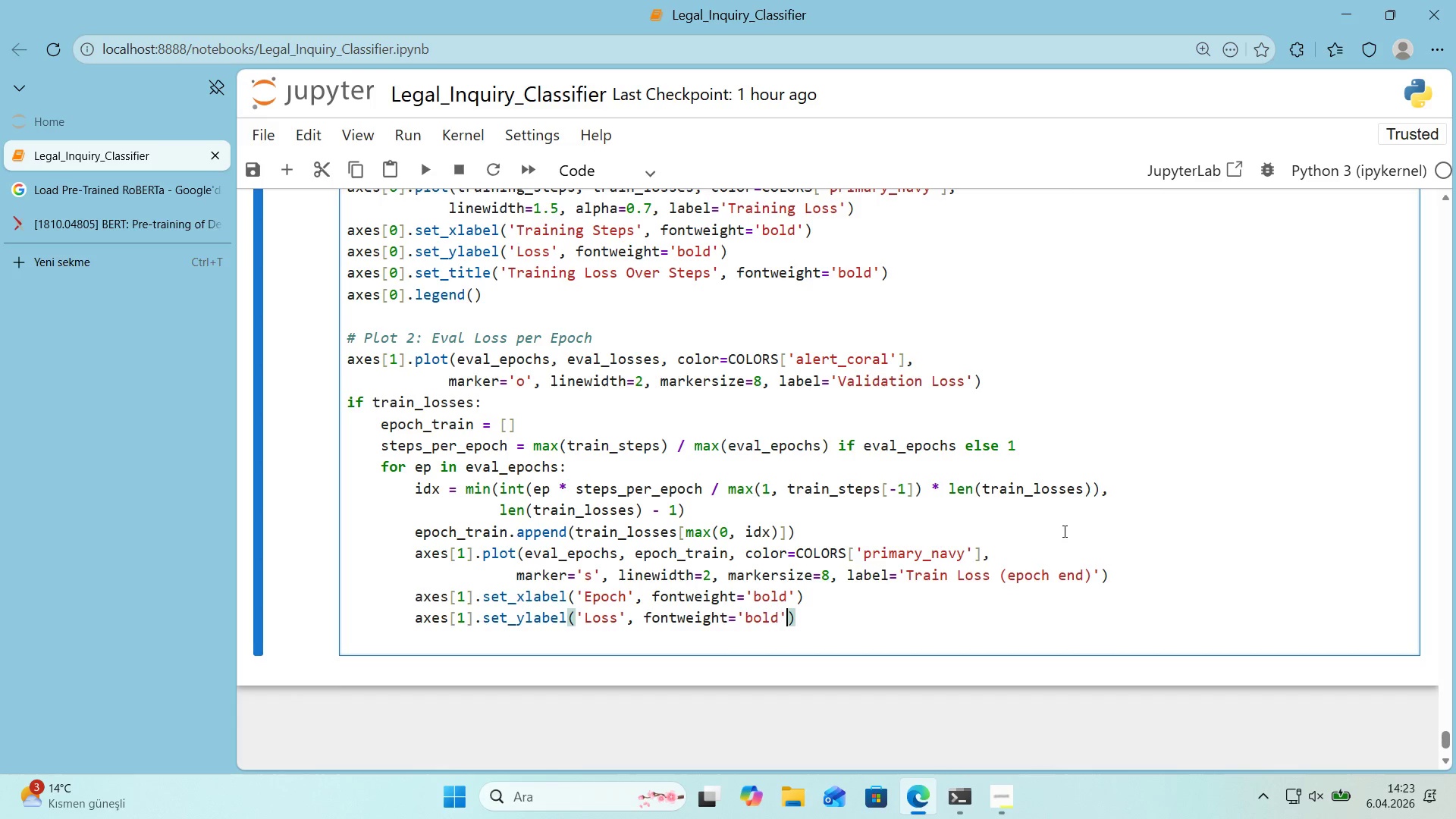 
key(ArrowRight)
 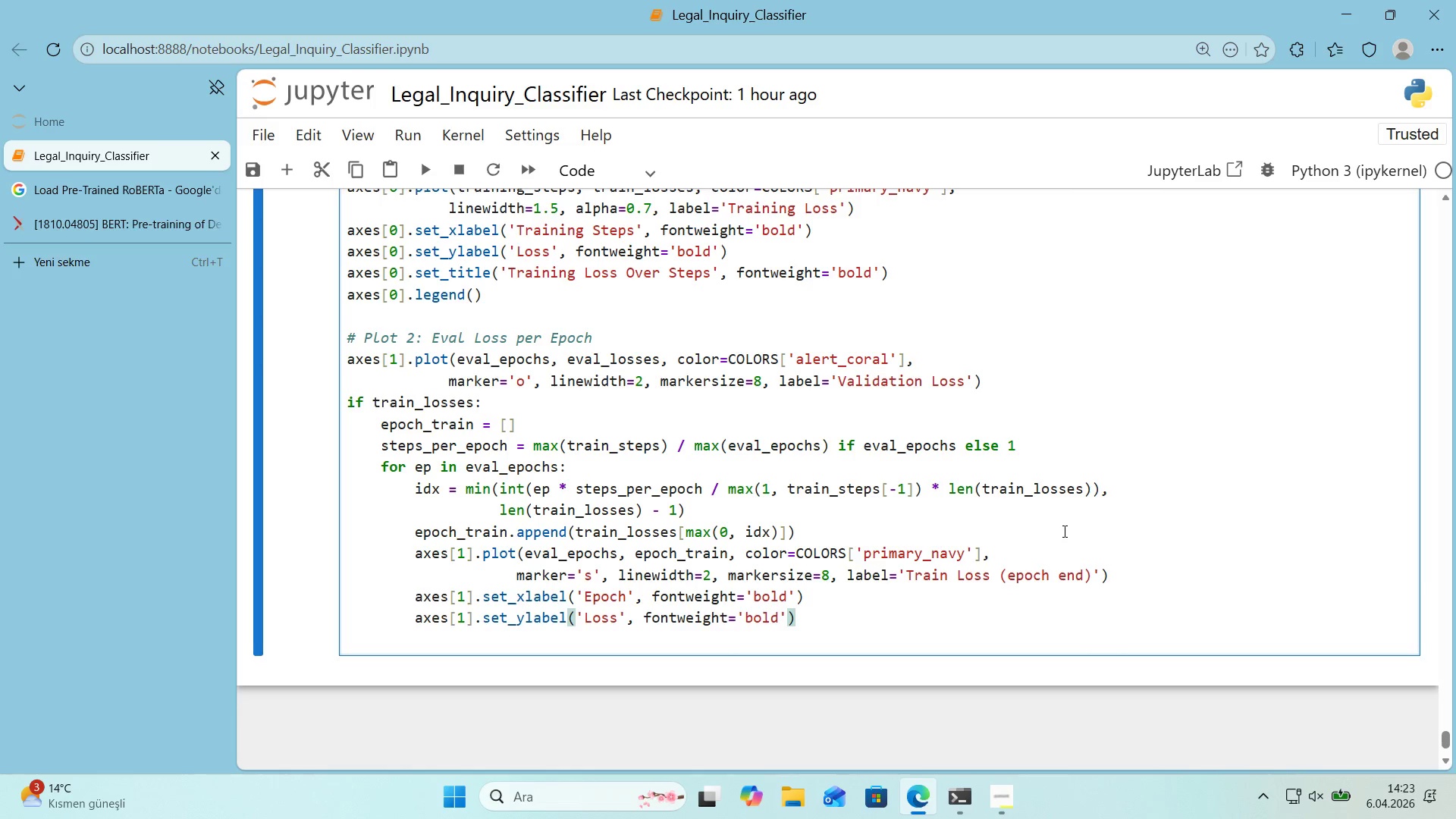 
key(Enter)
 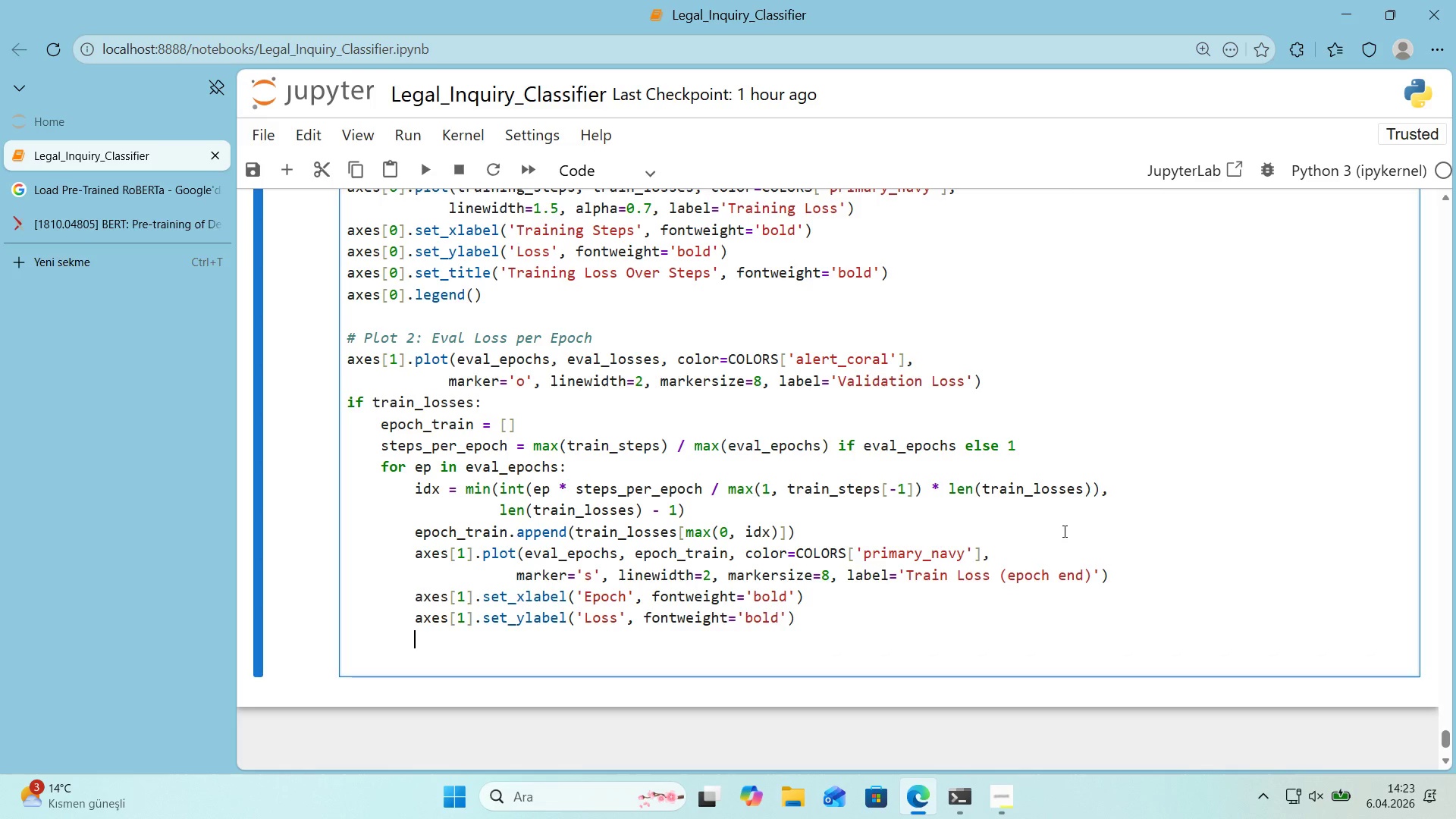 
type(axes)
 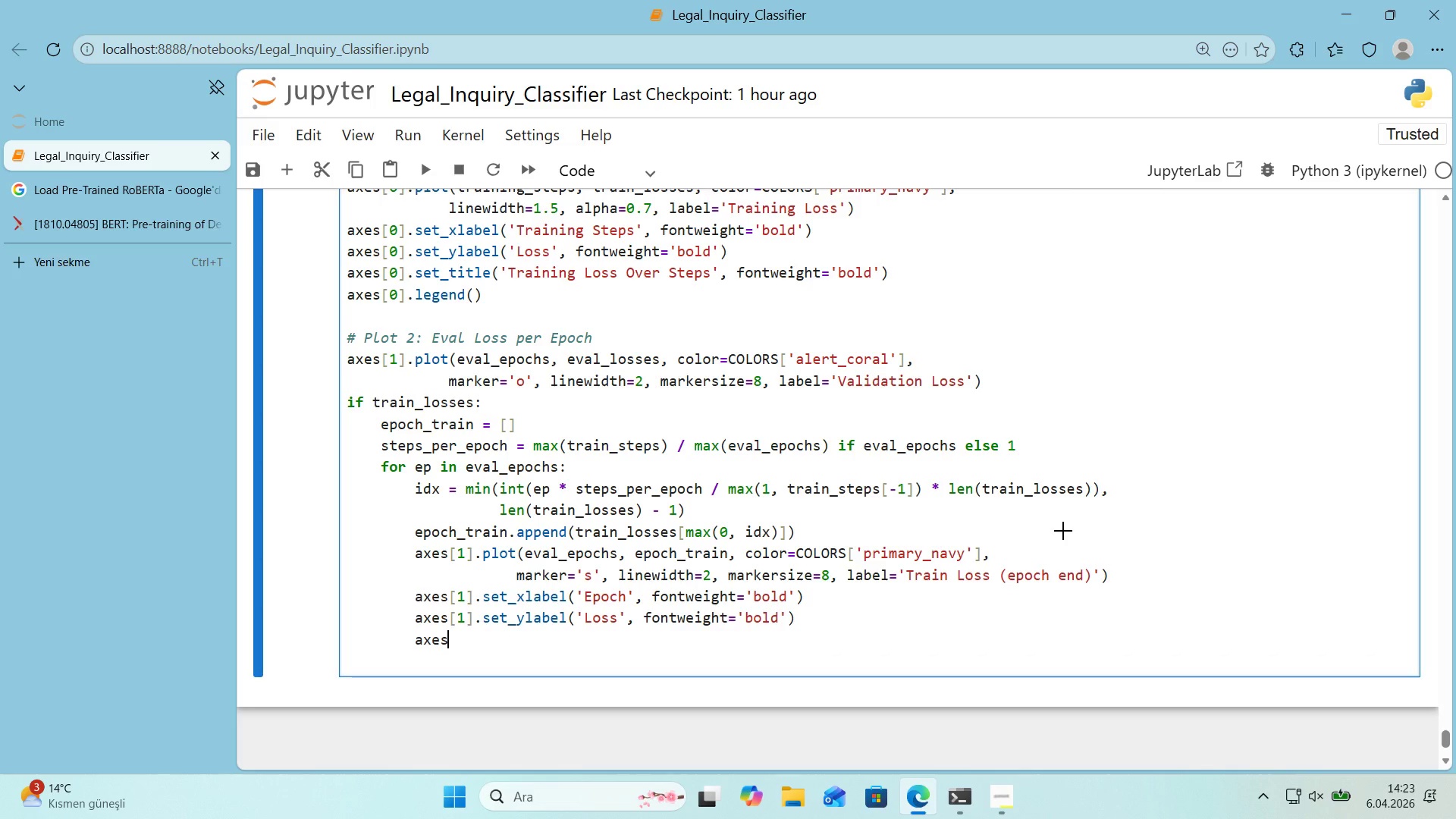 
key(Alt+Control+8)
 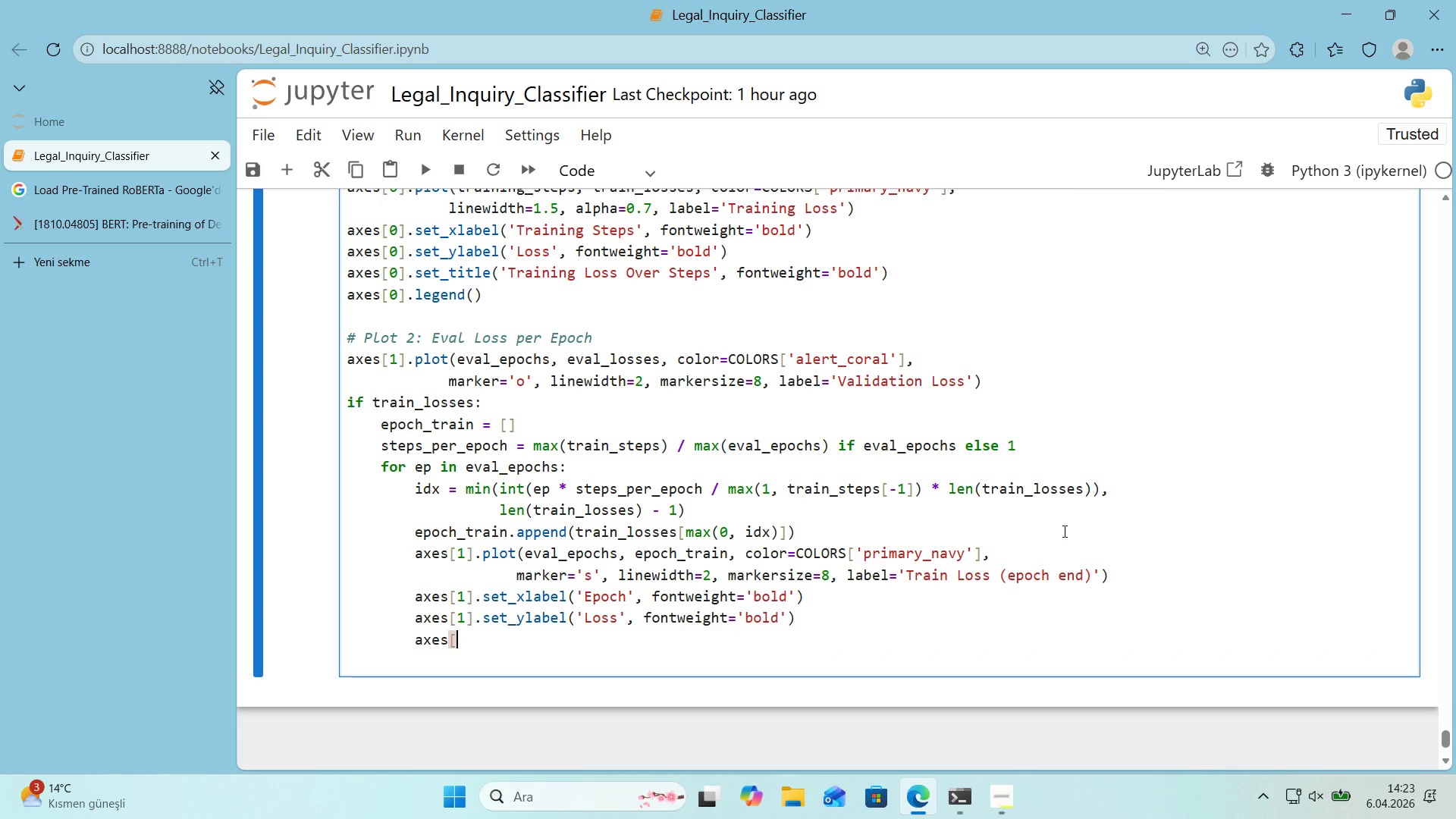 
key(Alt+Control+9)
 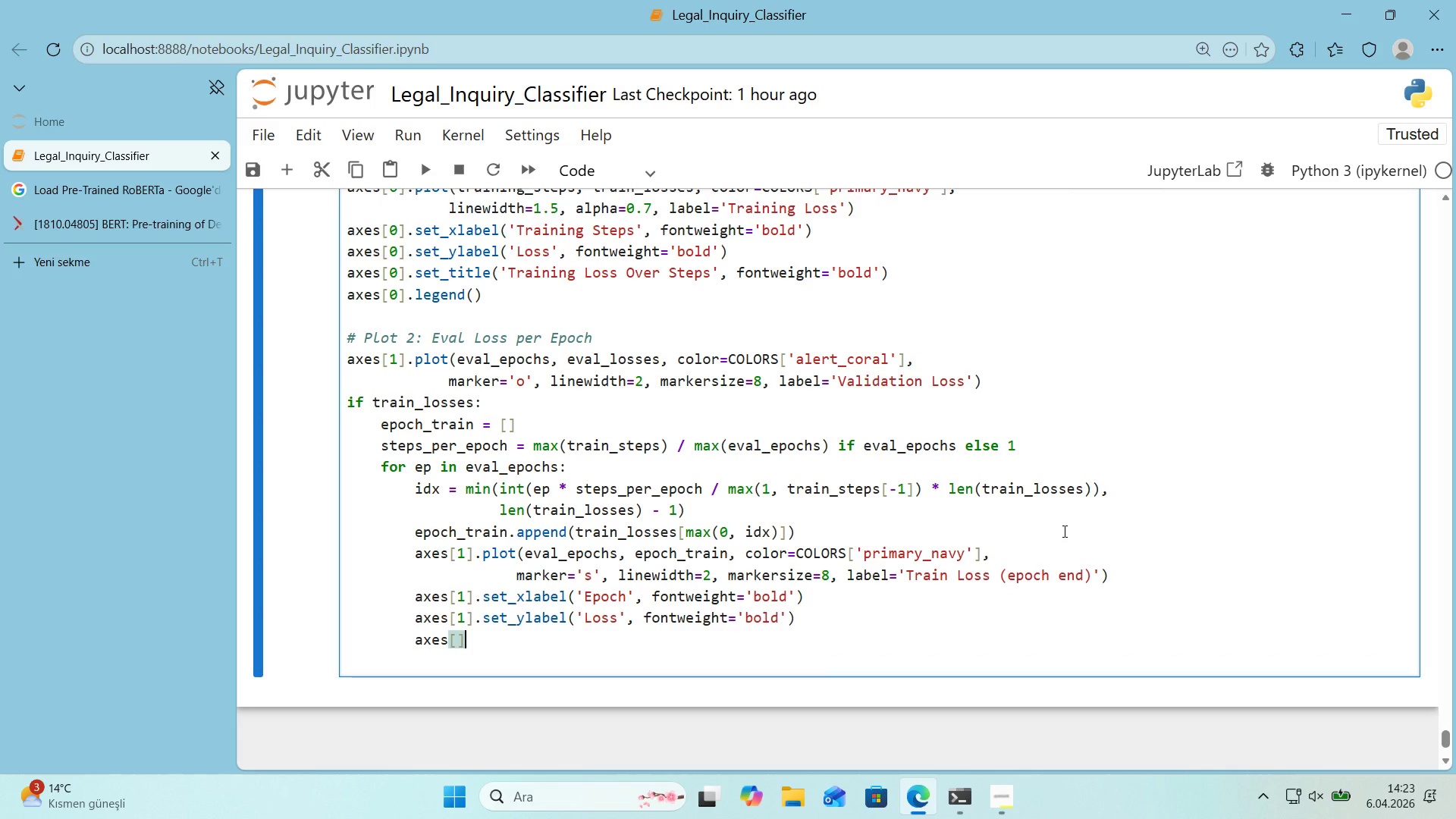 
key(ArrowLeft)
 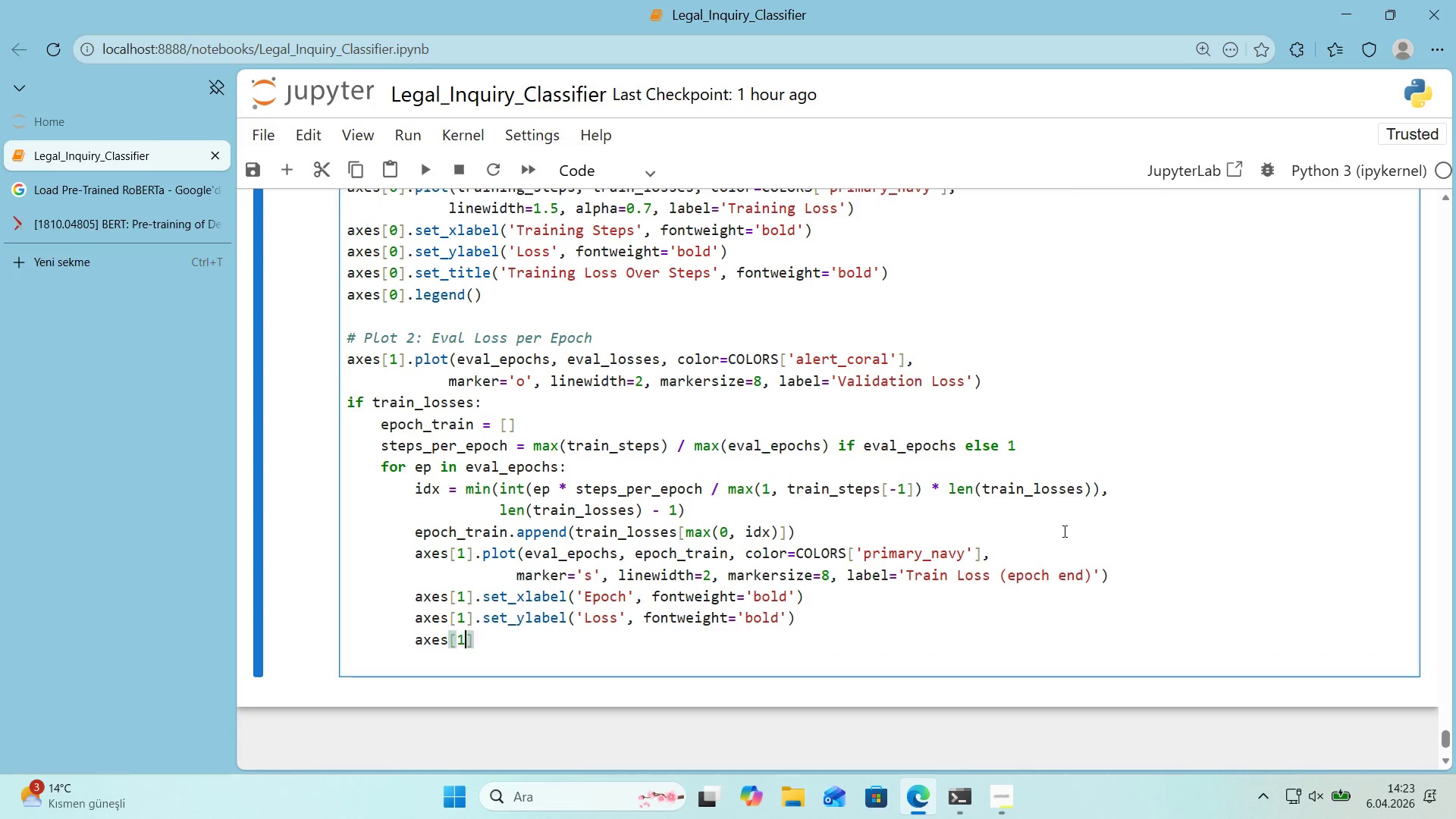 
key(1)
 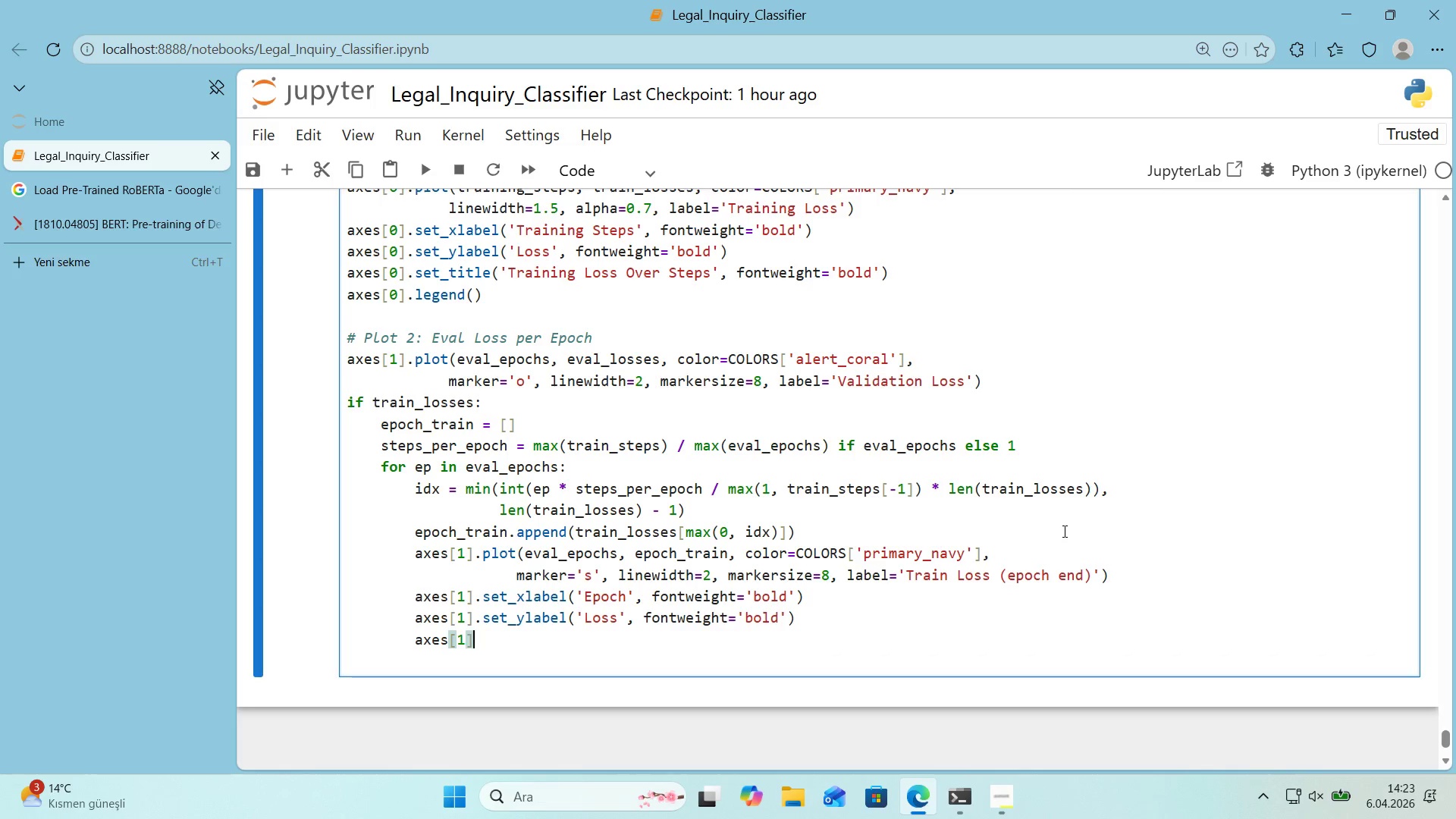 
key(ArrowRight)
 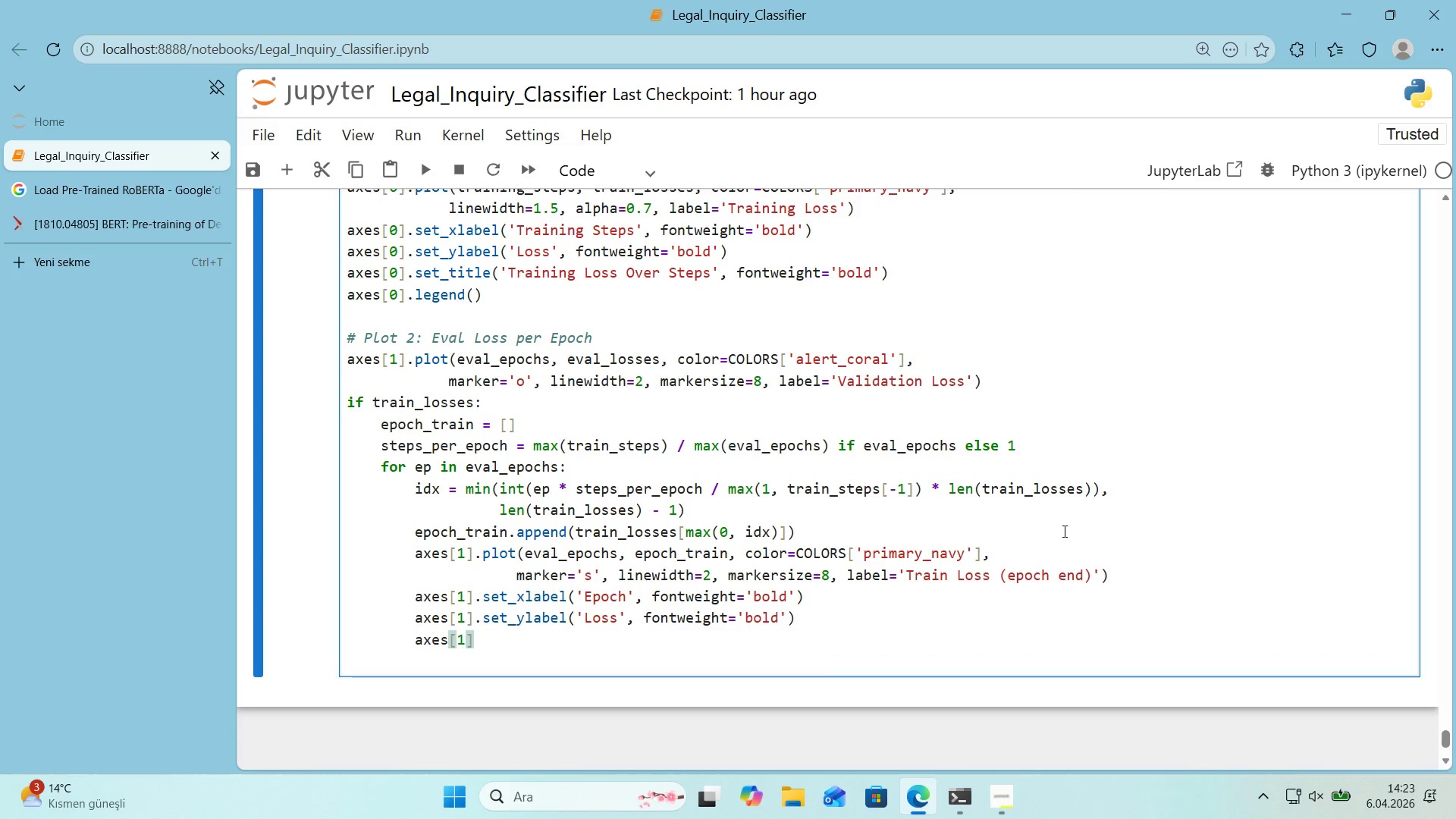 
type(.set_t'tle*()
 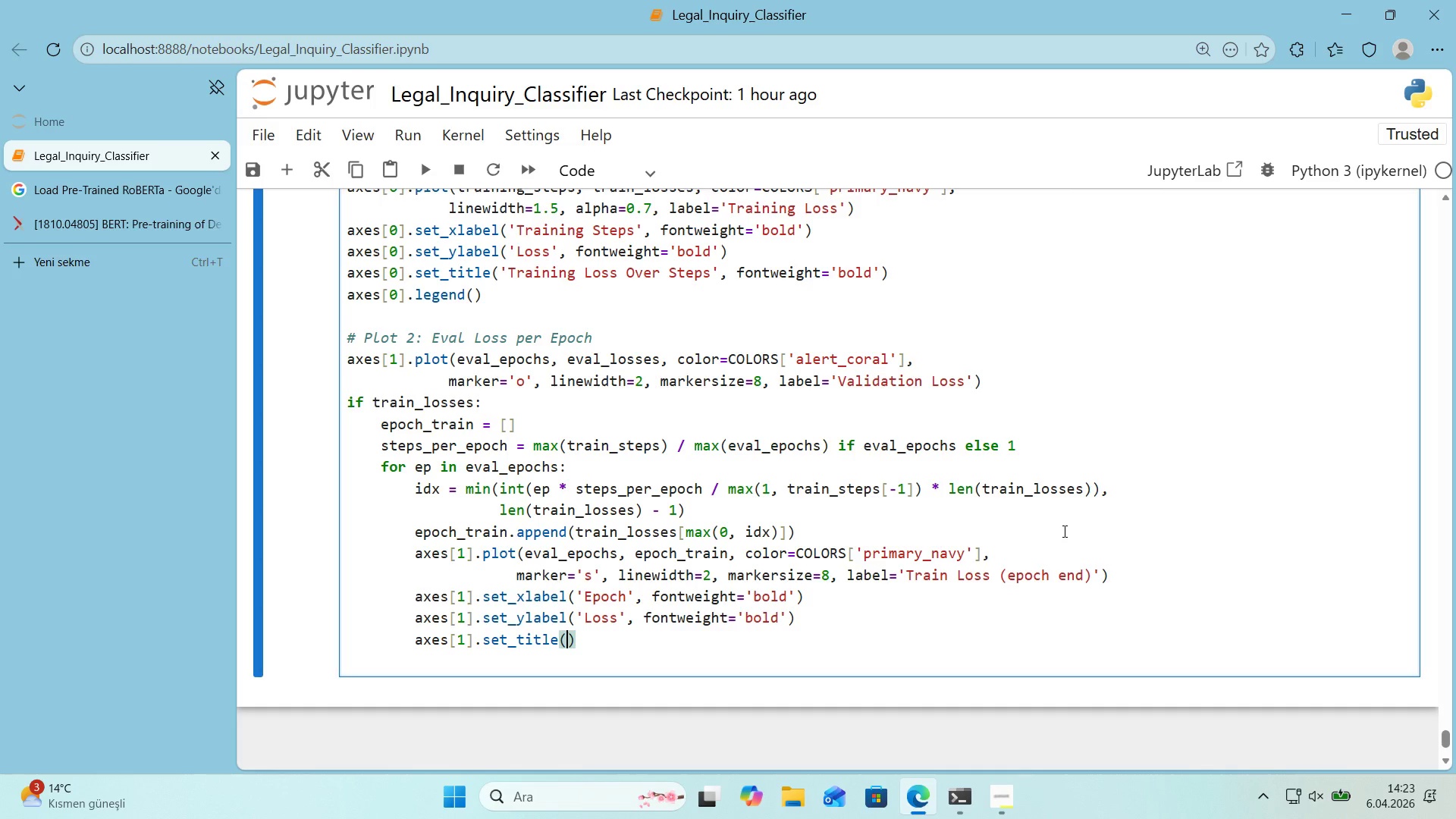 
 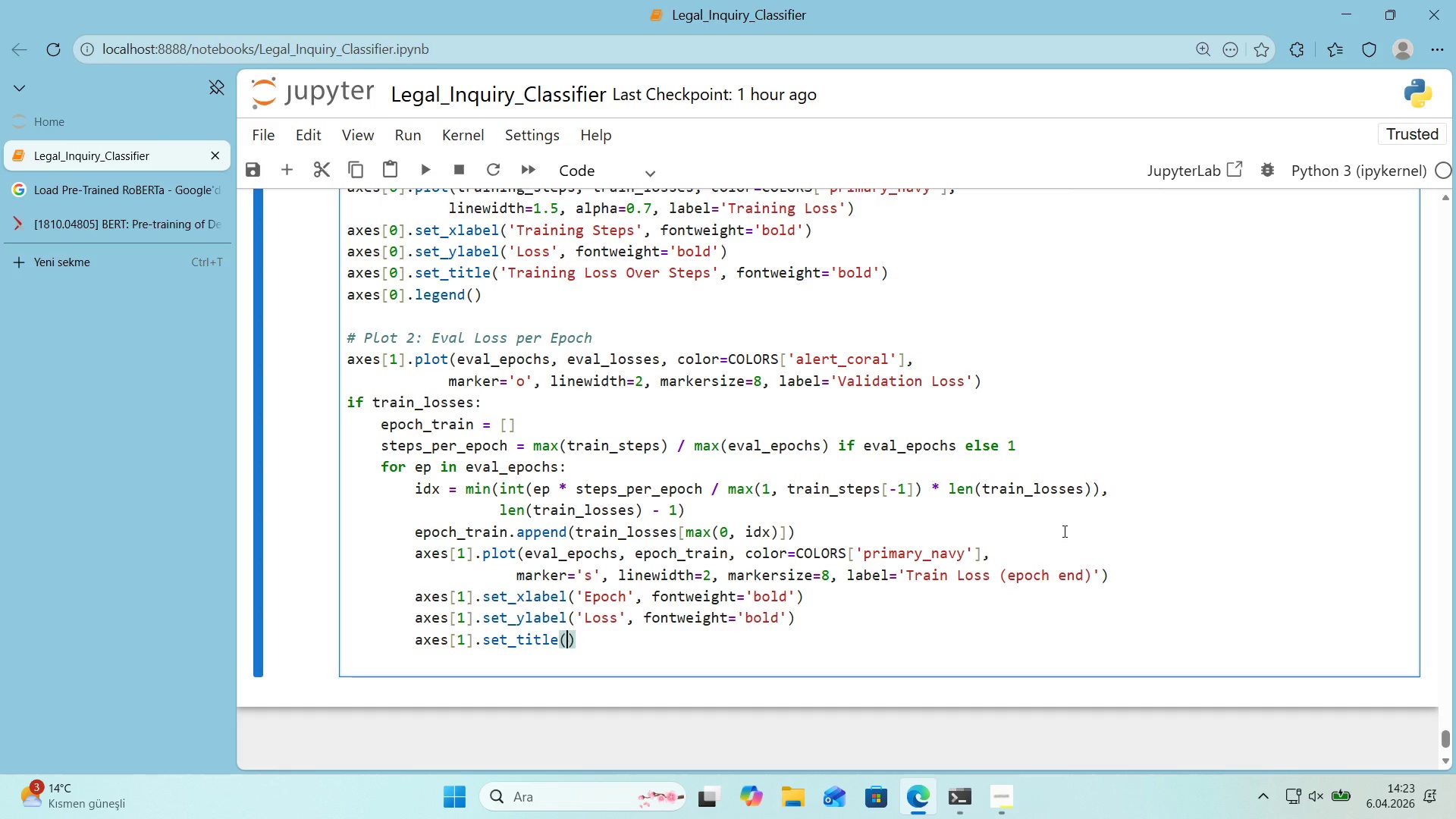 
key(ArrowLeft)
 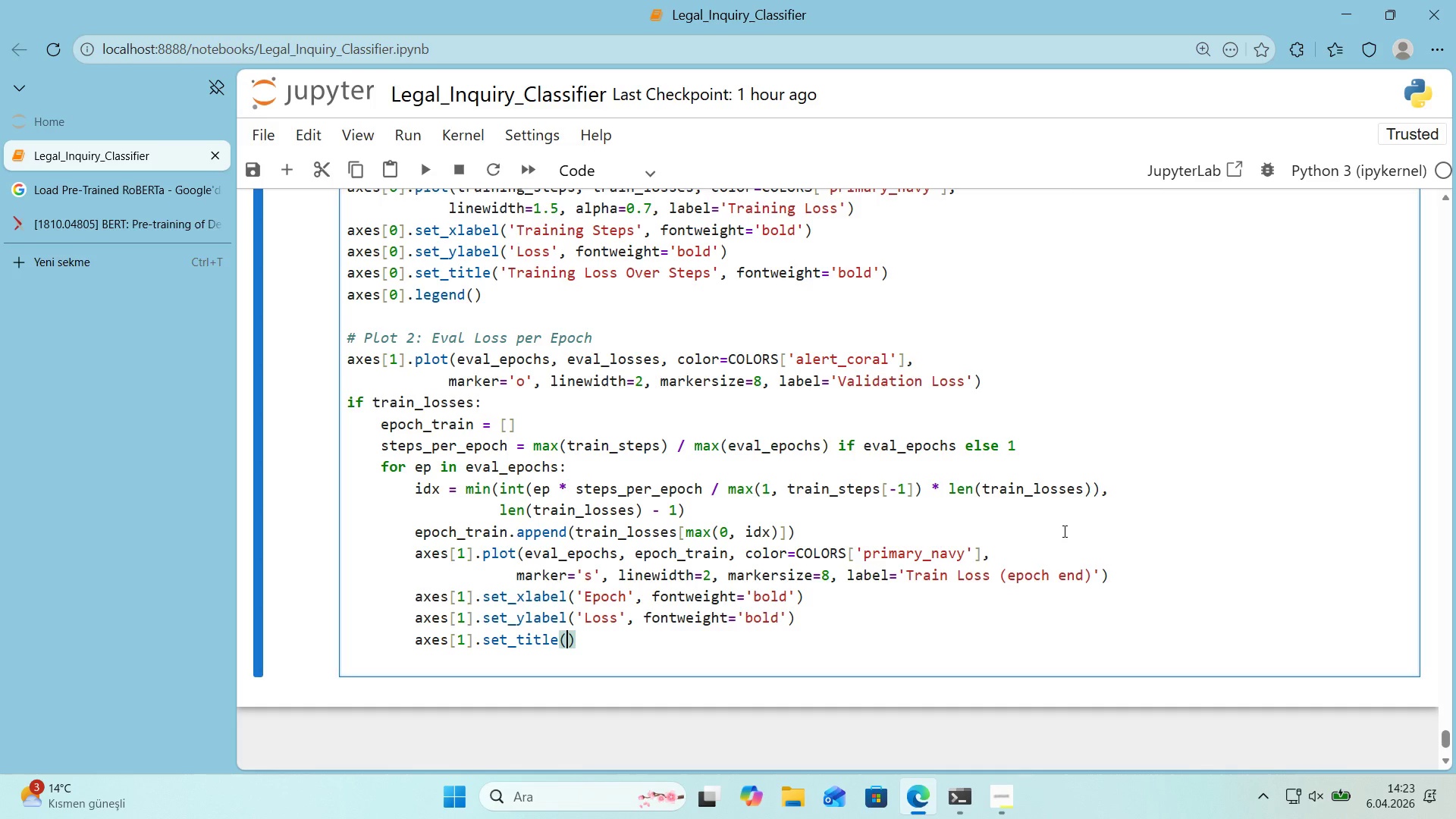 
type(@@)
 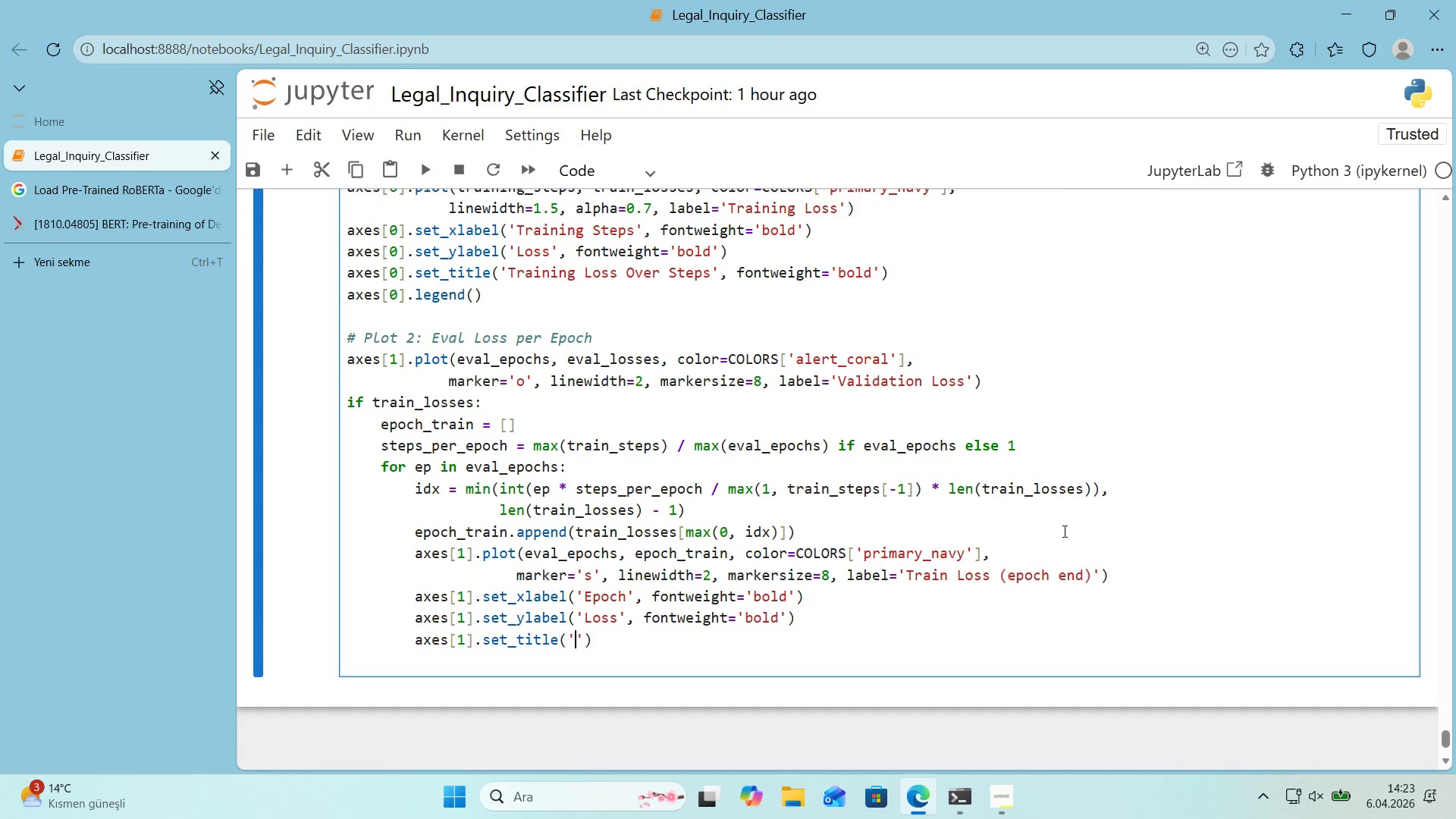 
key(ArrowLeft)
 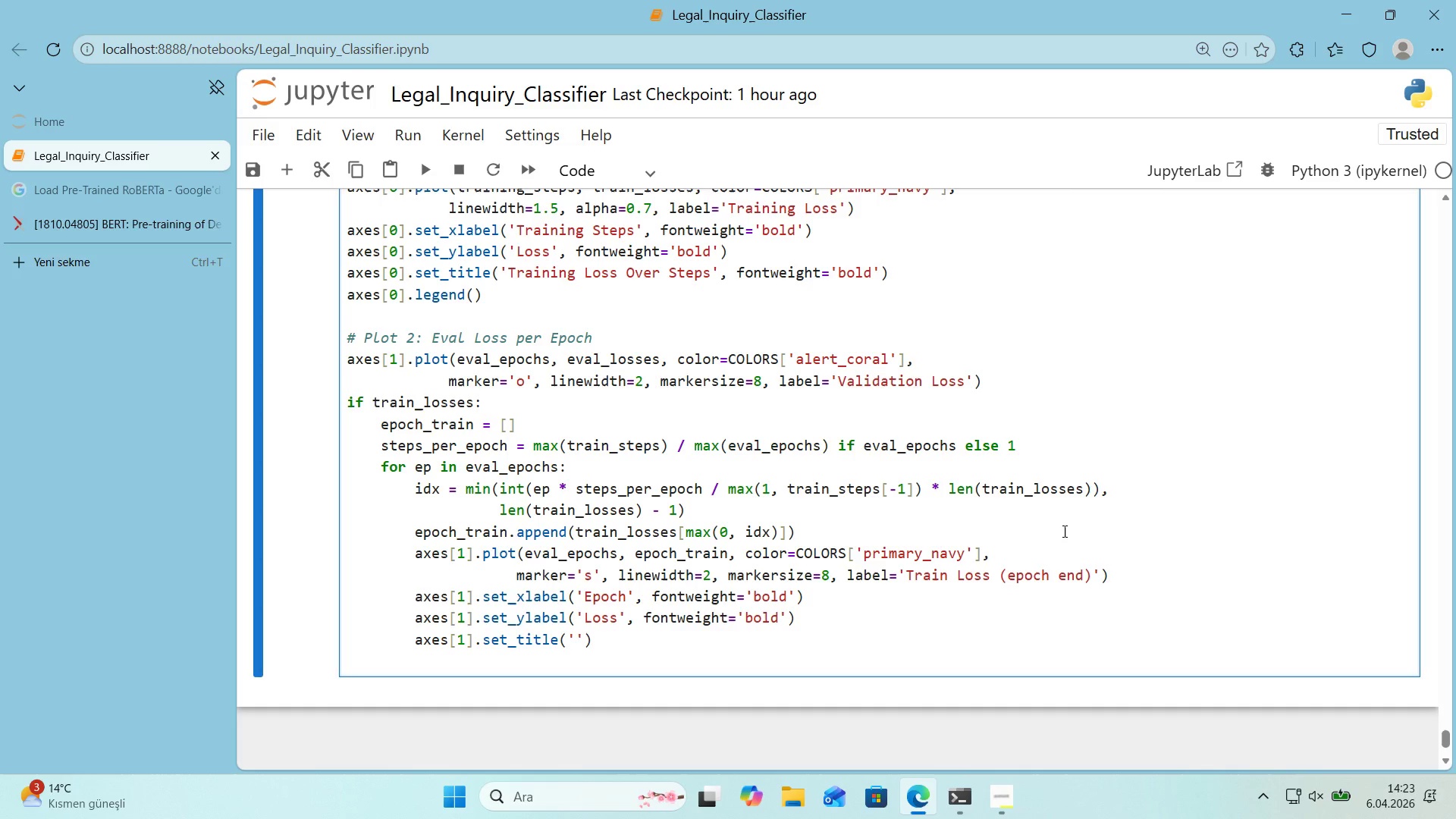 
wait(7.59)
 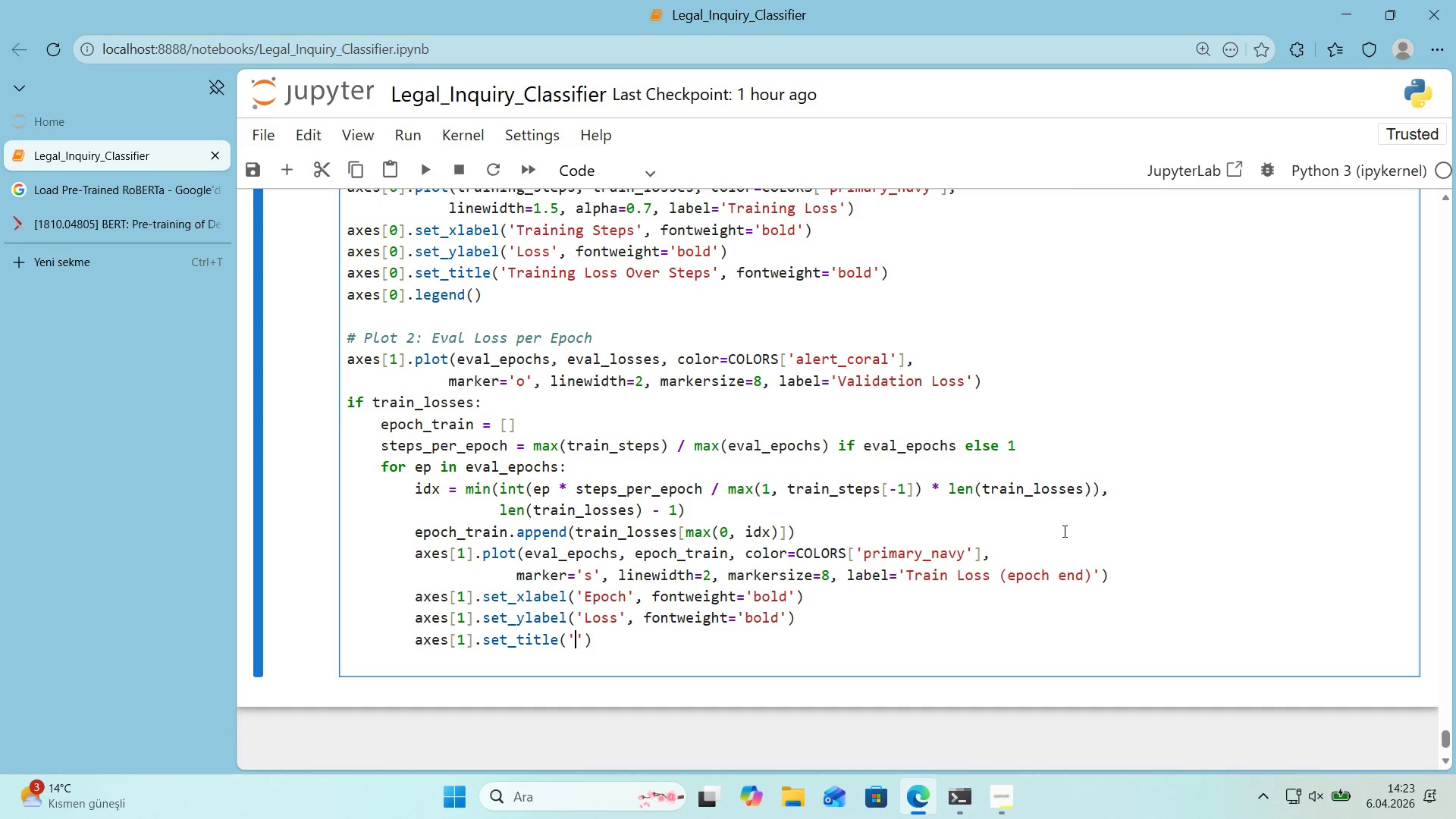 
type(Tra'n'ng vs Val'dat'on LO)
key(Backspace)
type(s)
key(Backspace)
type(oss)
 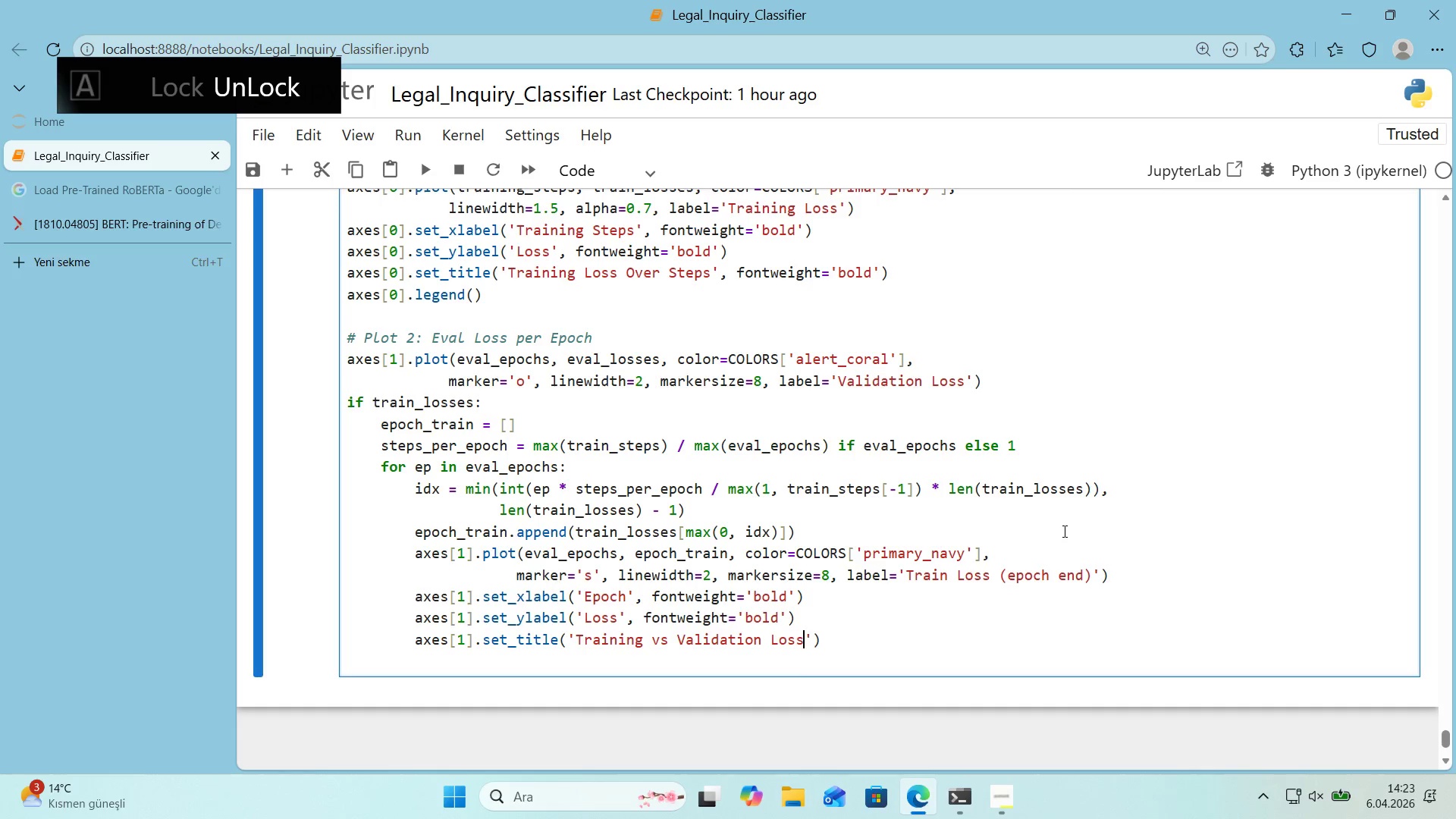 
key(ArrowRight)
 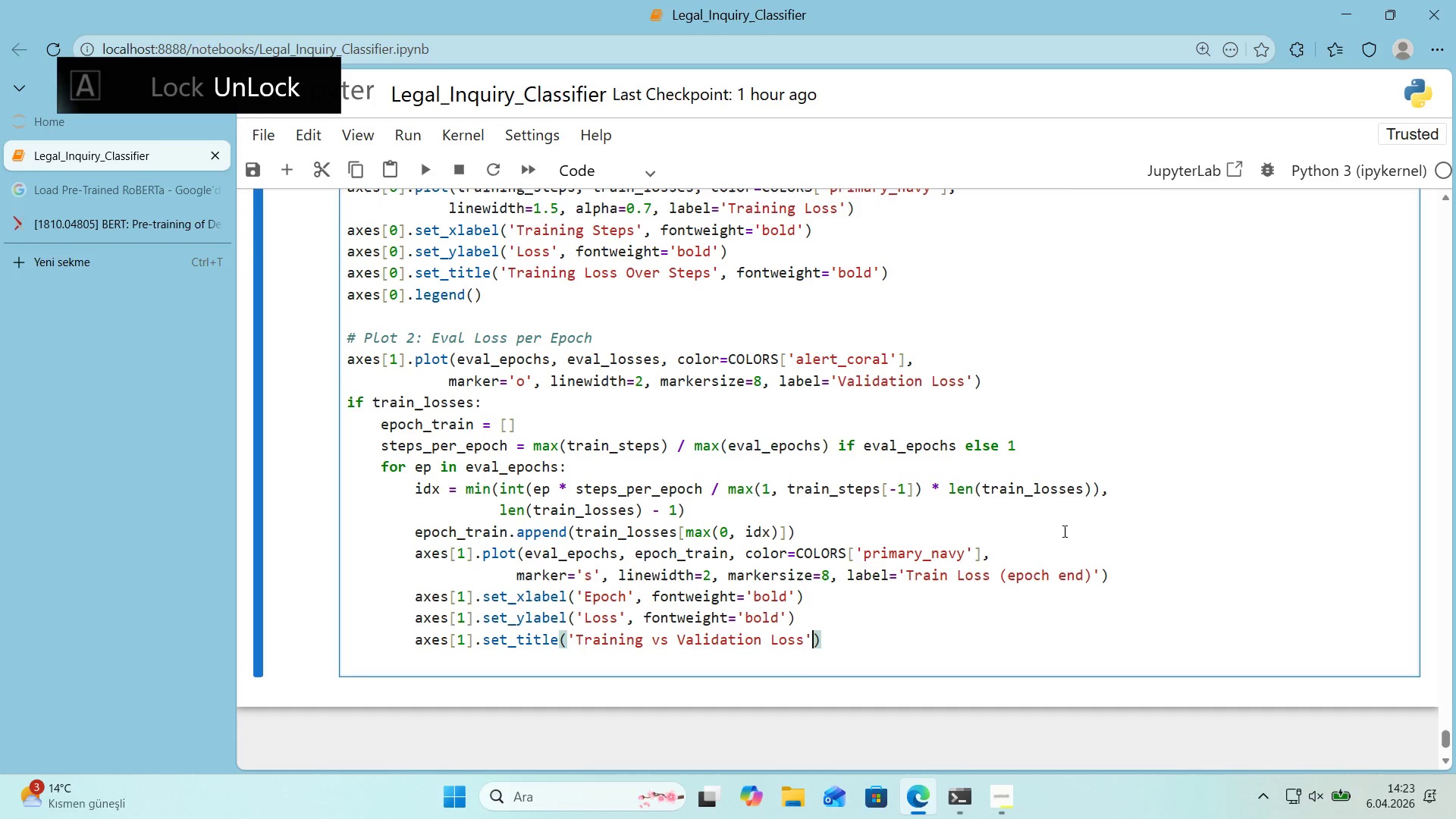 
key(Comma)
 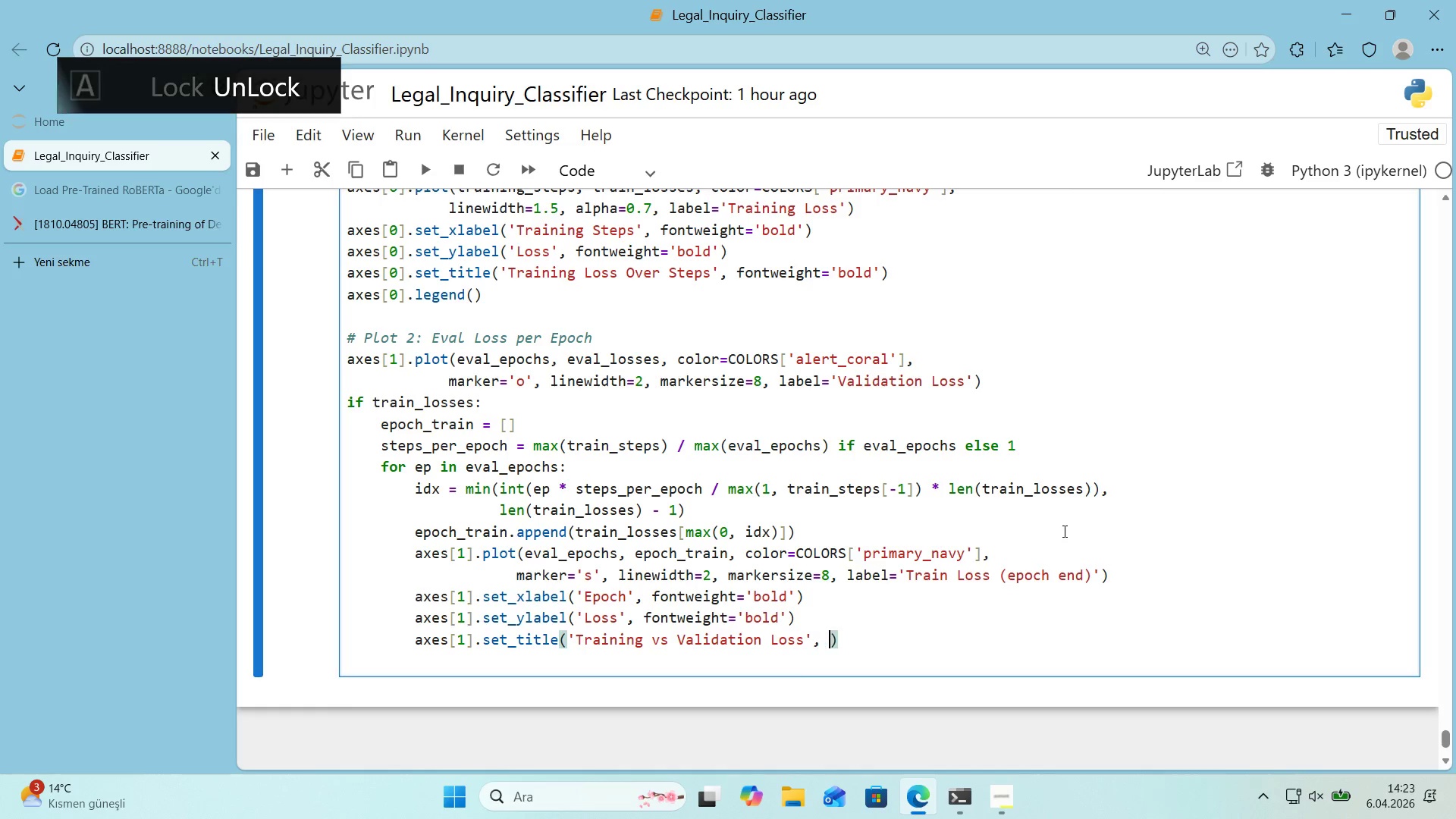 
key(Space)
 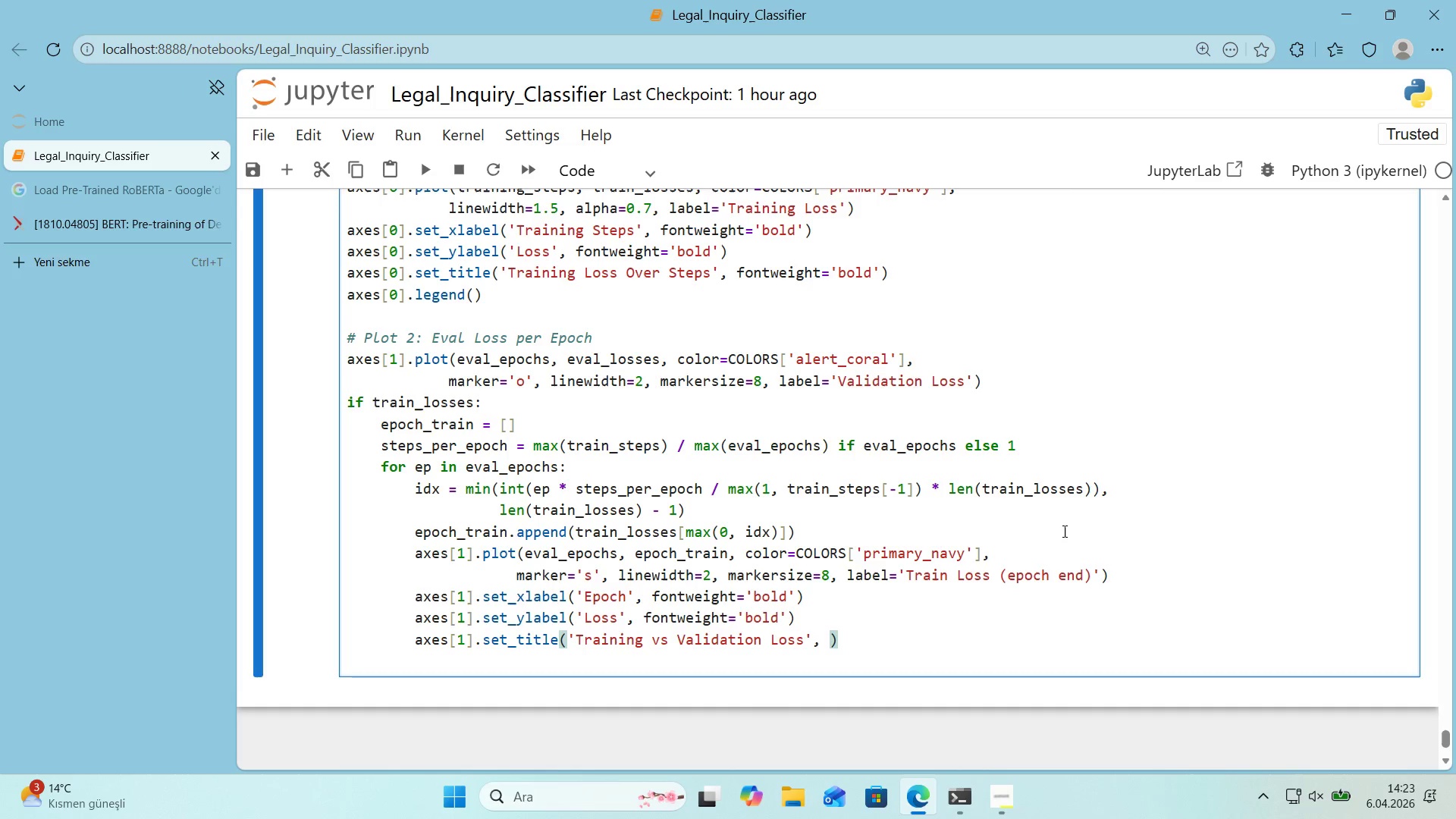 
wait(8.41)
 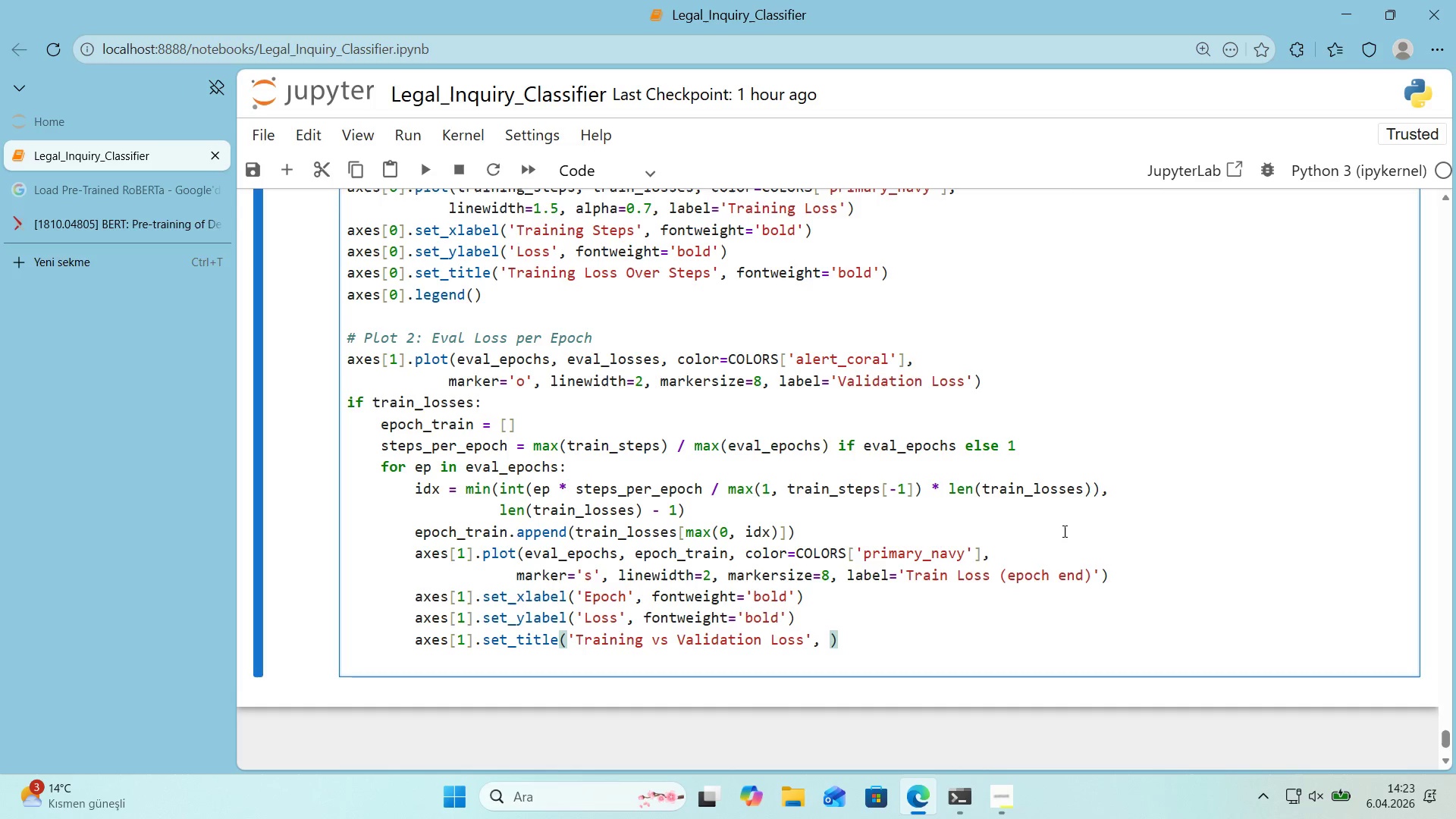 
scroll: coordinate [1065, 529], scroll_direction: up, amount: 2.0
 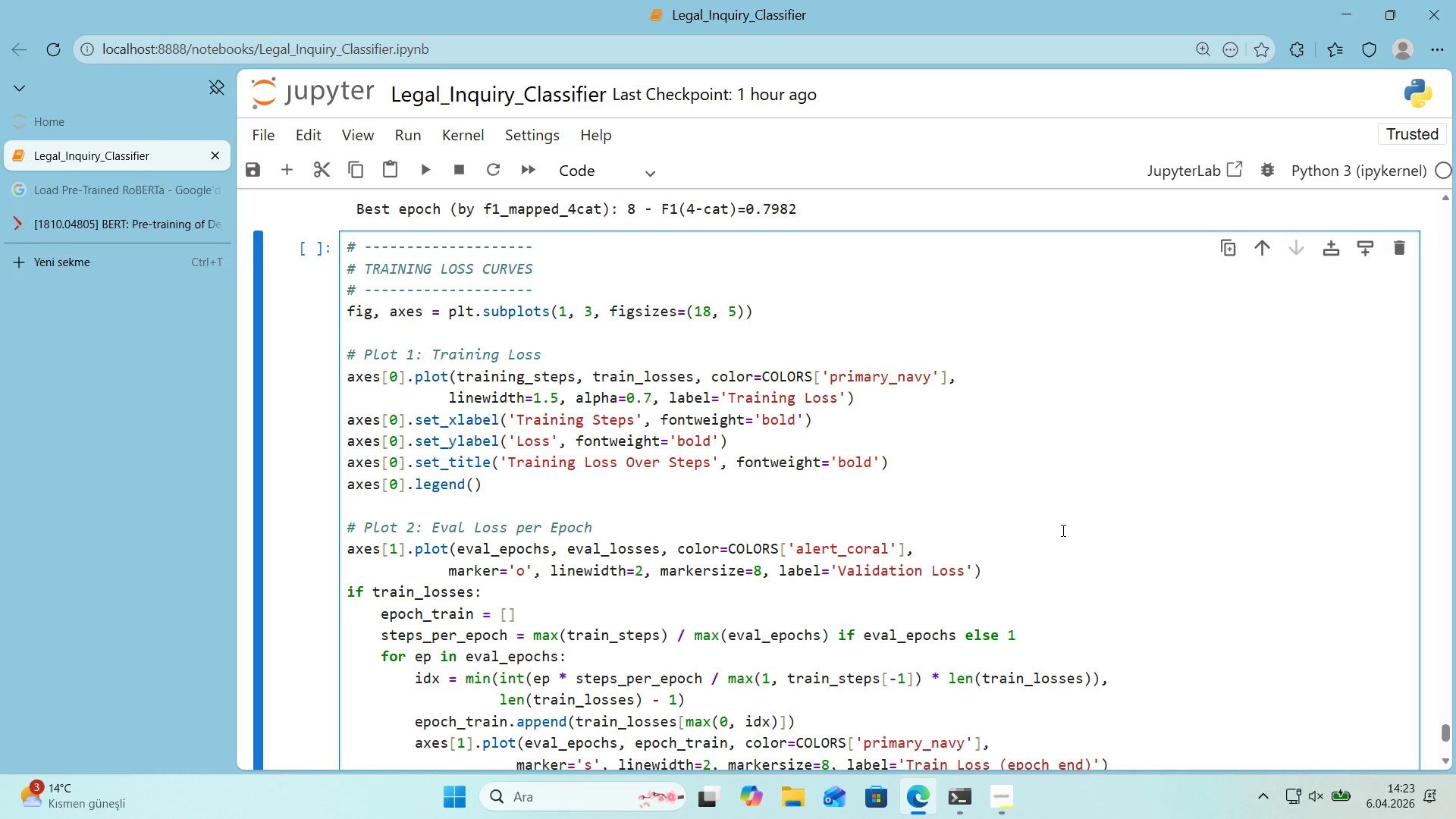 
scroll: coordinate [1061, 531], scroll_direction: down, amount: 2.0
 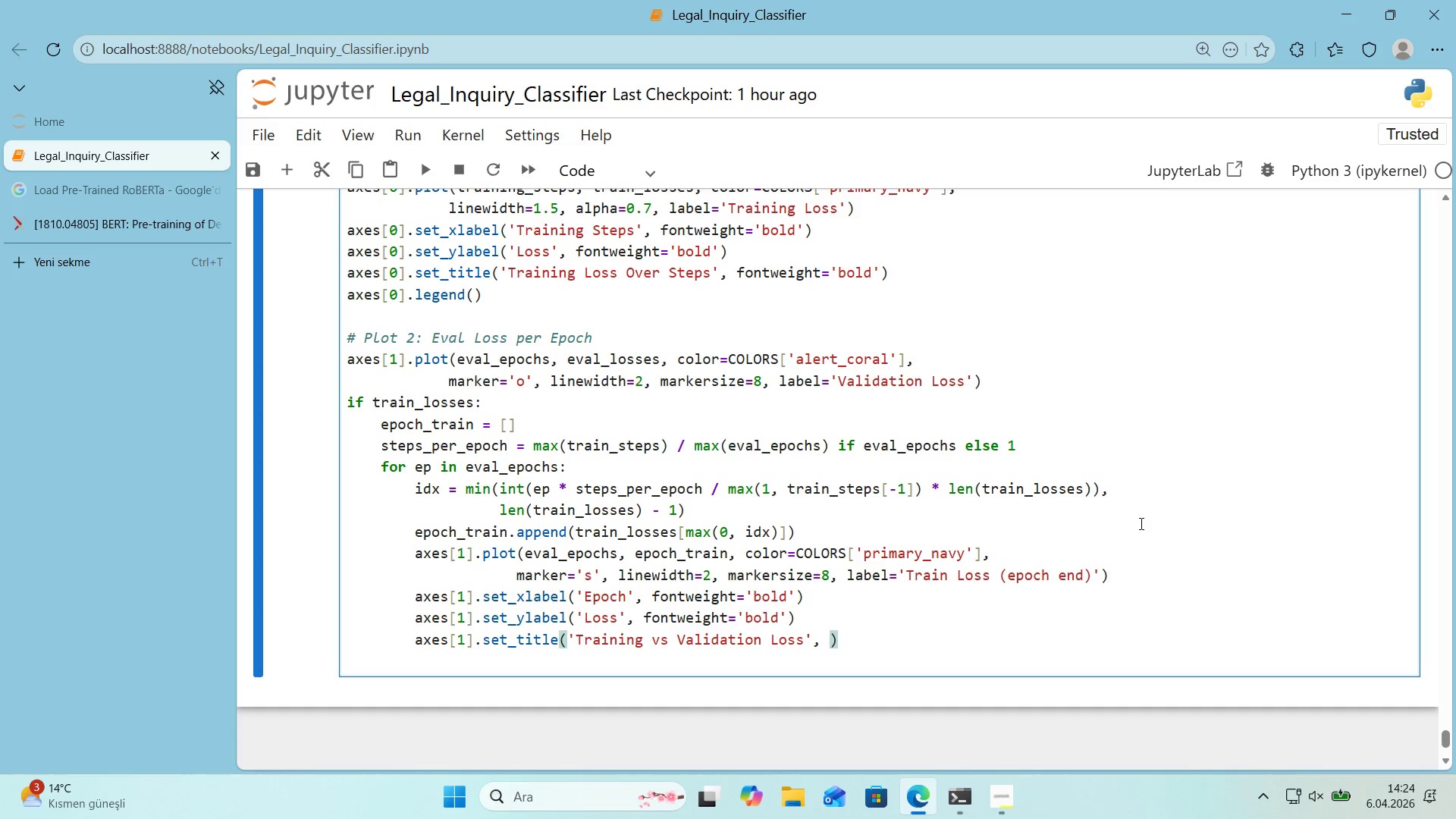 
wait(54.17)
 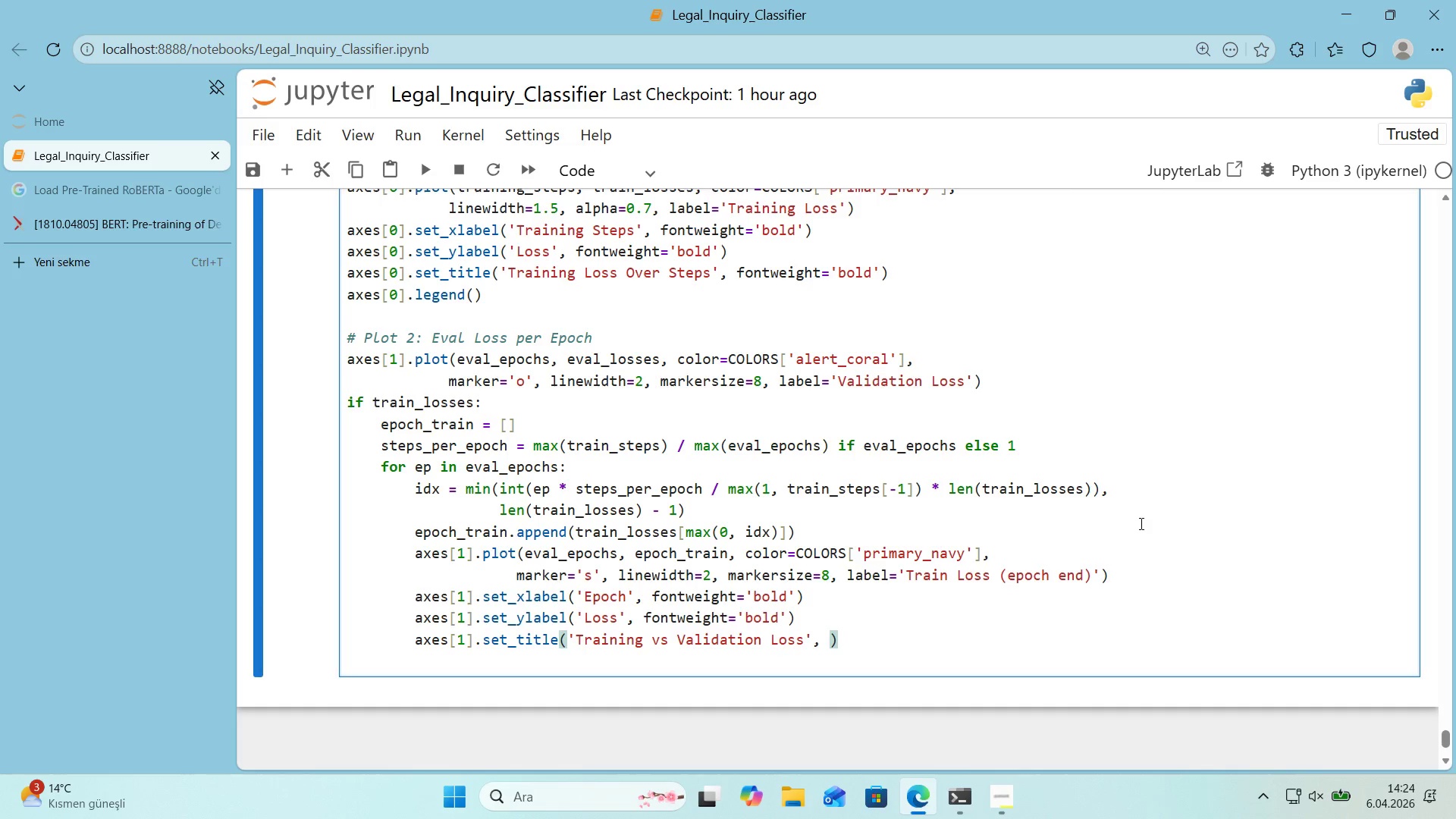 
type(fontwe'ght)@@)
 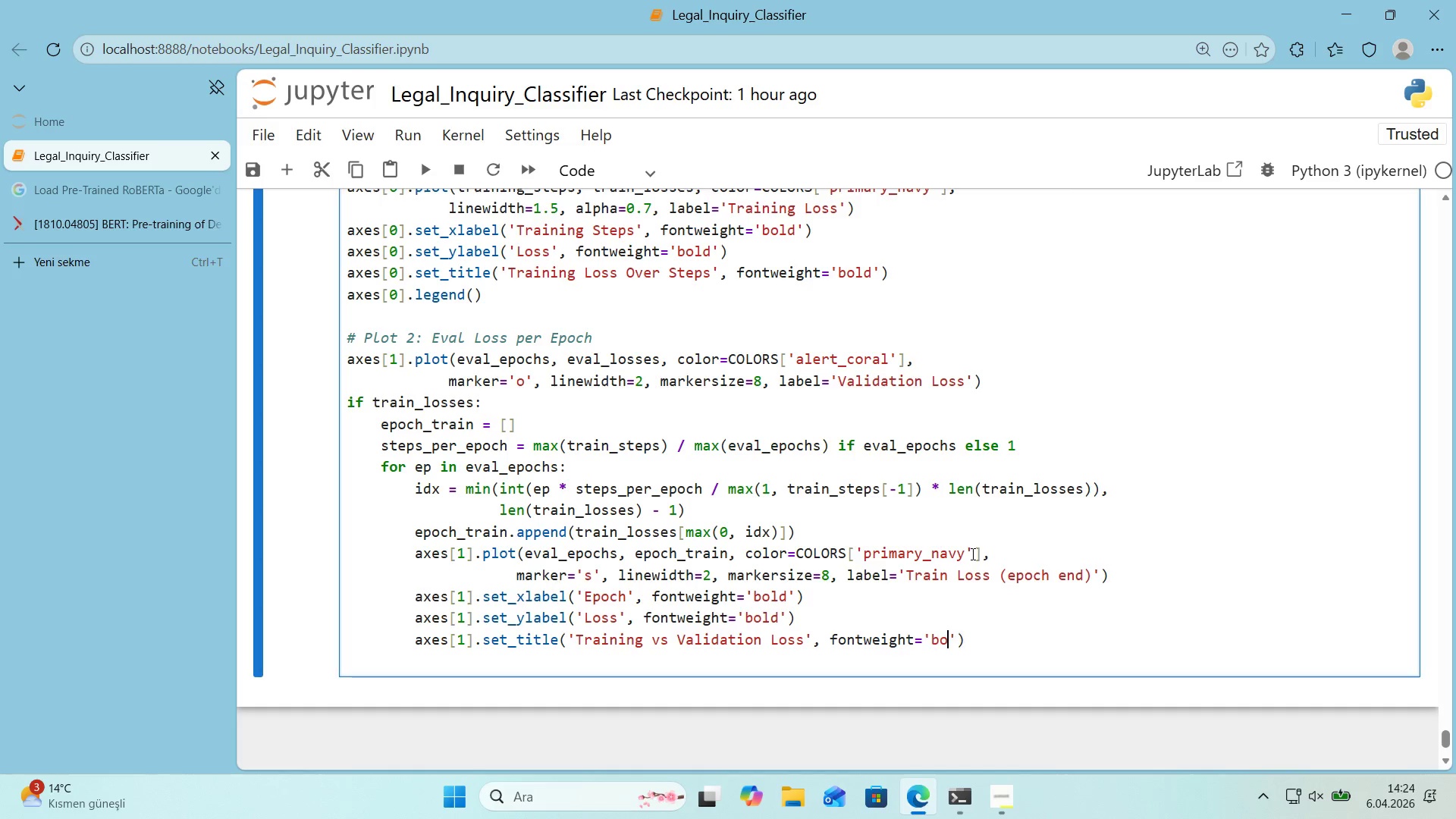 
 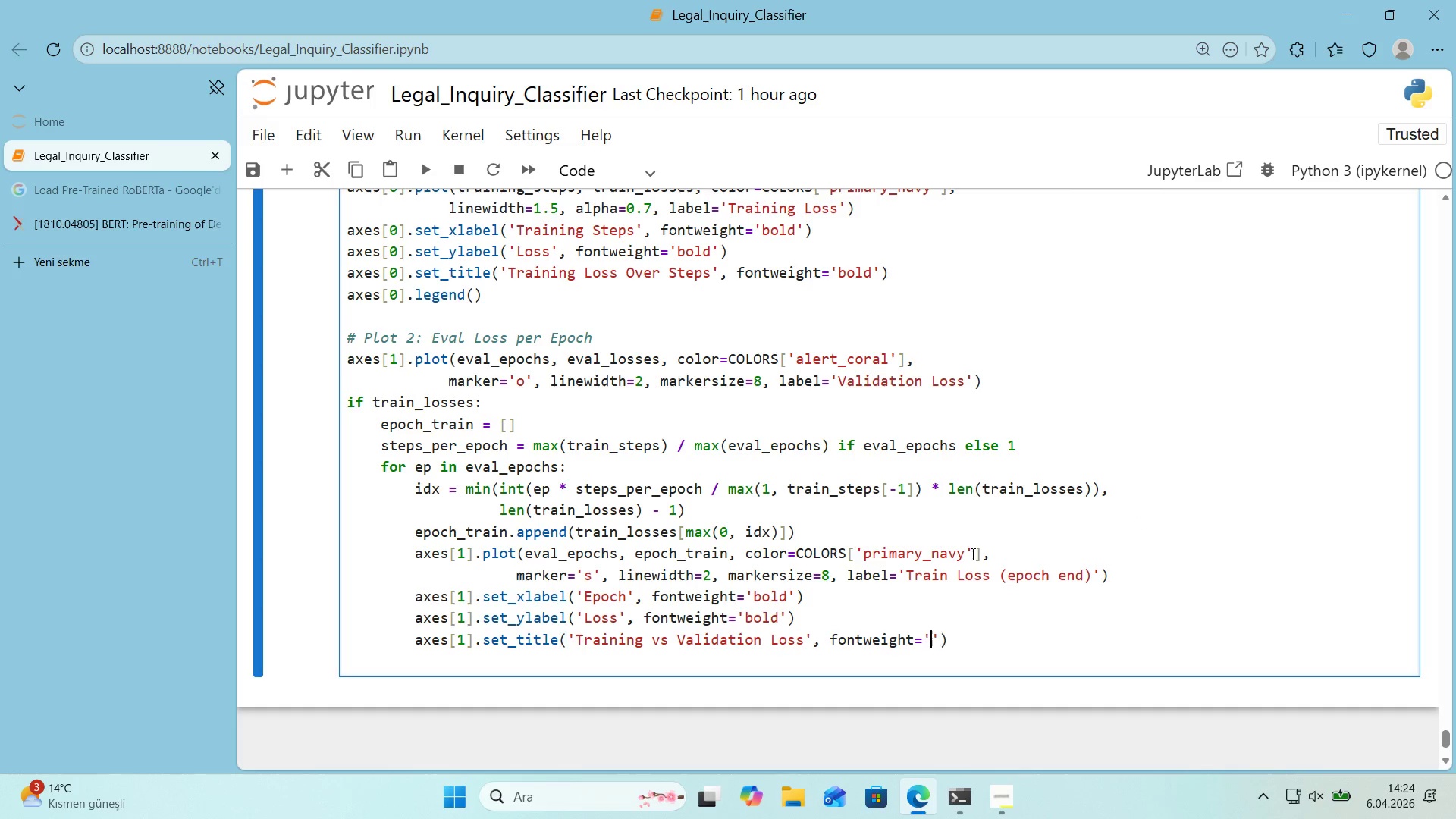 
key(ArrowLeft)
 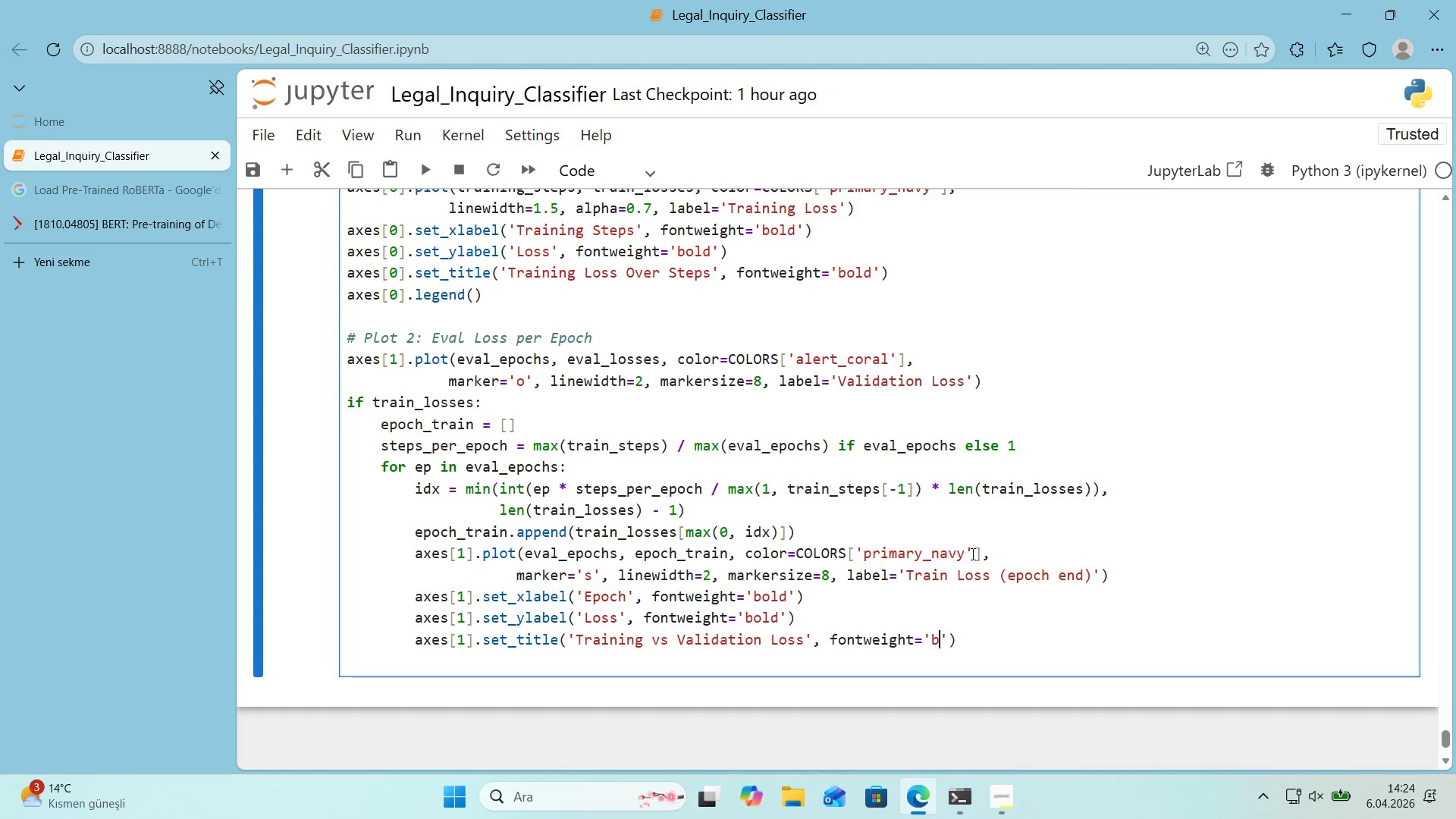 
type(bold)
 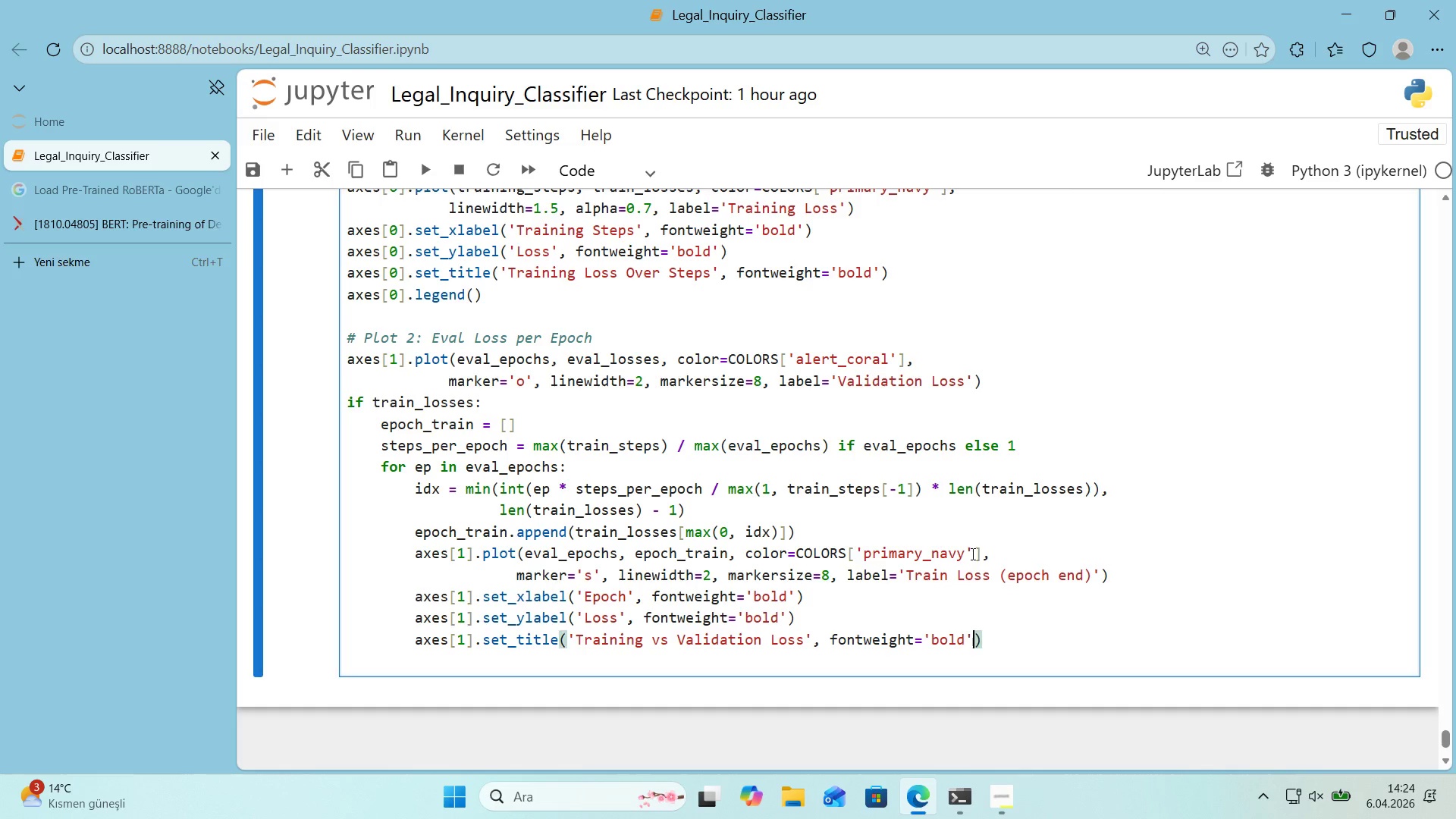 
key(ArrowRight)
 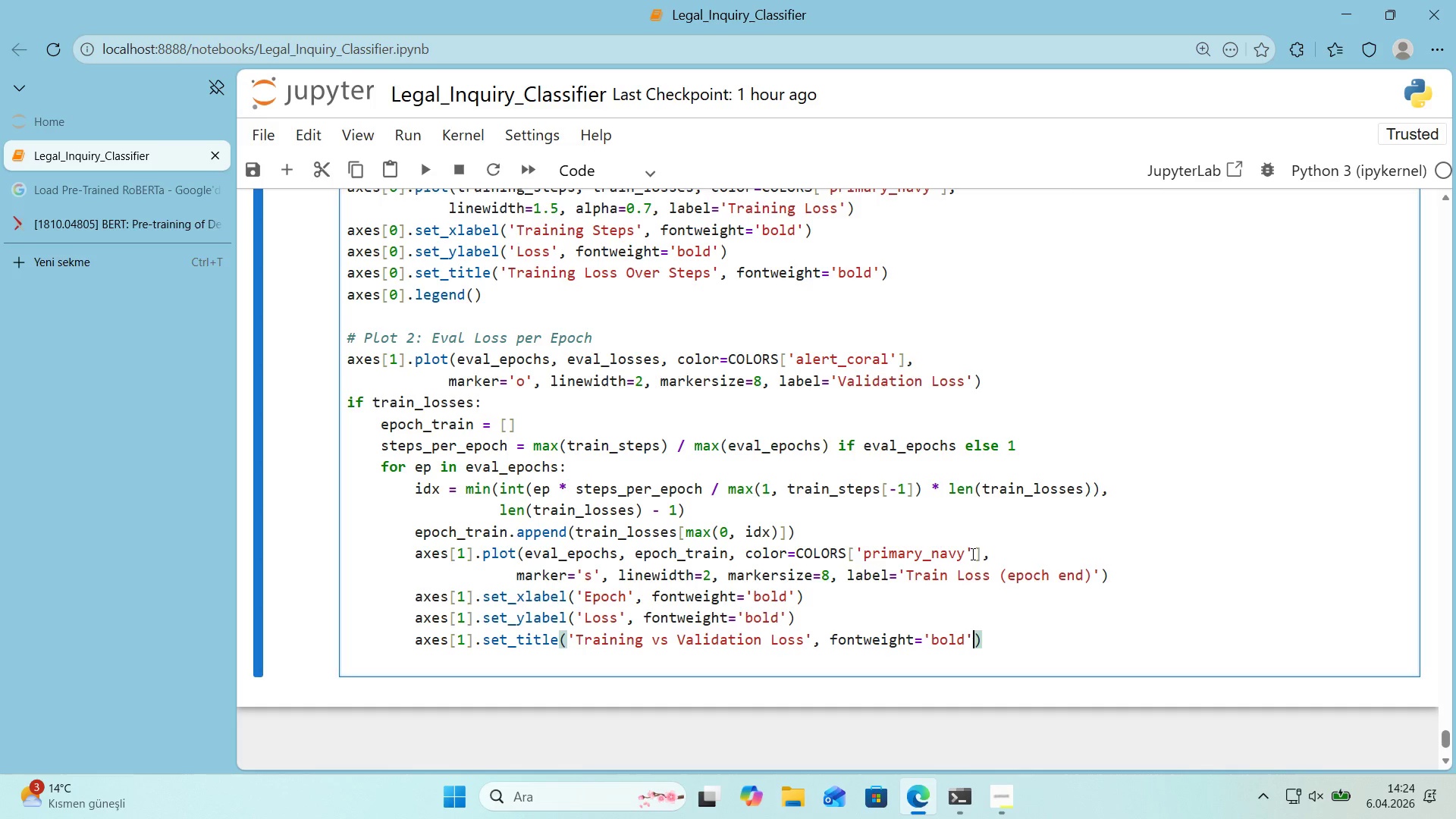 
key(ArrowRight)
 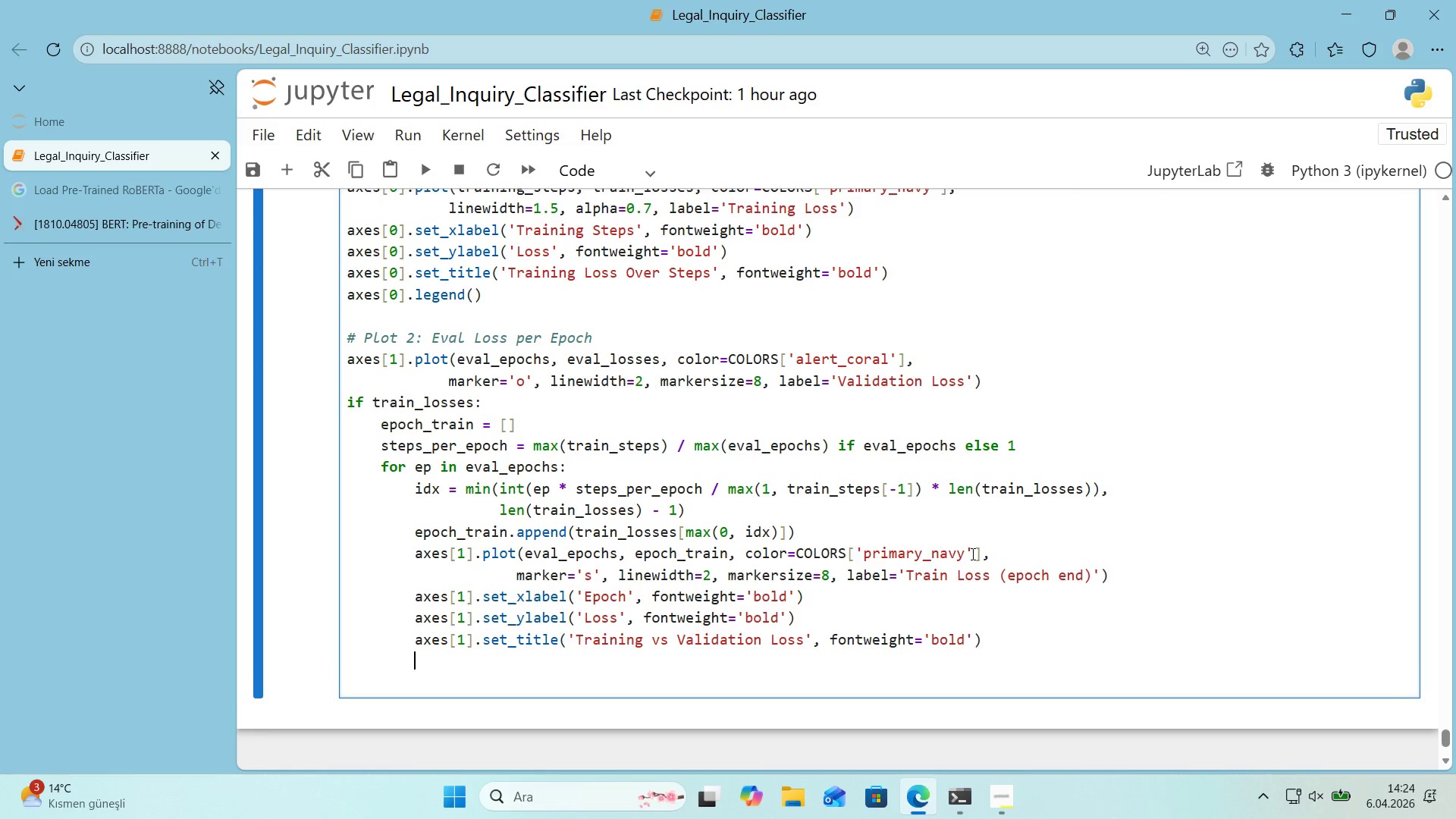 
key(Enter)
 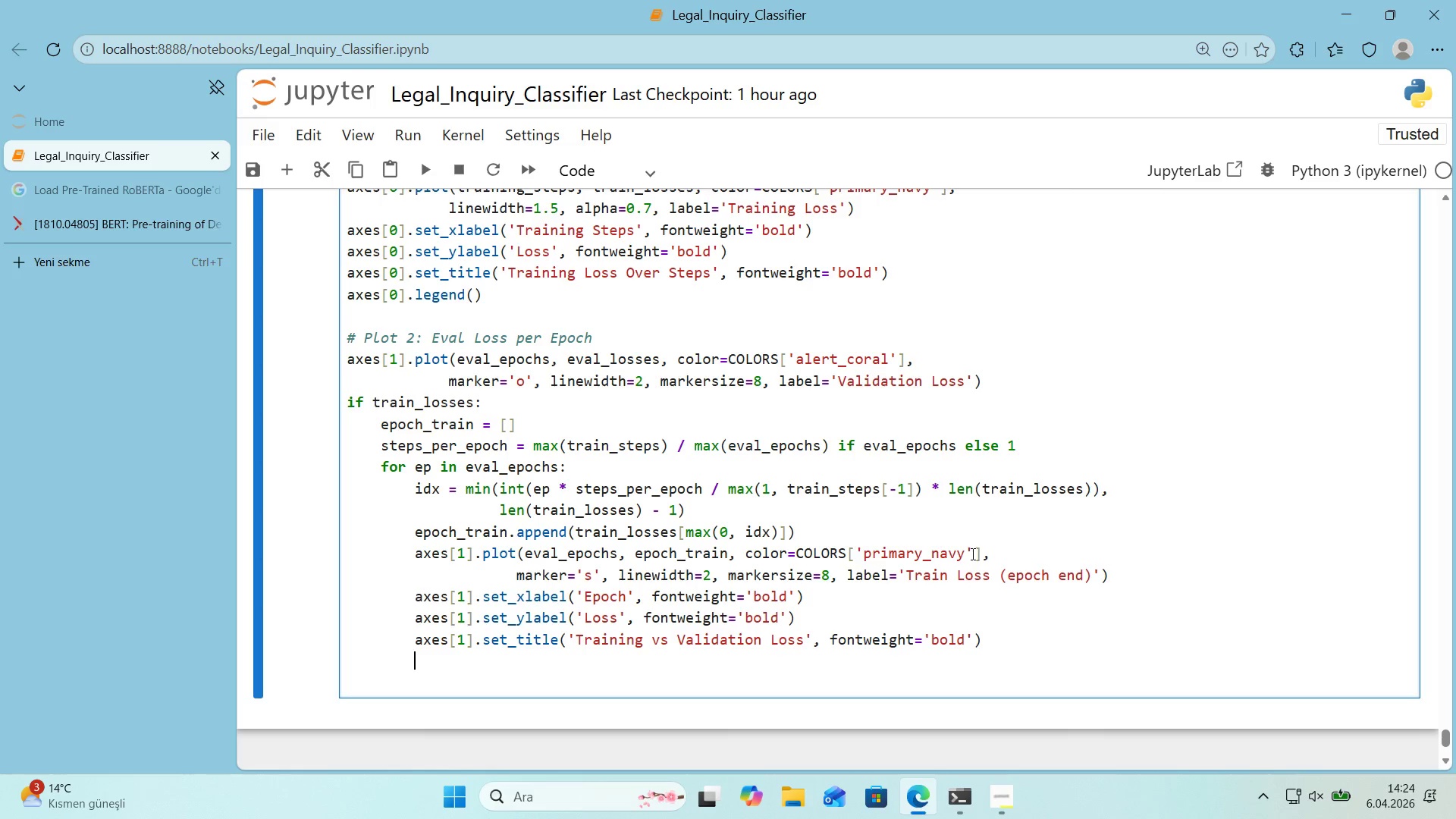 
type(axes)
 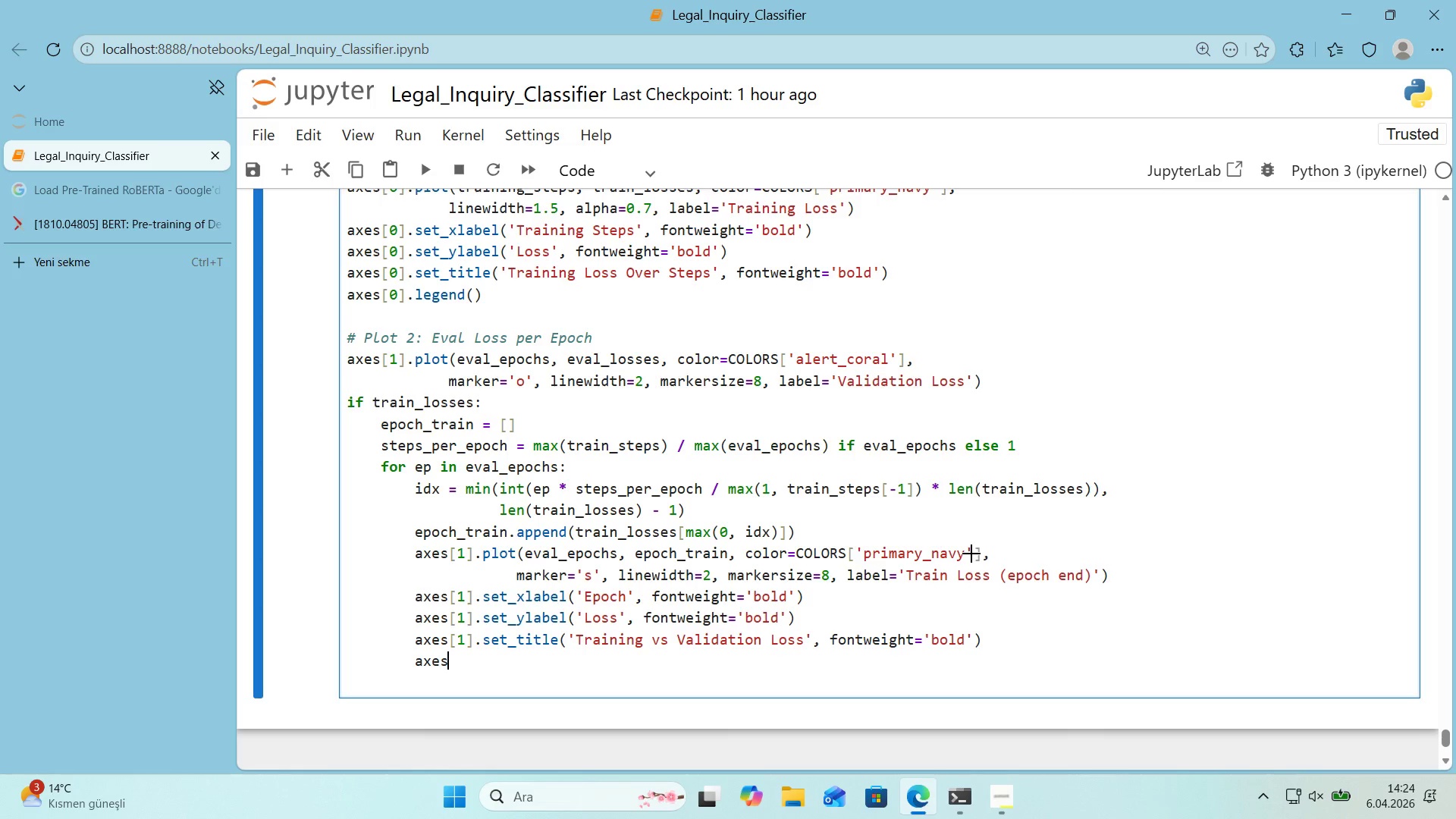 
key(Alt+Control+8)
 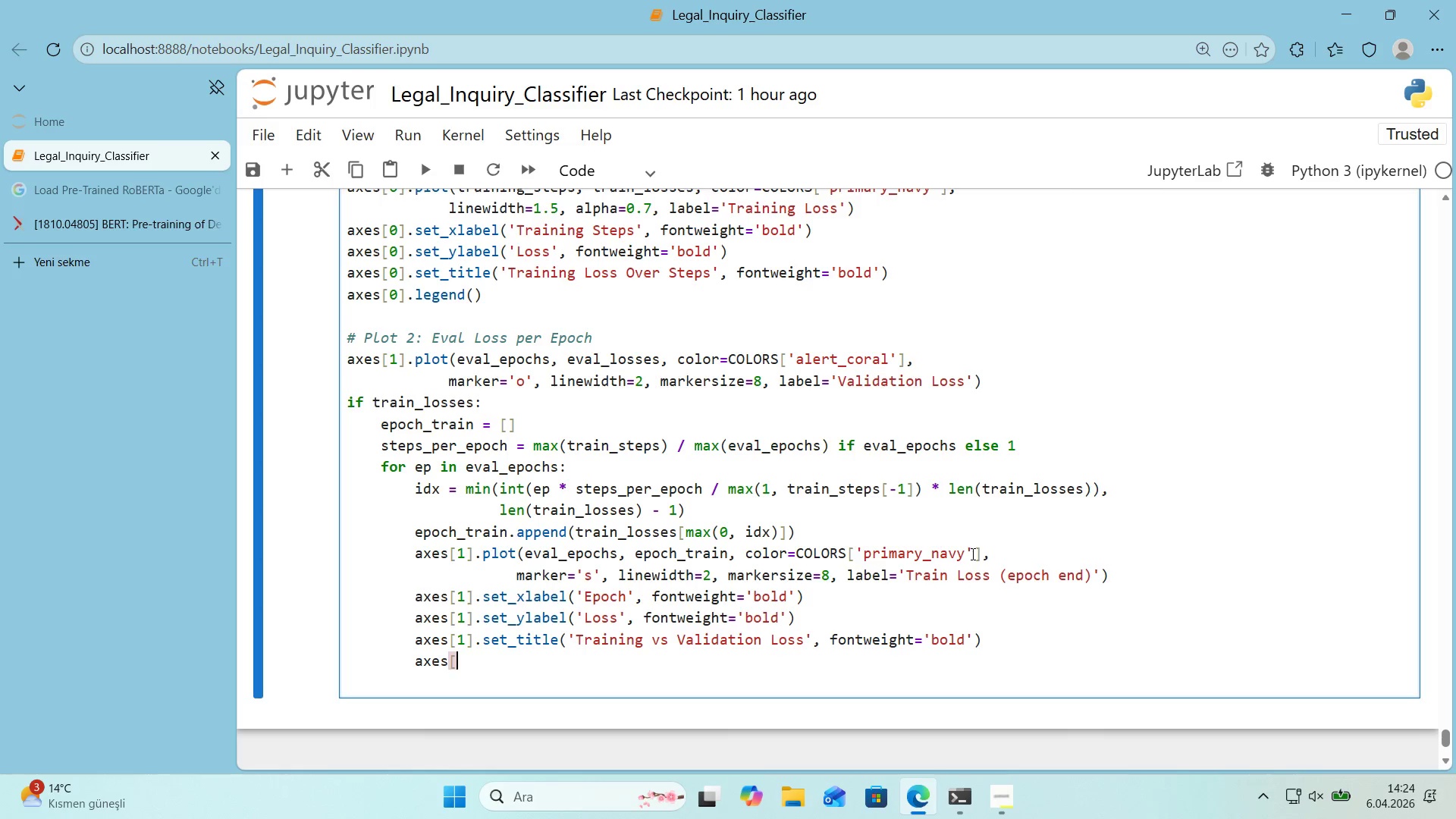 
key(Alt+Control+9)
 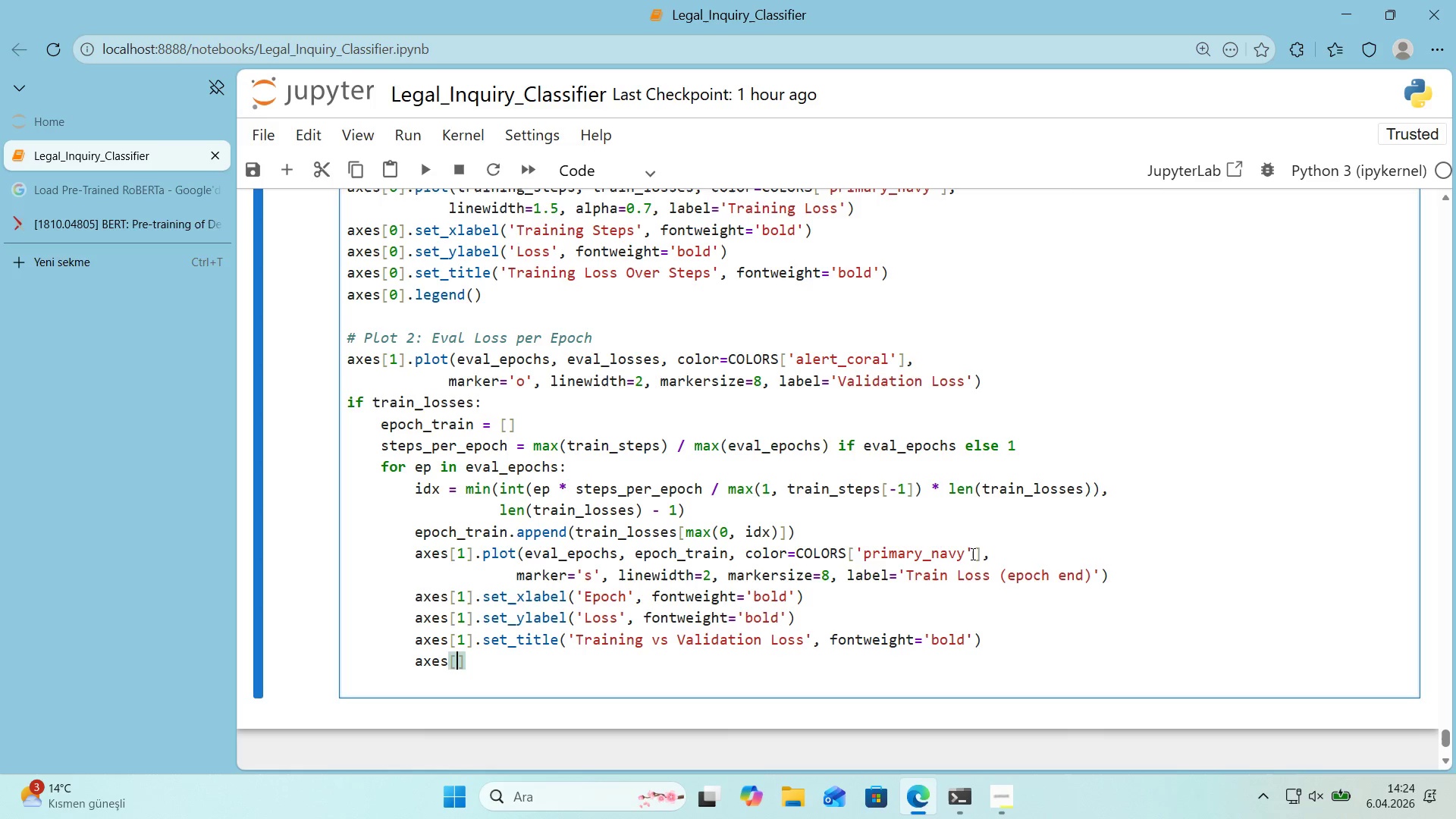 
key(ArrowLeft)
 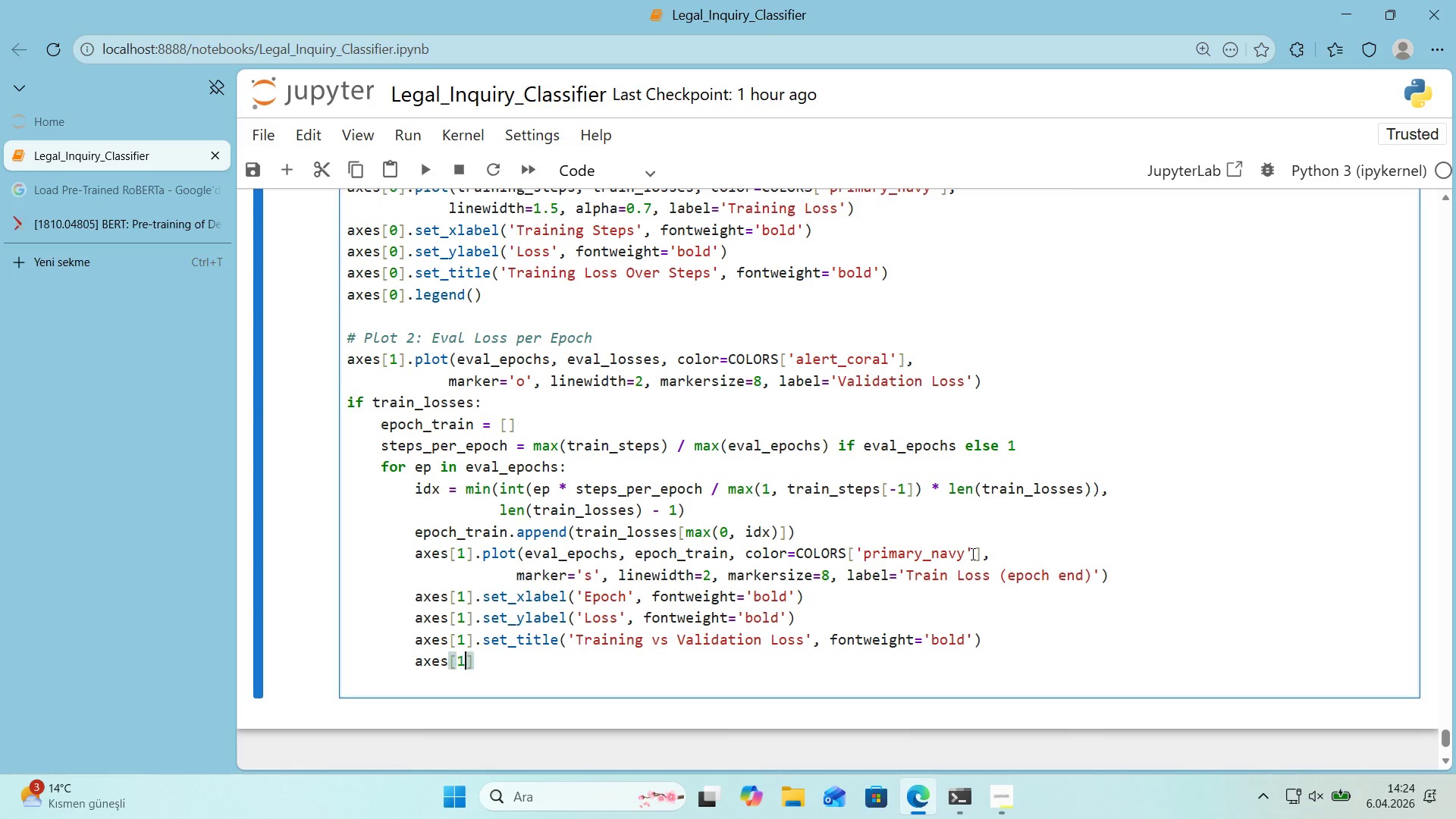 
key(1)
 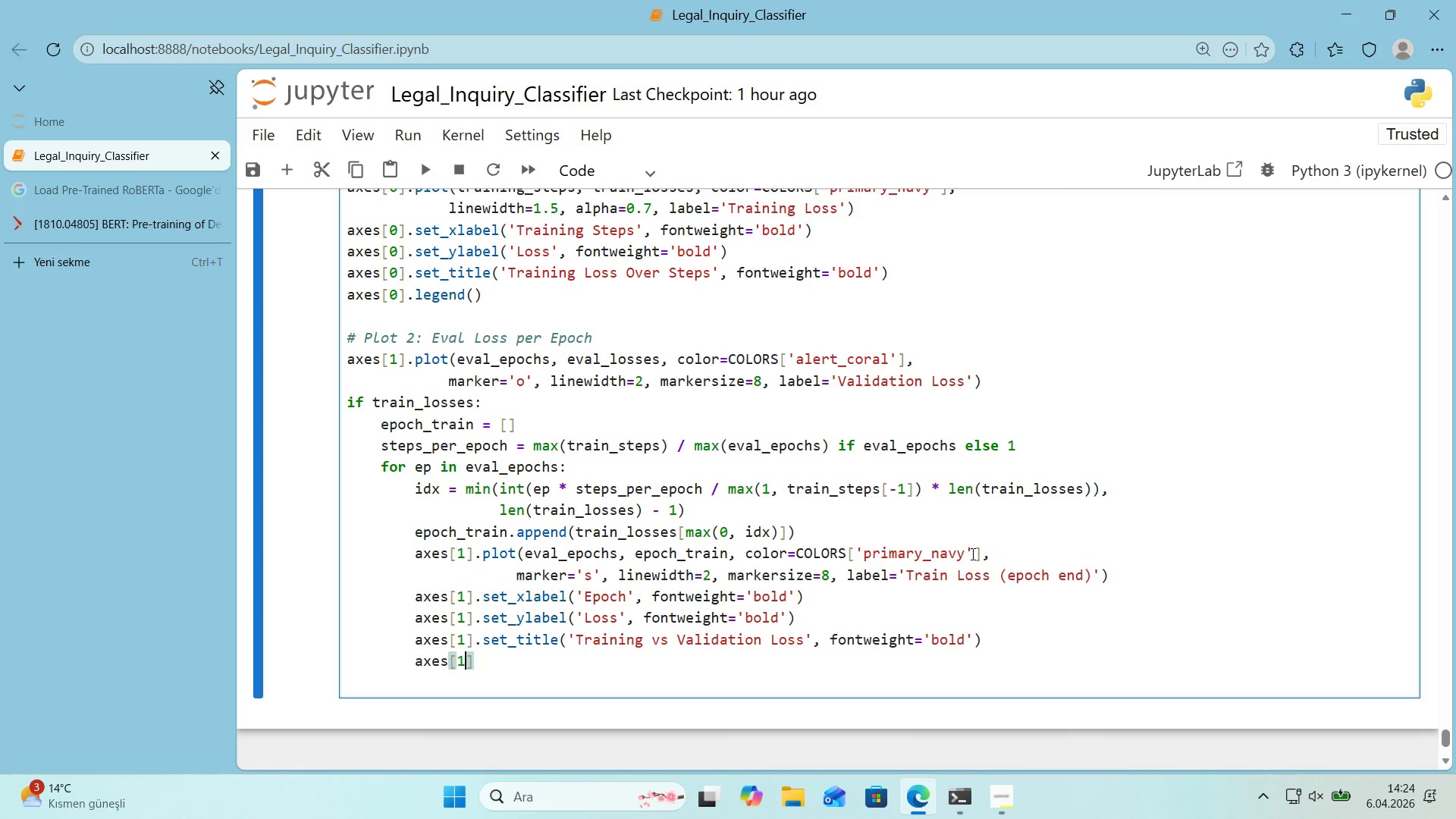 
key(ArrowRight)
 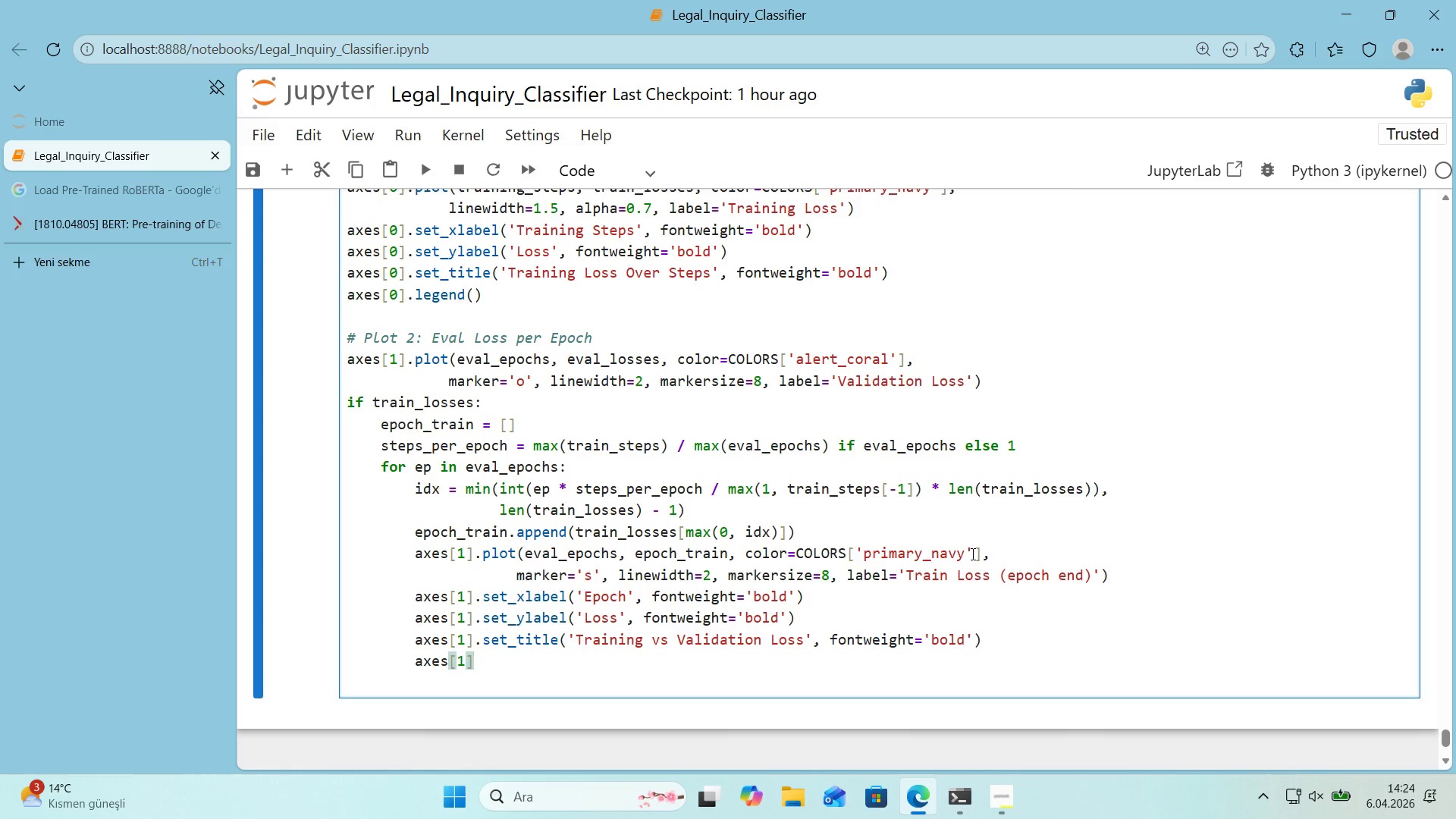 
type(.legend*()
 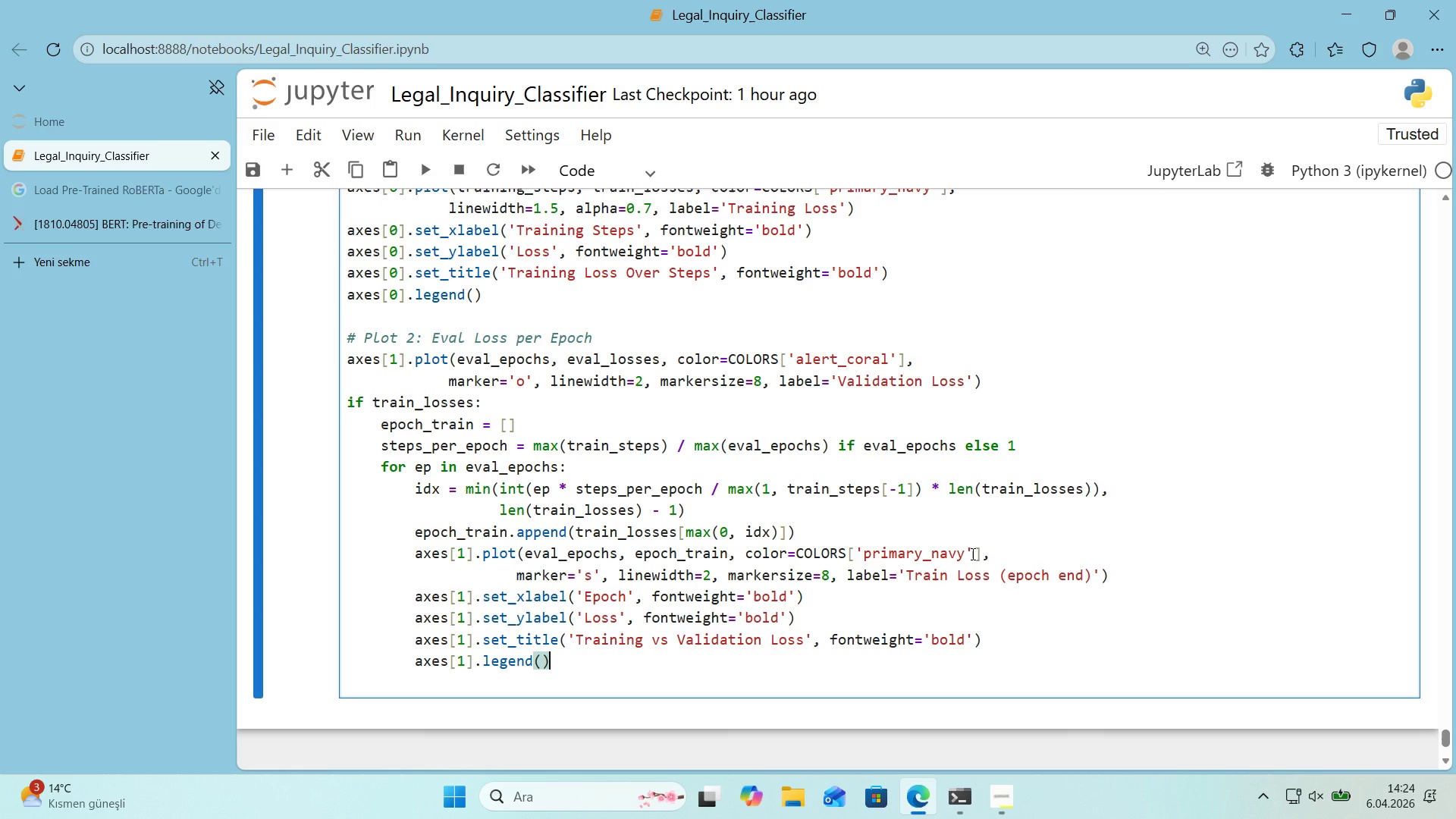 
key(Enter)
 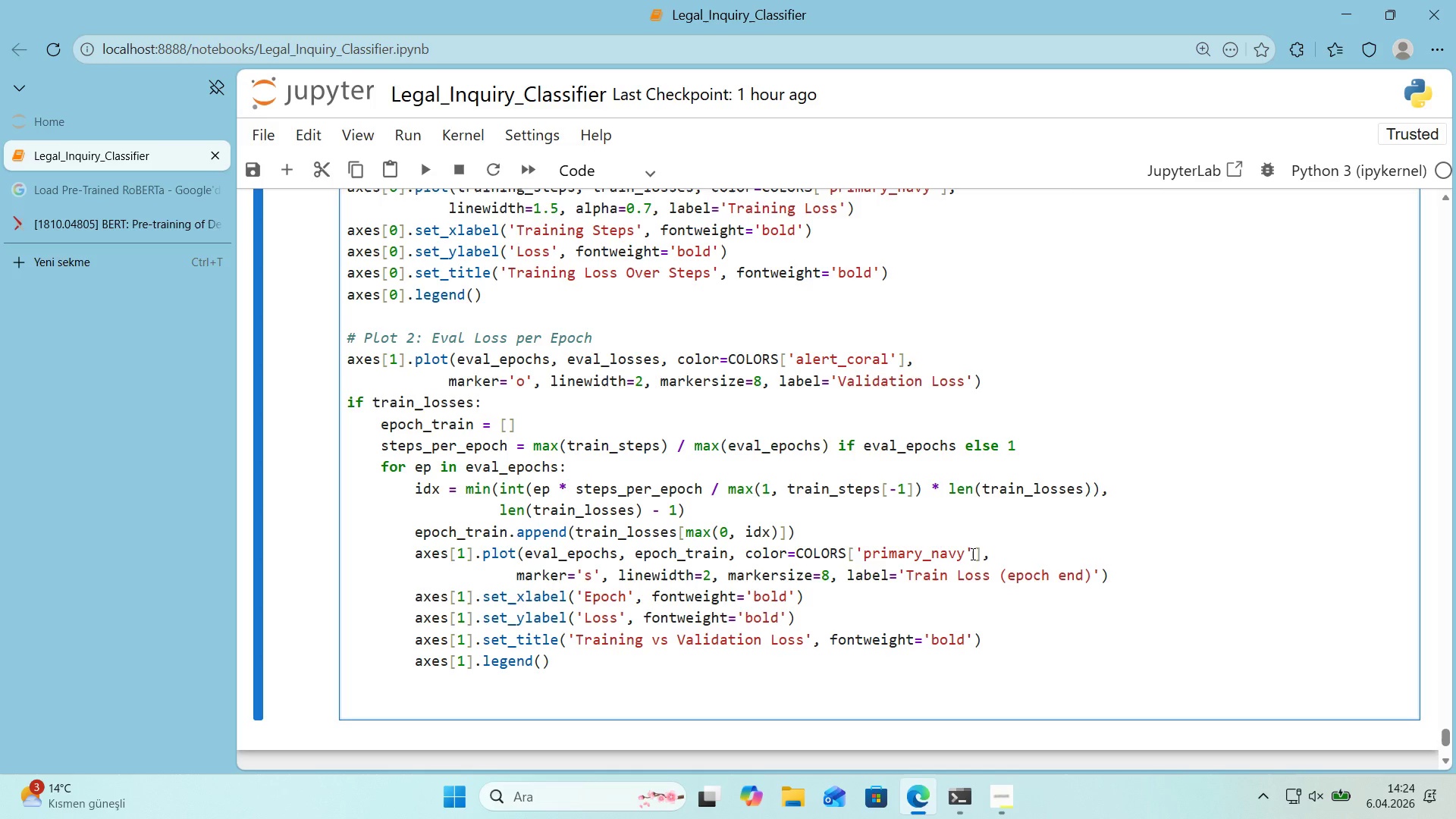 
key(Backspace)
 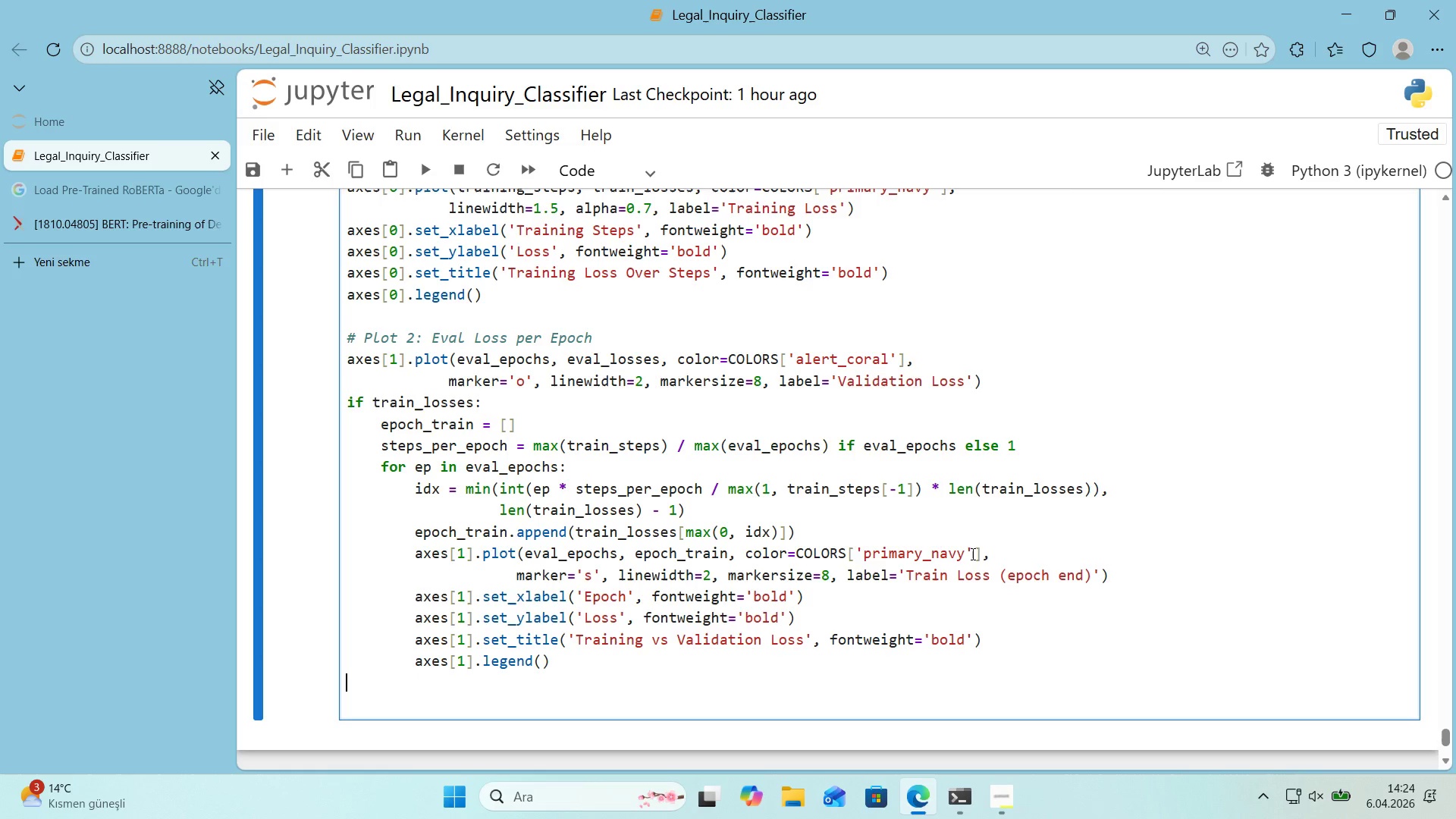 
key(Backspace)
 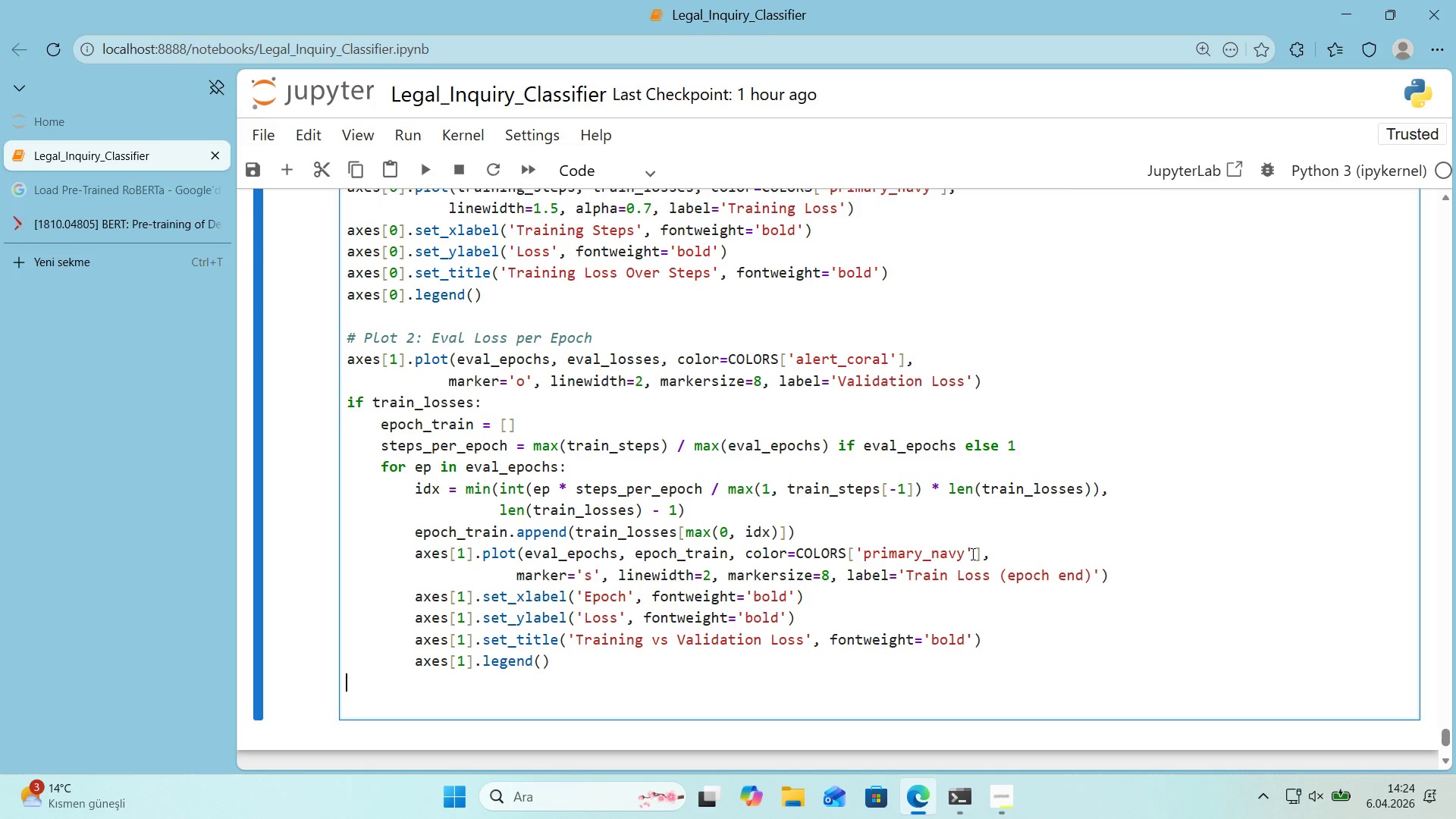 
key(Enter)
 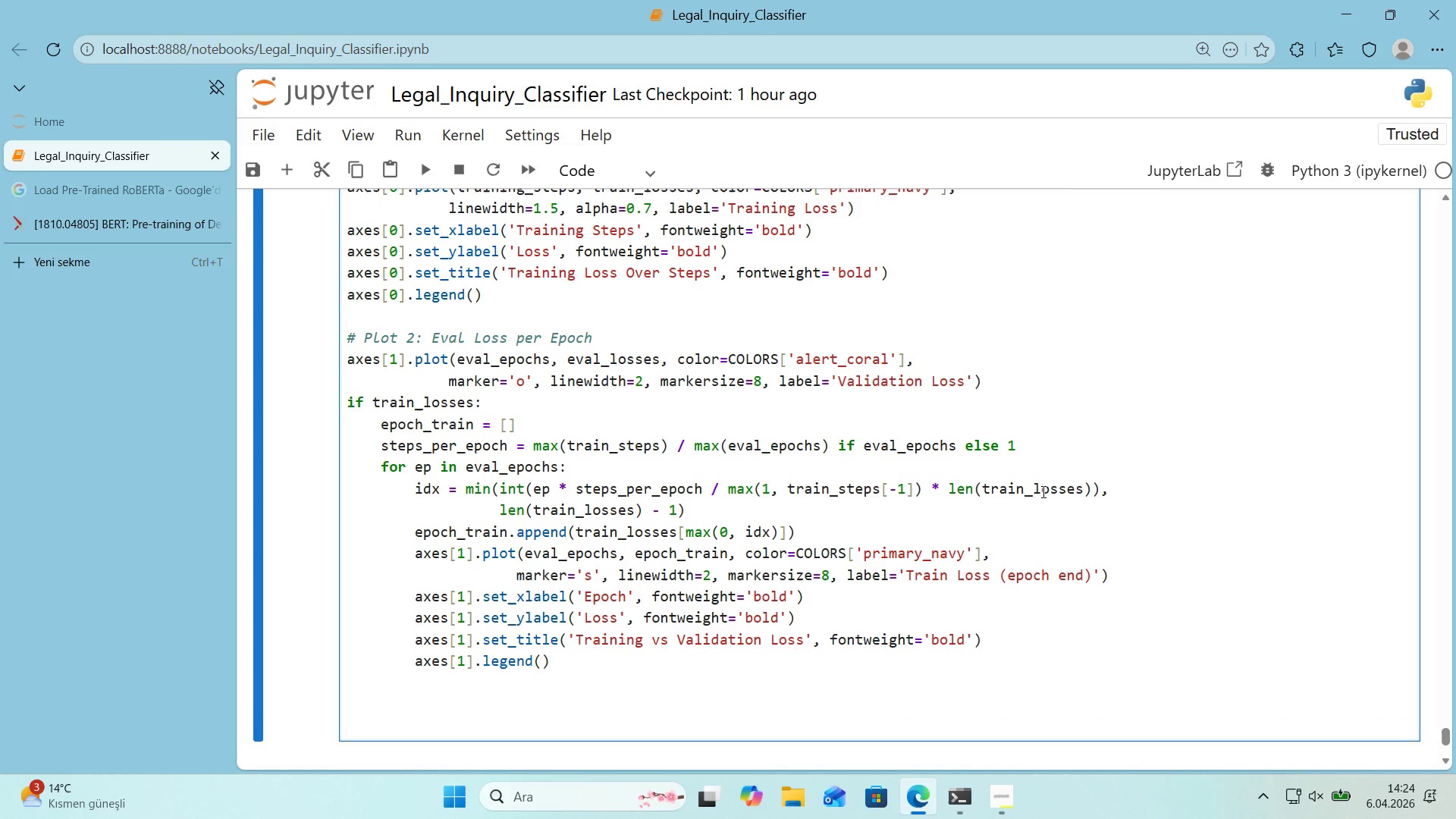 
scroll: coordinate [1053, 476], scroll_direction: down, amount: 1.0
 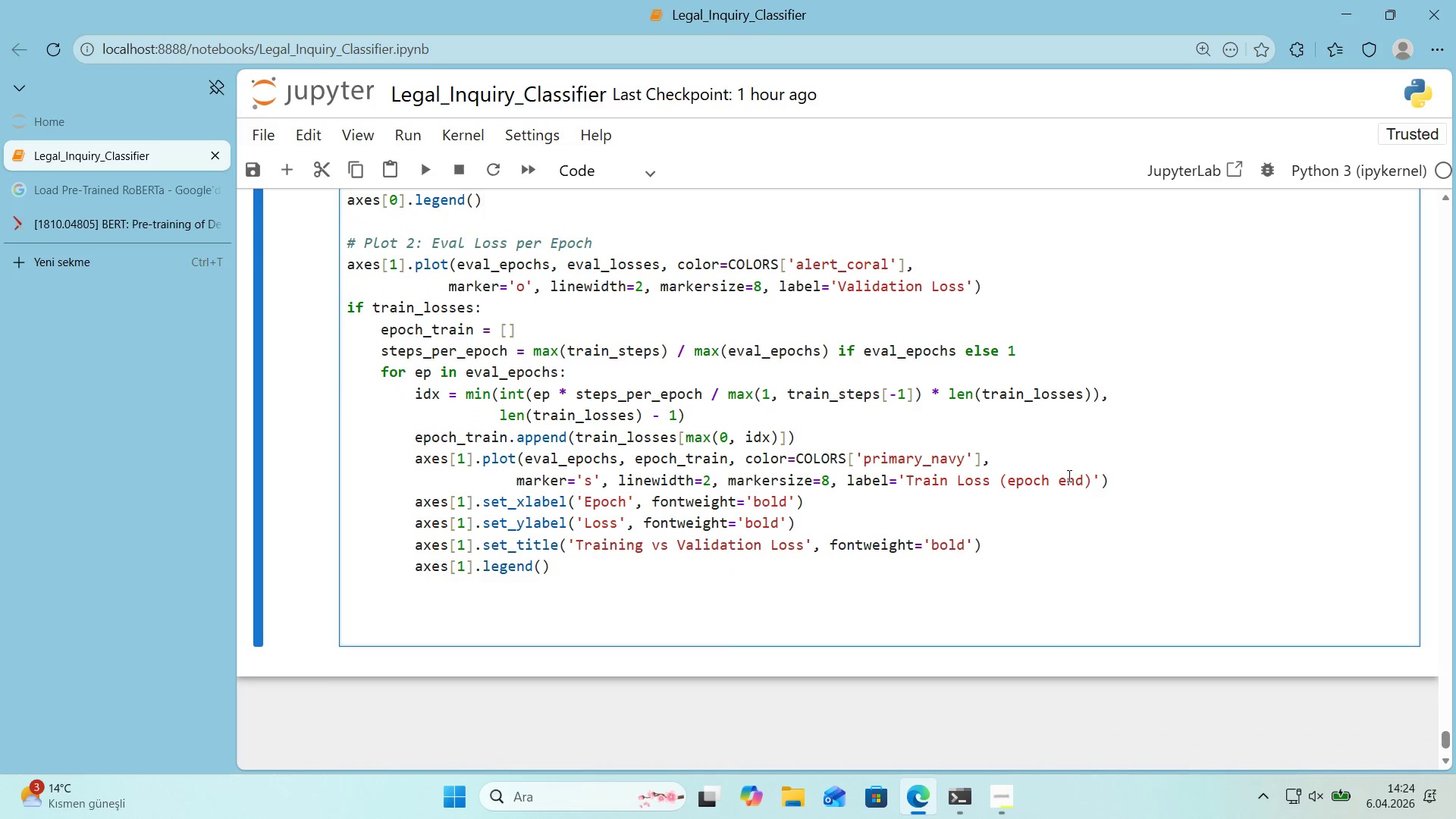 
key(Alt+Control+3)
 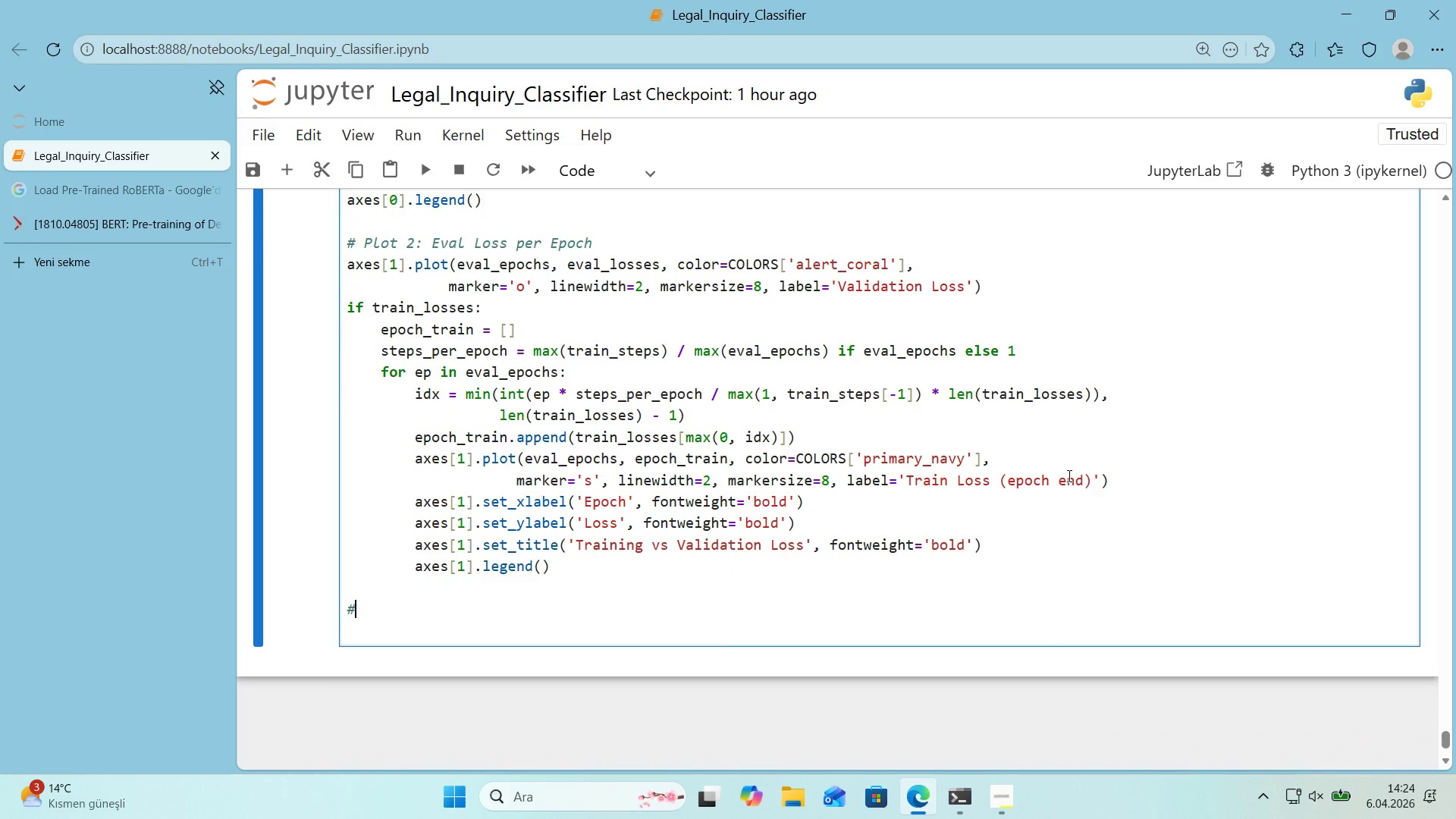 
type( Plot 3> FF1)
key(Backspace)
key(Backspace)
type(1 )
 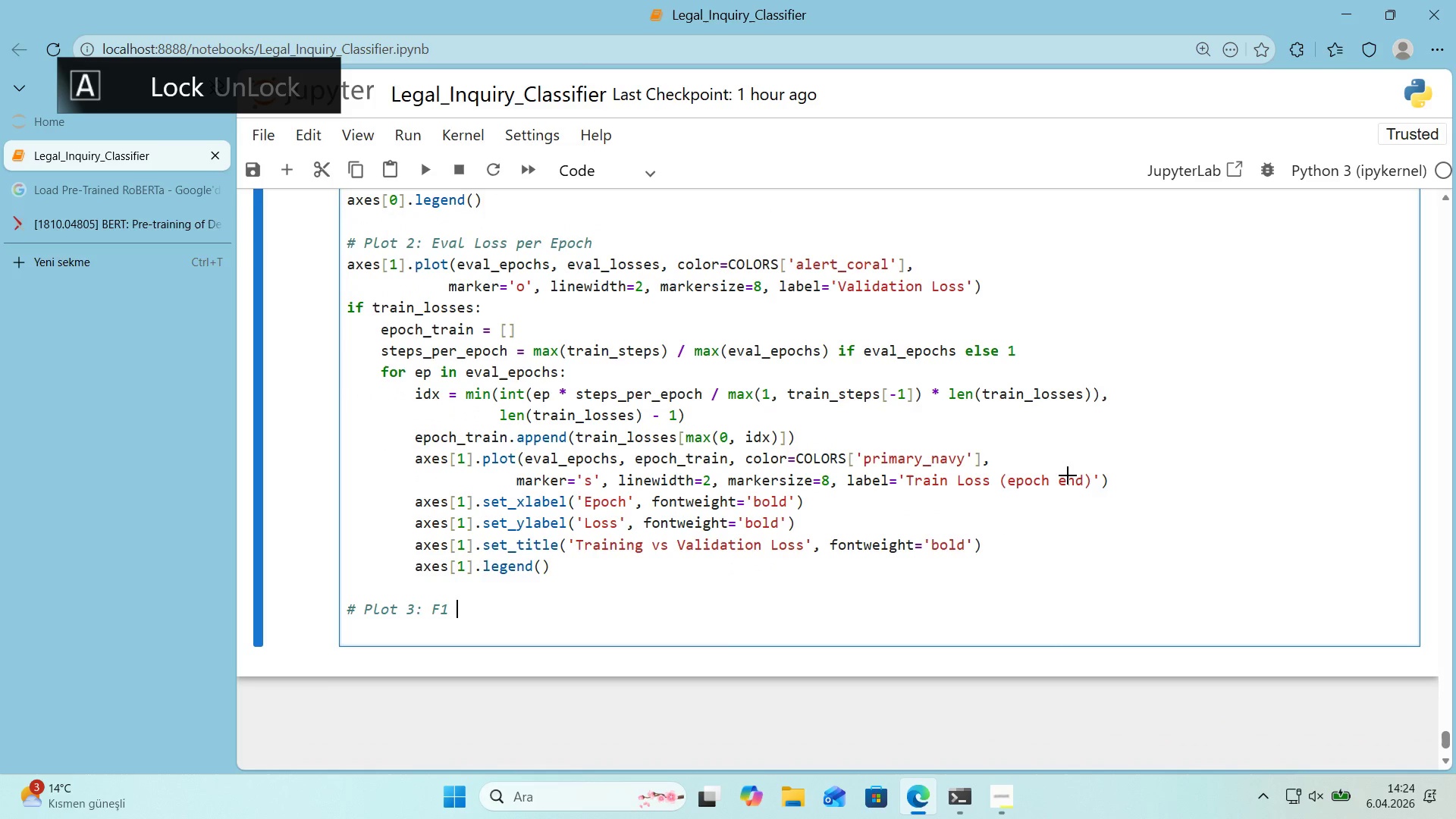 
key(Alt+Control+6)
 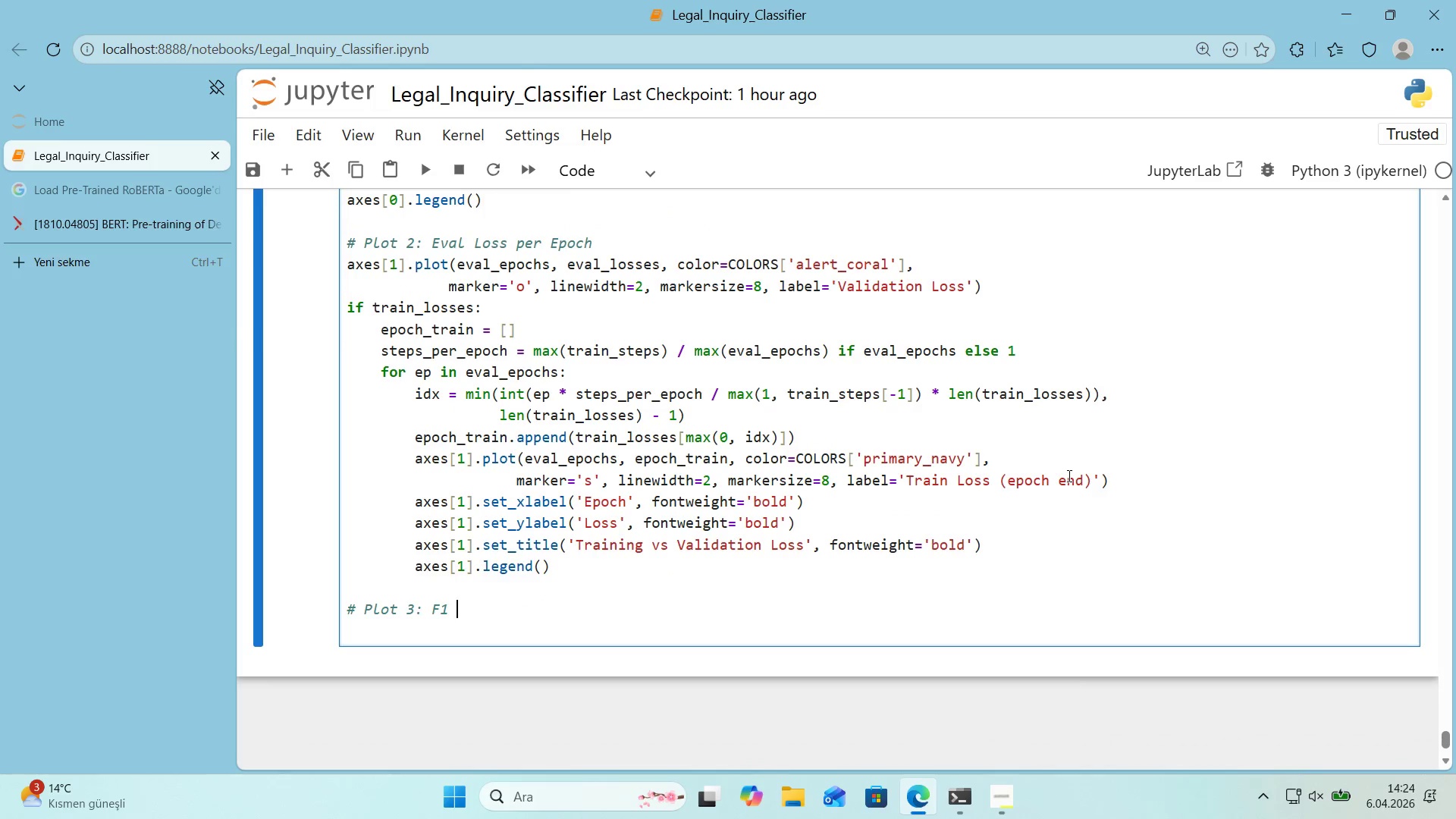 
key(Shift+ShiftRight)
 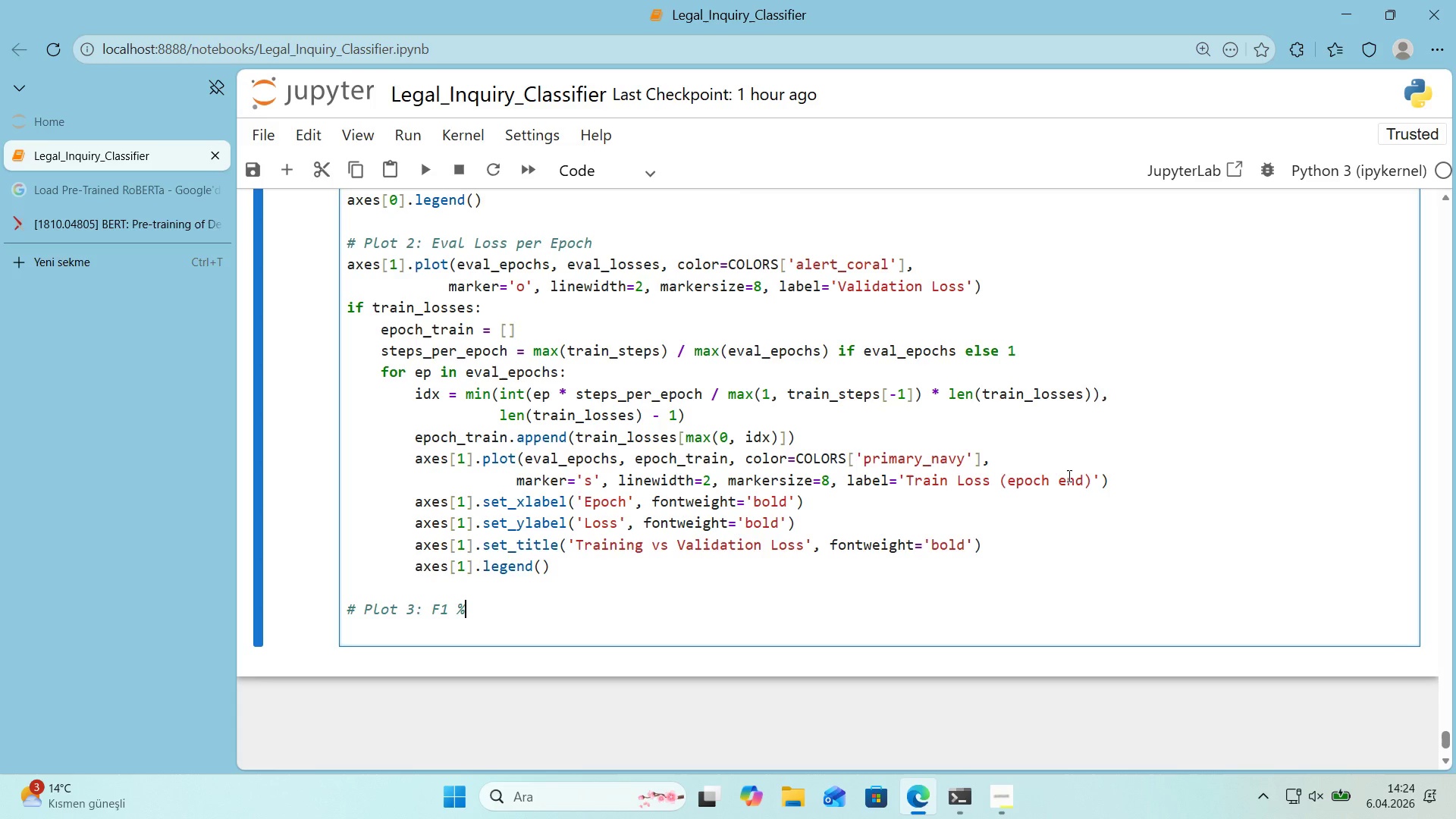 
key(Shift+5)
 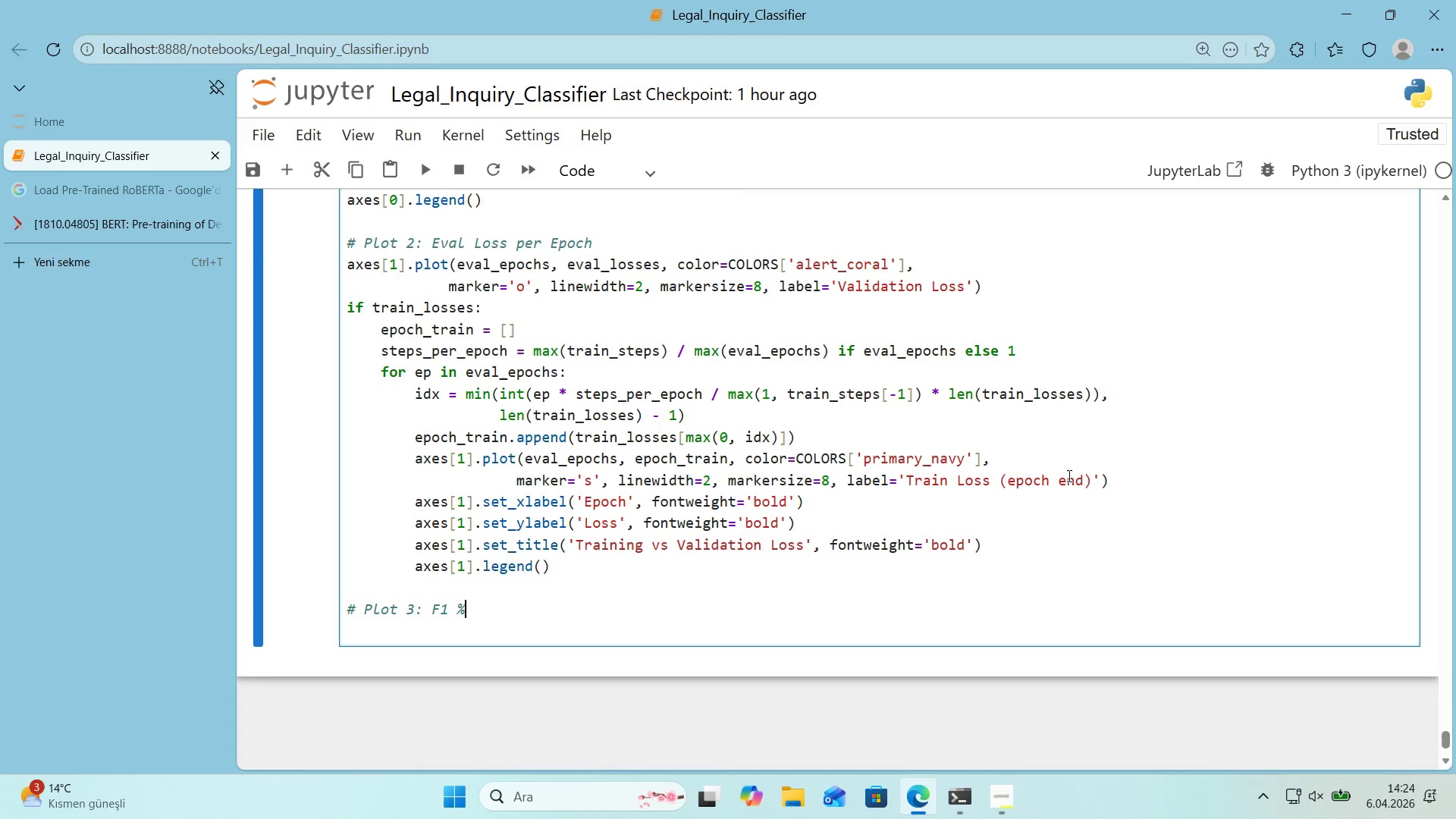 
key(Space)
 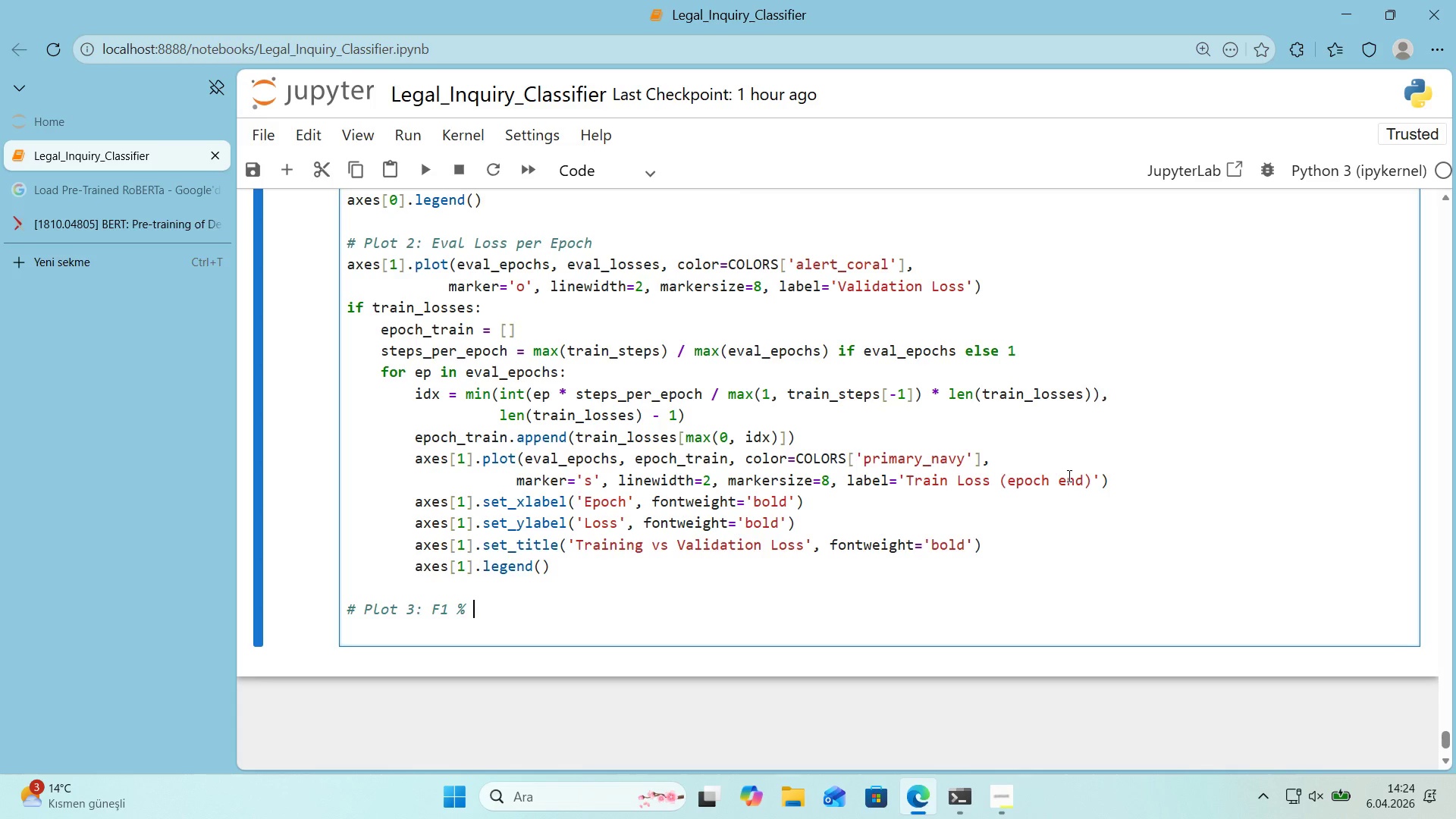 
key(Backspace)
 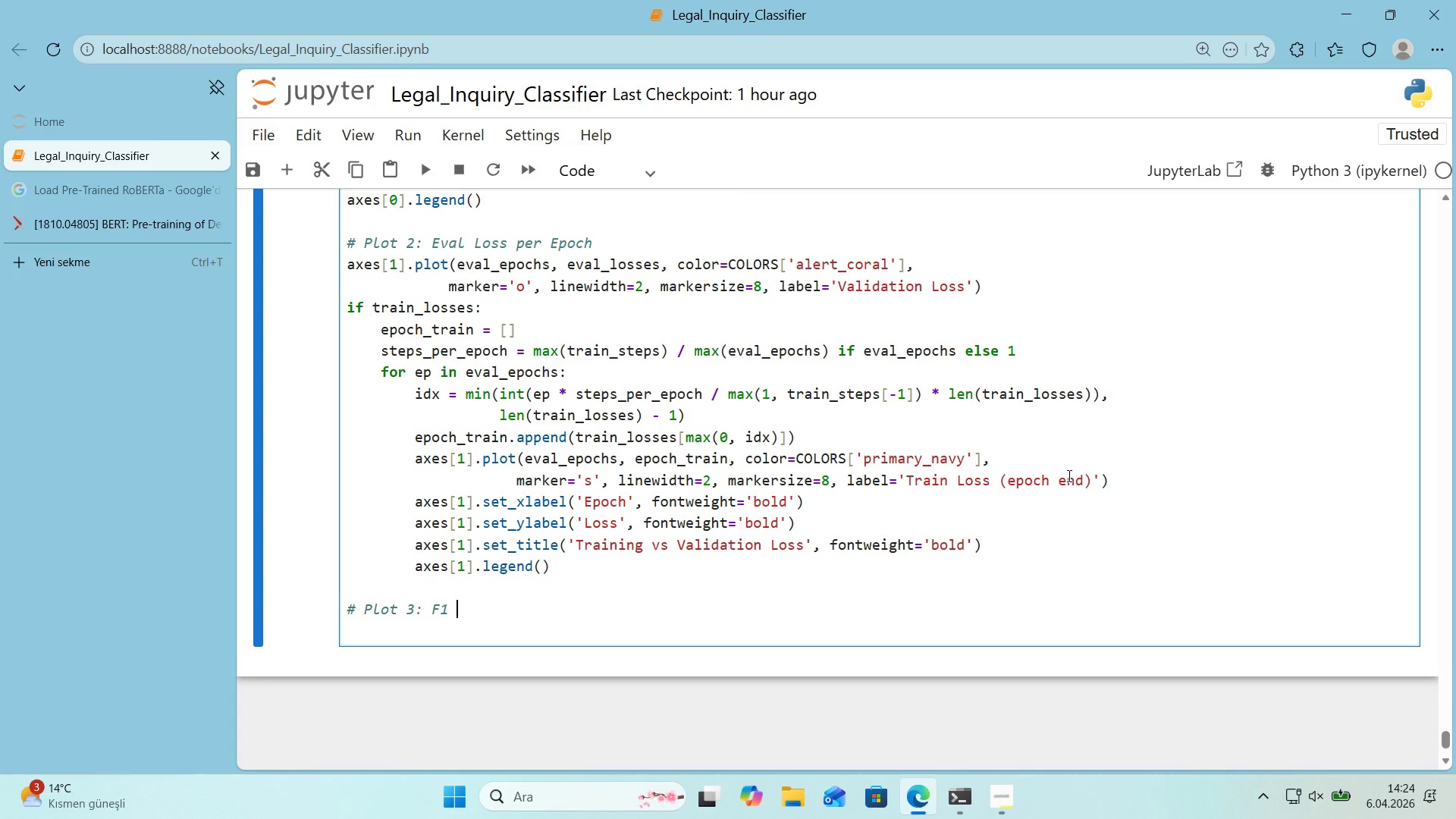 
key(Backspace)
 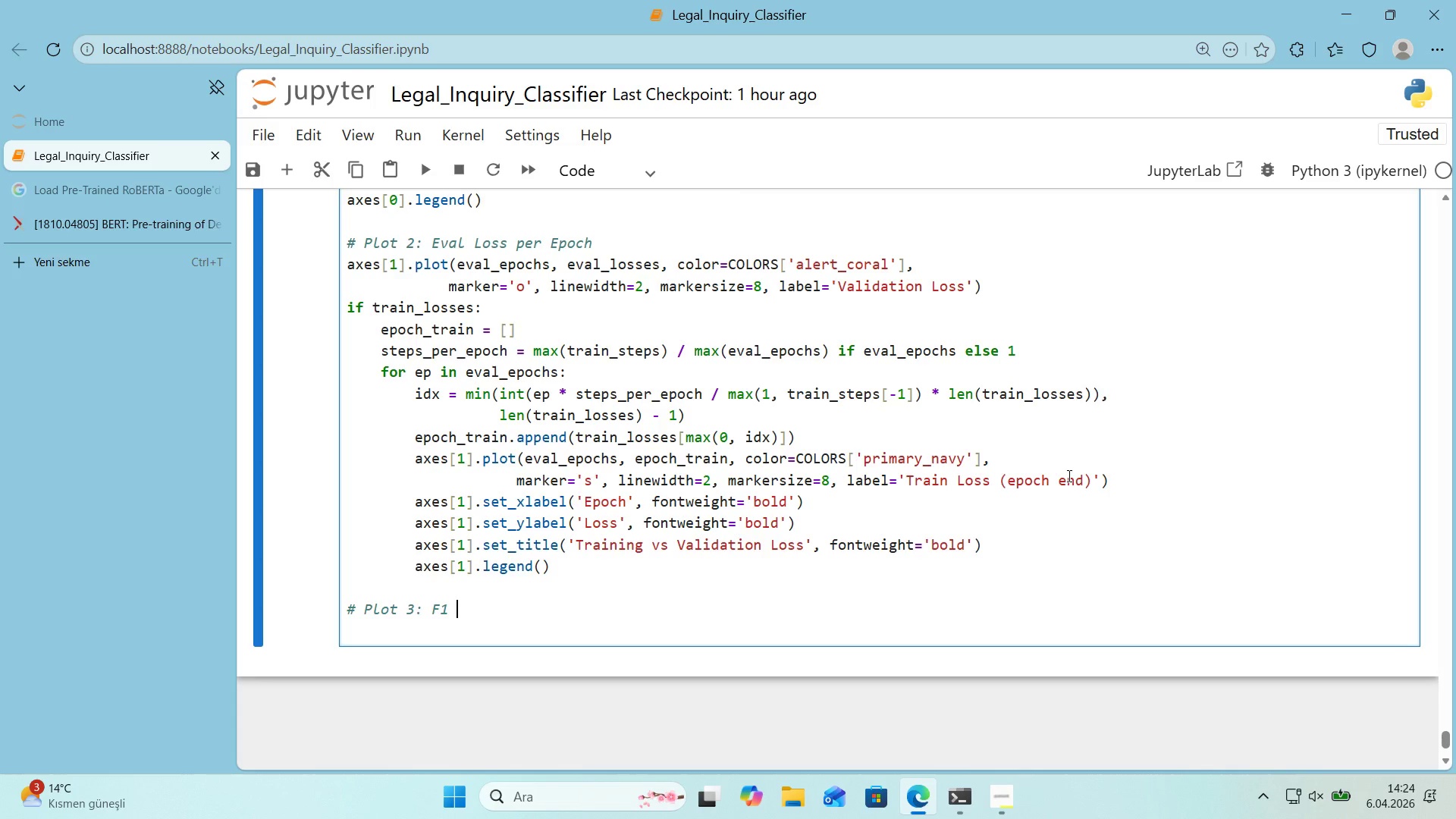 
key(Alt+Control+5)
 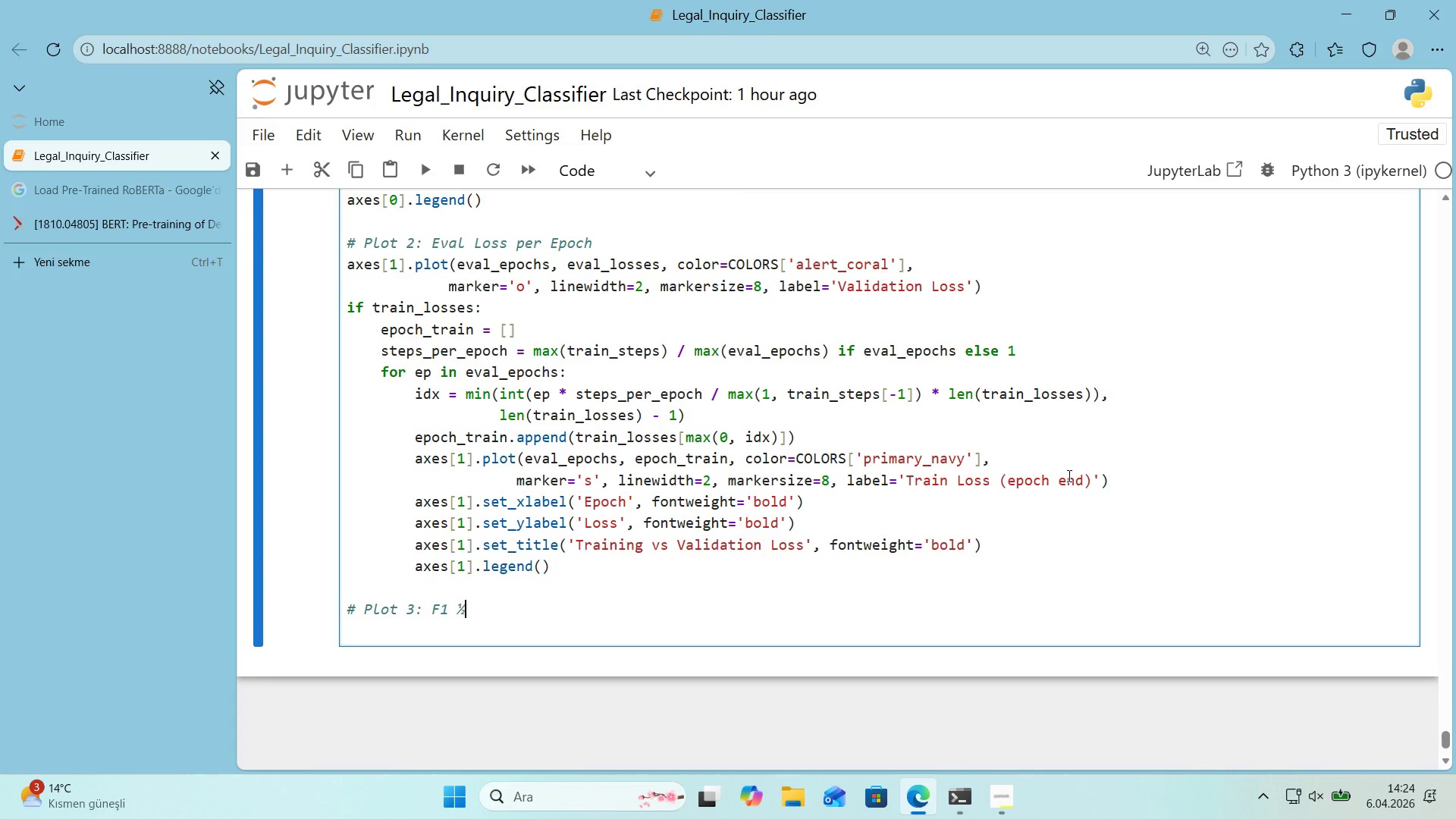 
key(Backspace)
type(^ Accurcy)
key(Backspace)
key(Backspace)
type(acy per Epoch)
 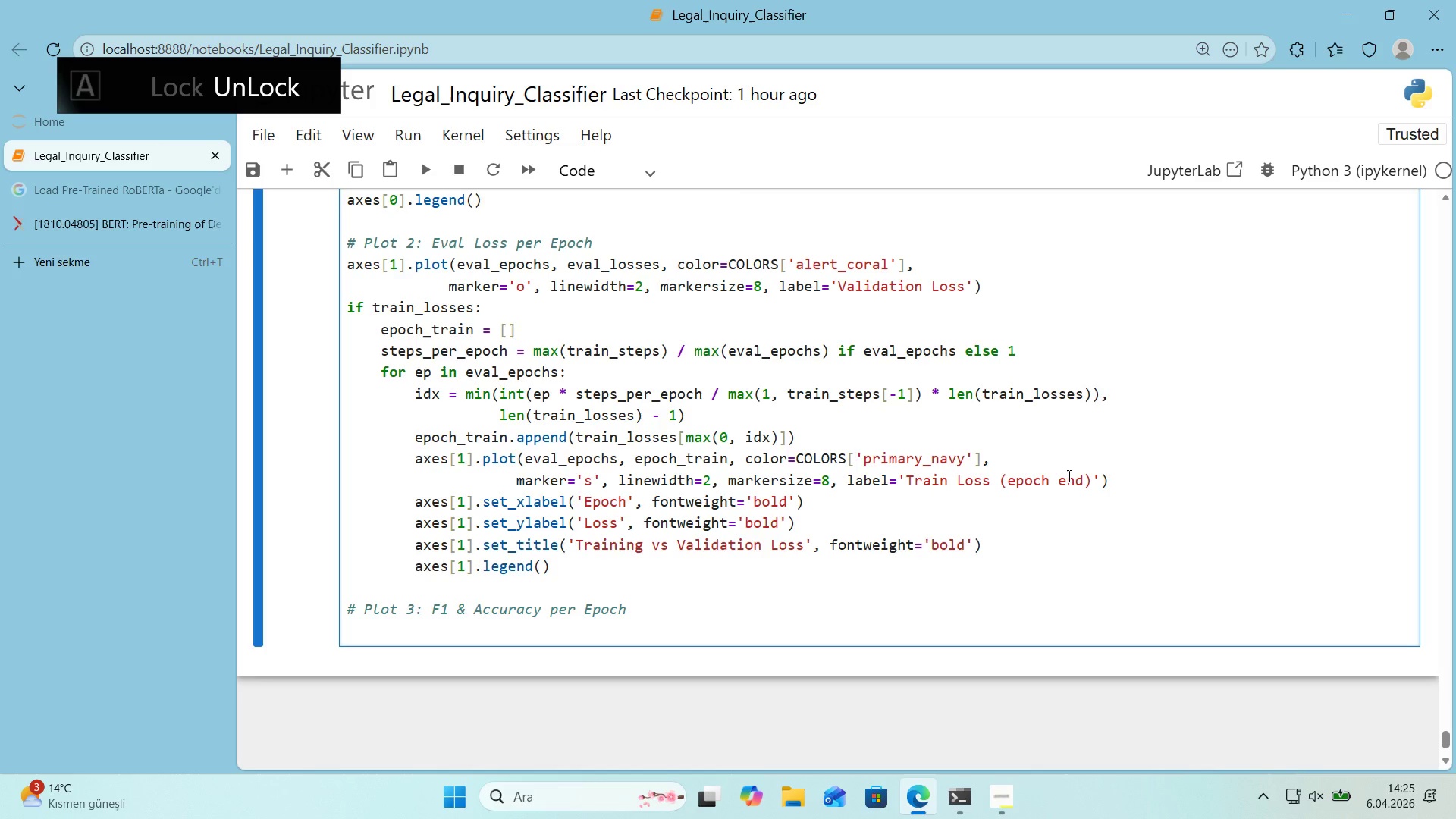 
key(Enter)
 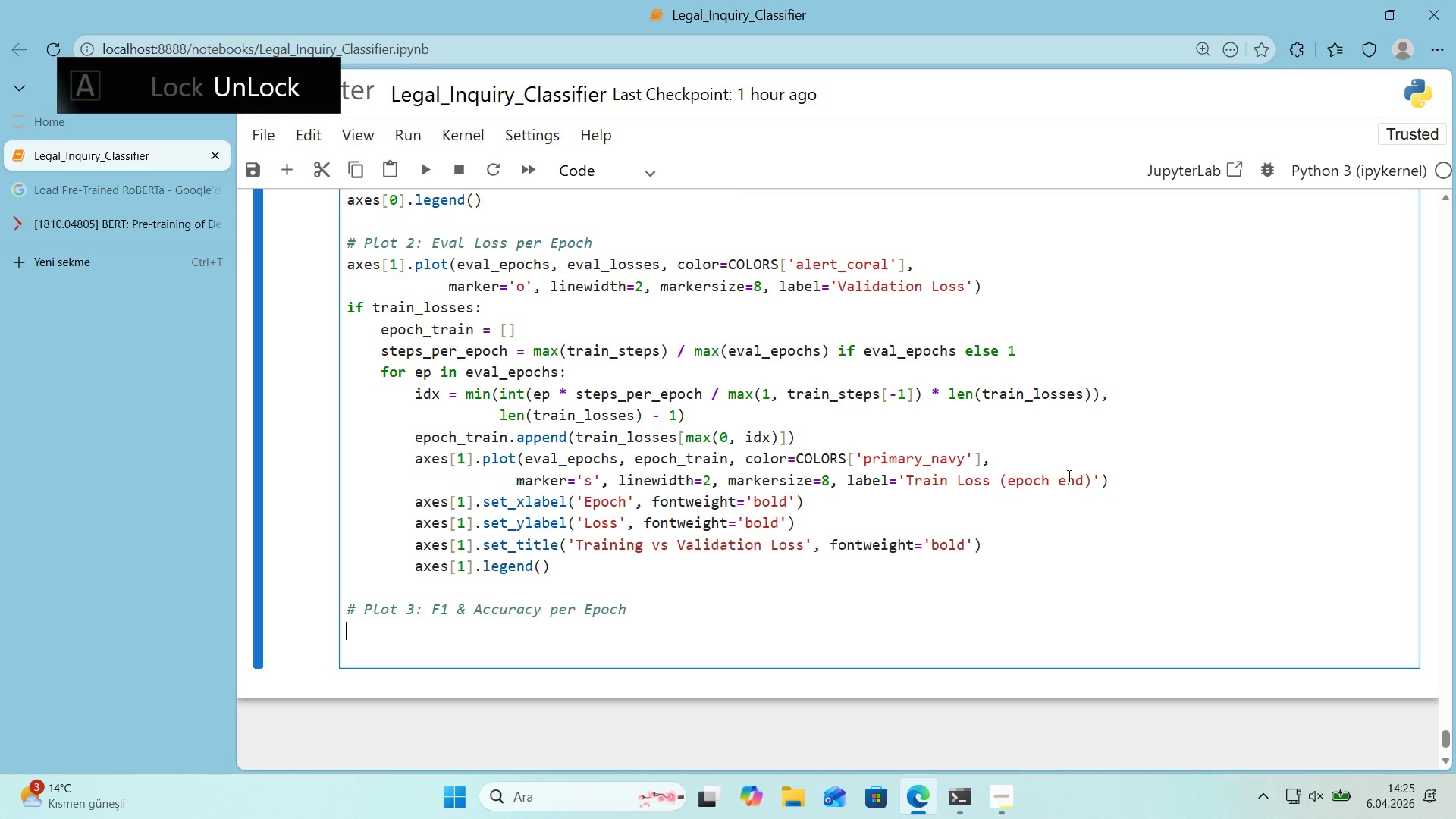 
type(axes)
 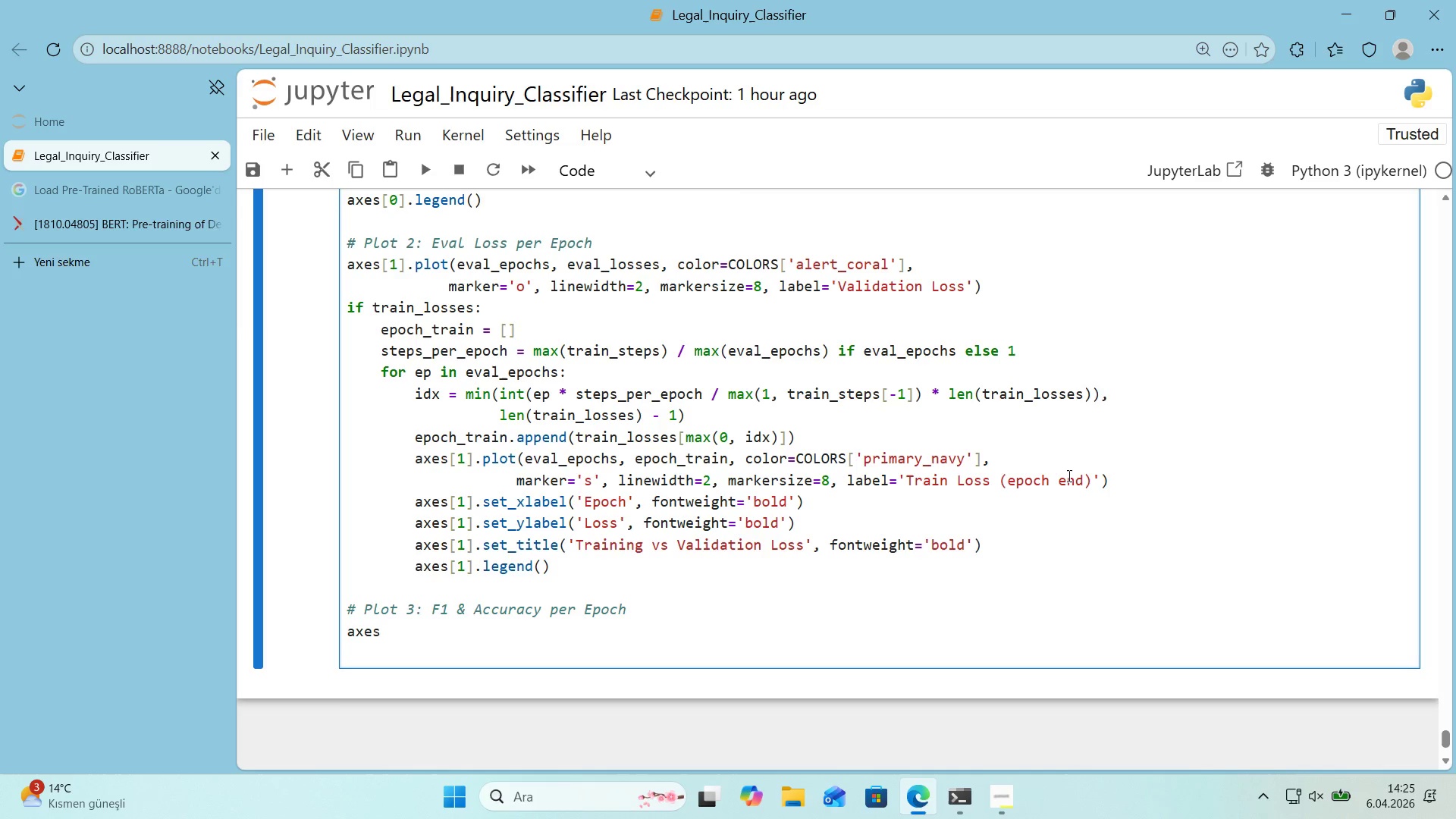 
key(Alt+Control+8)
 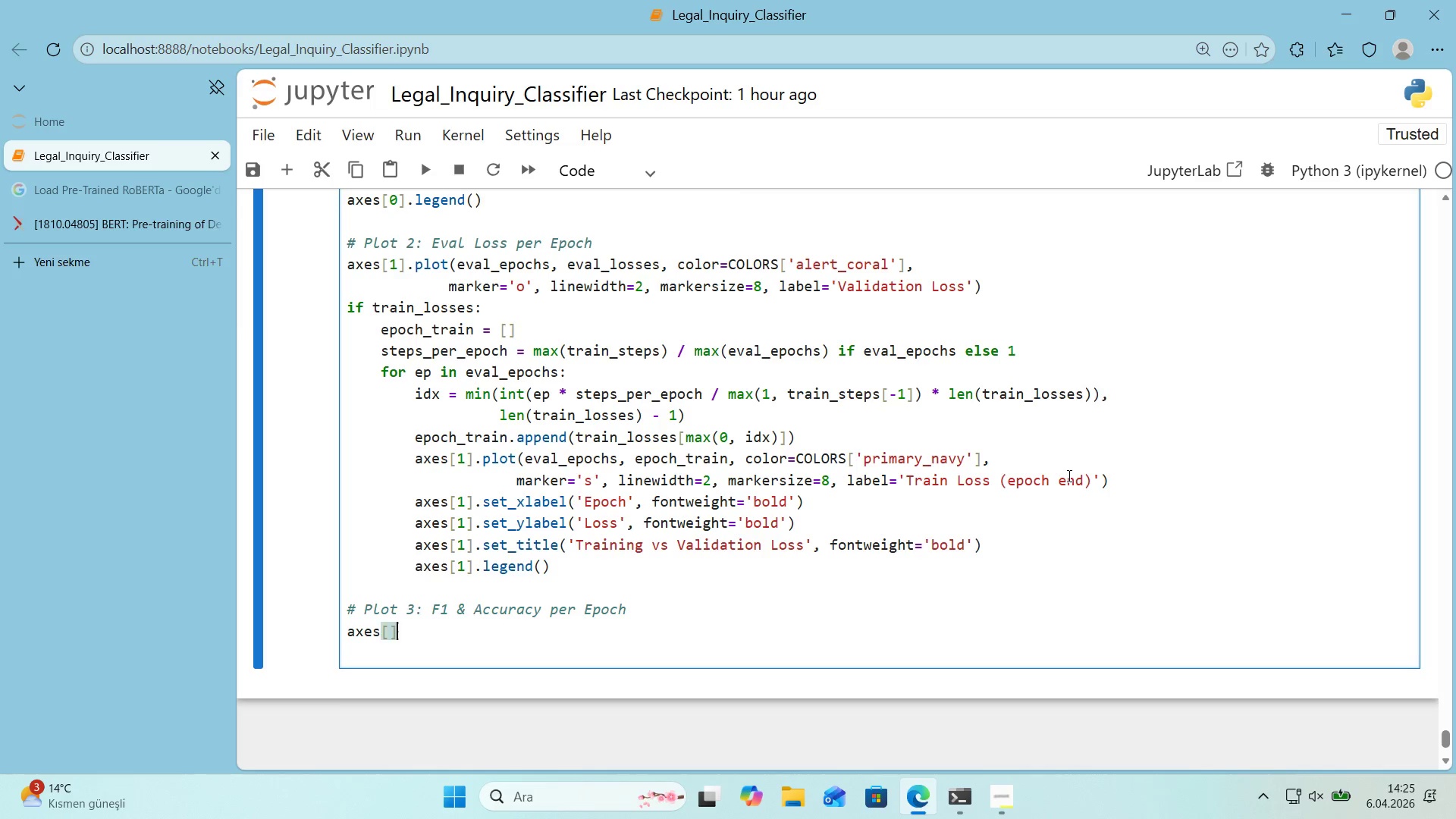 
key(Alt+Control+9)
 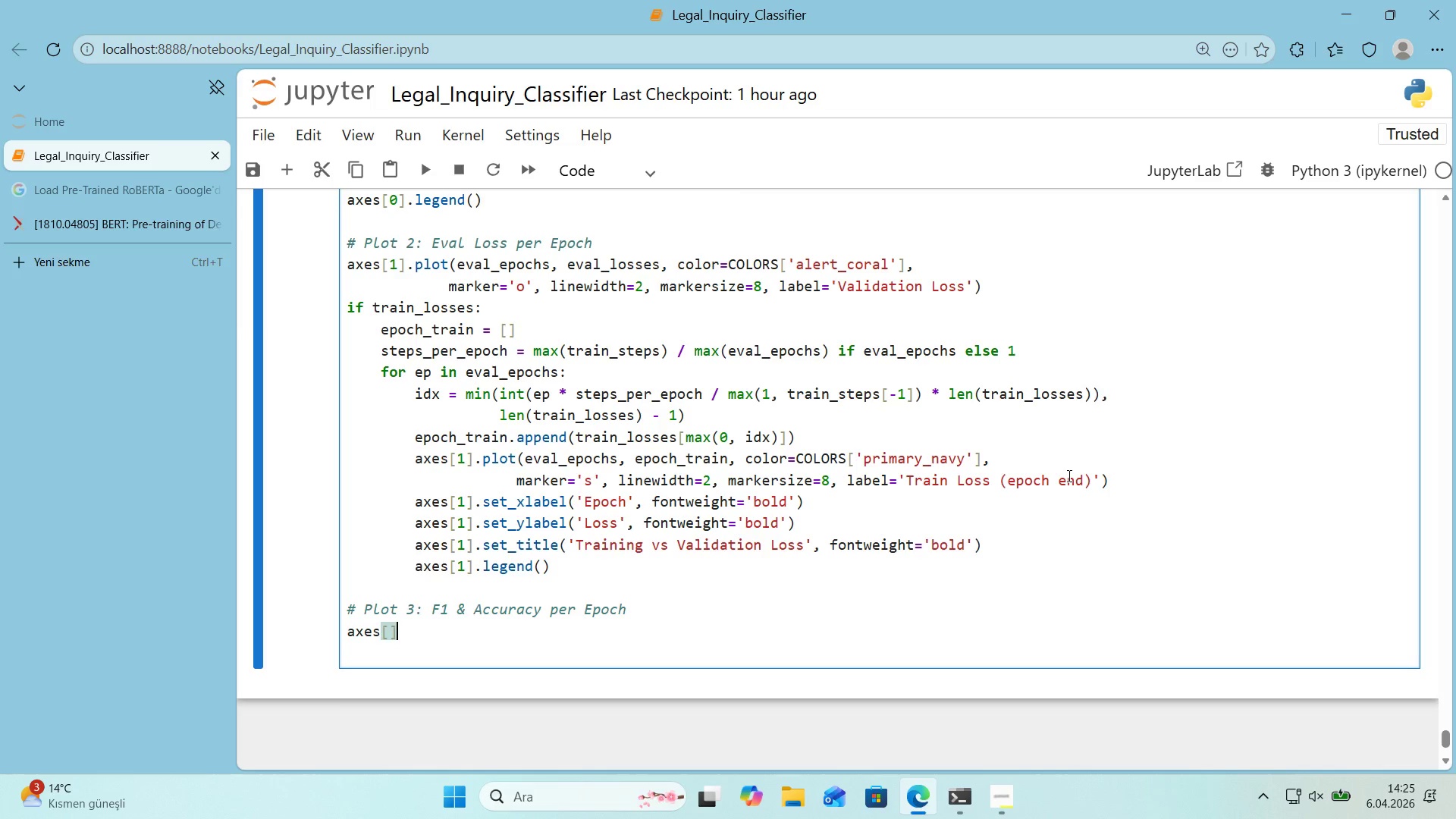 
key(ArrowLeft)
 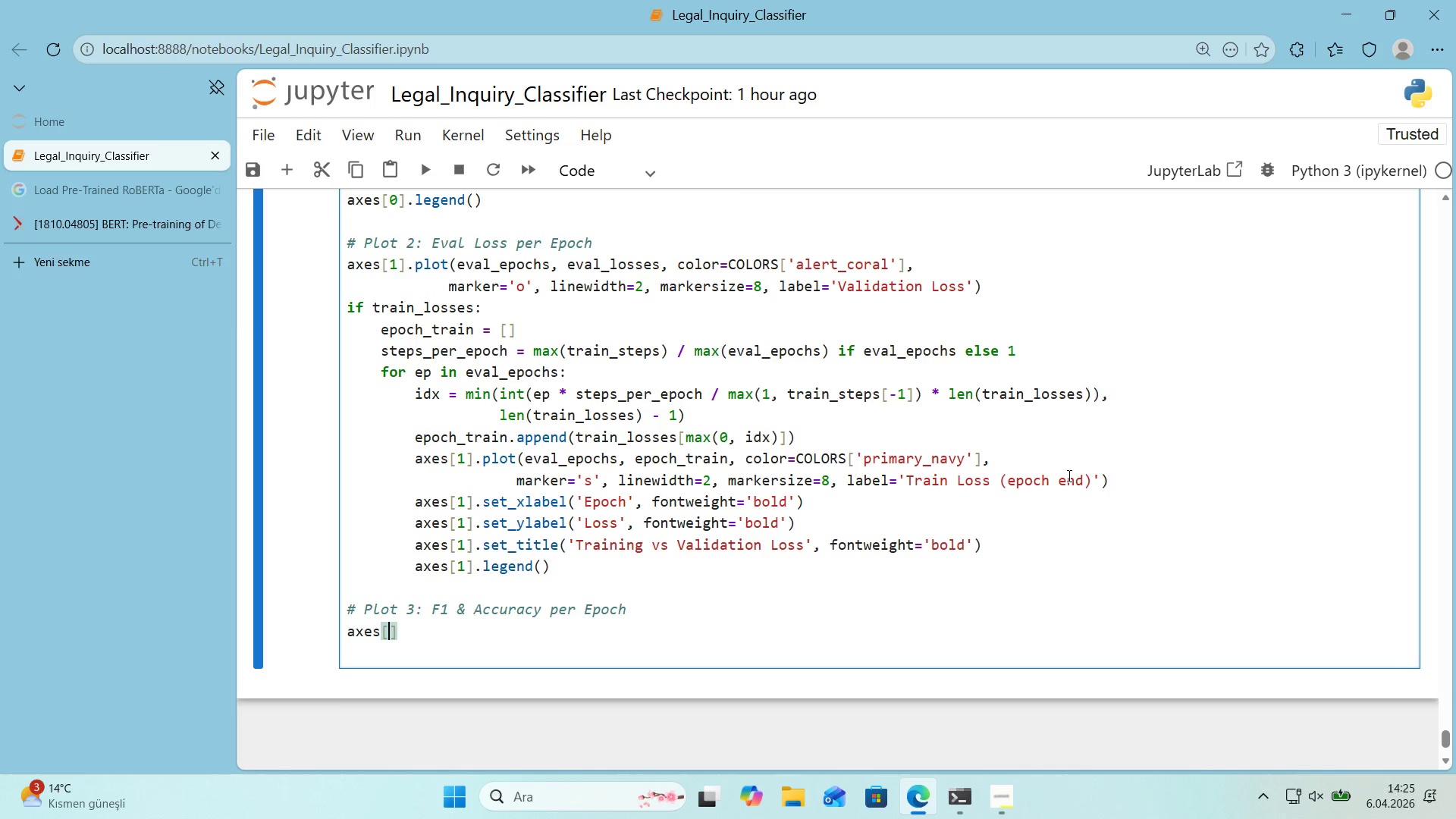 
key(2)
 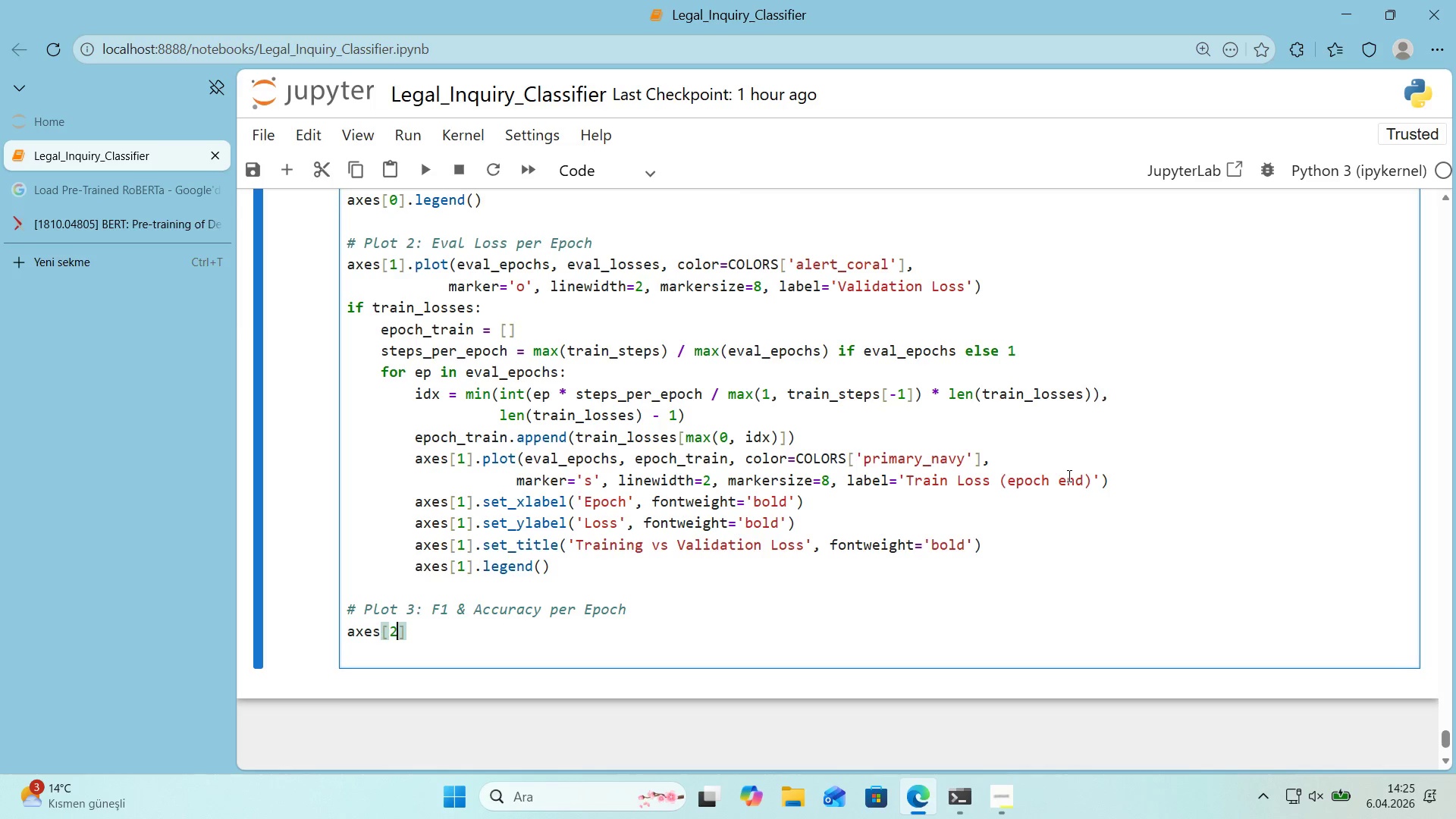 
key(ArrowRight)
 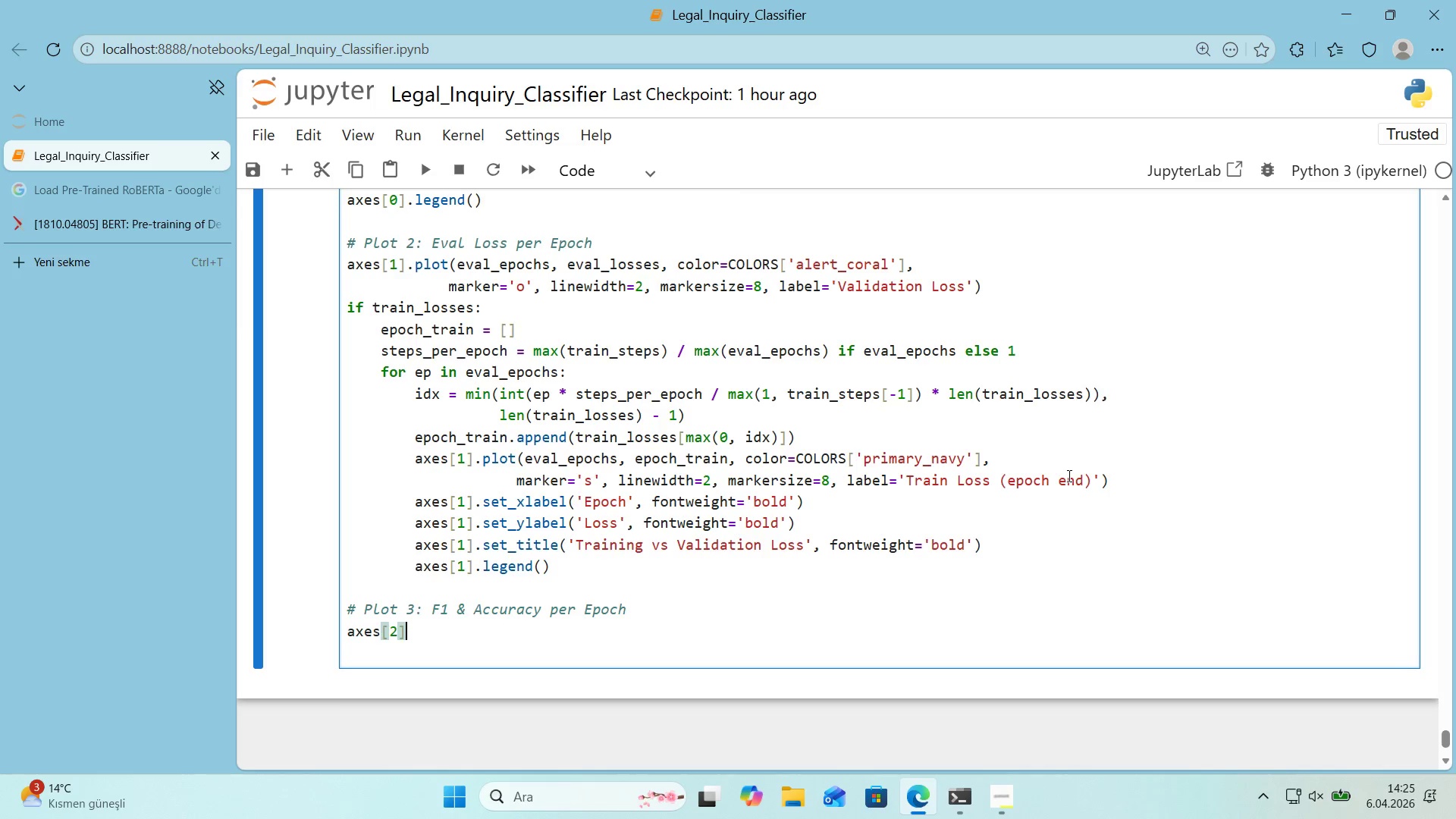 
type(.plot*()
 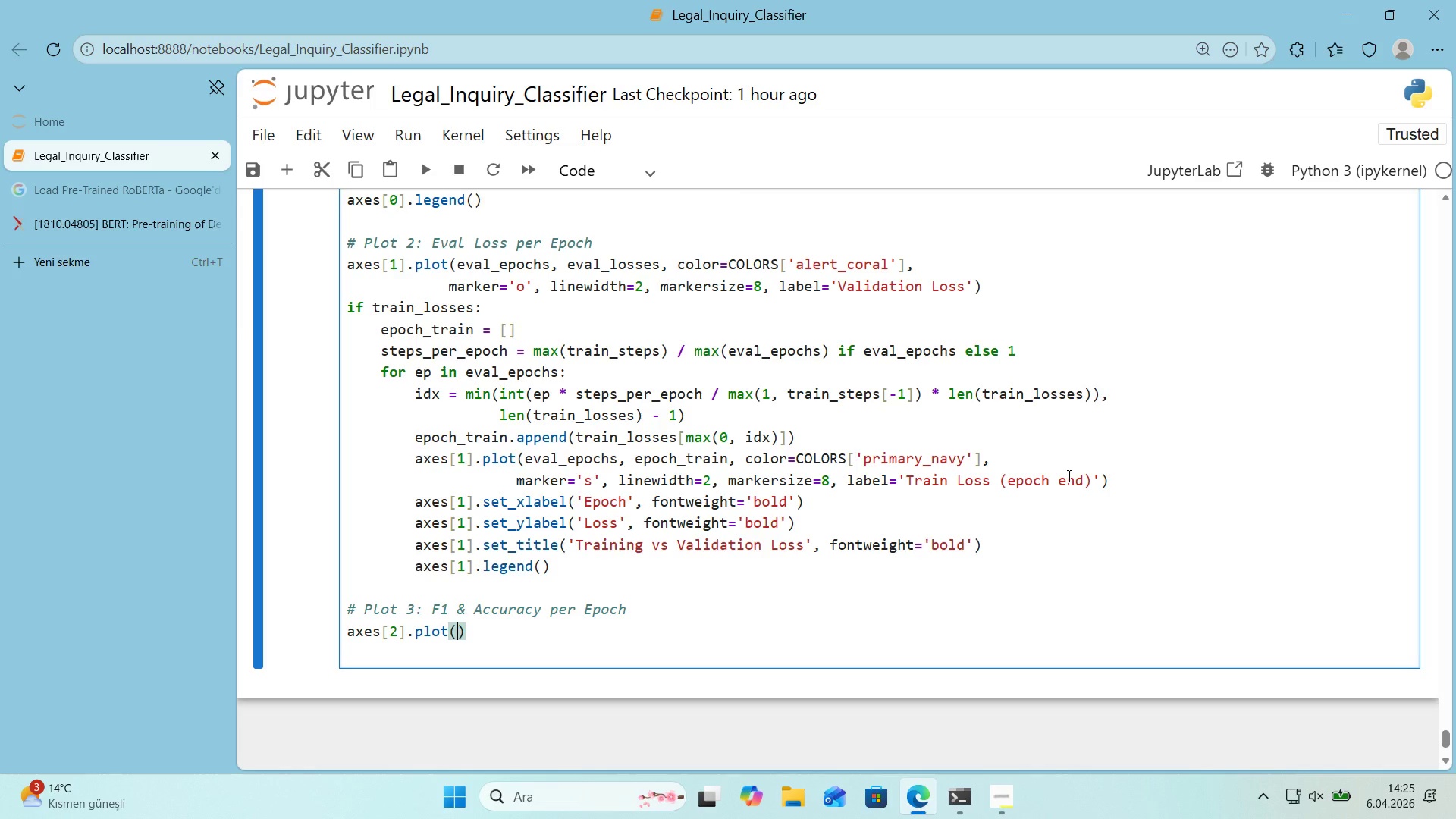 
 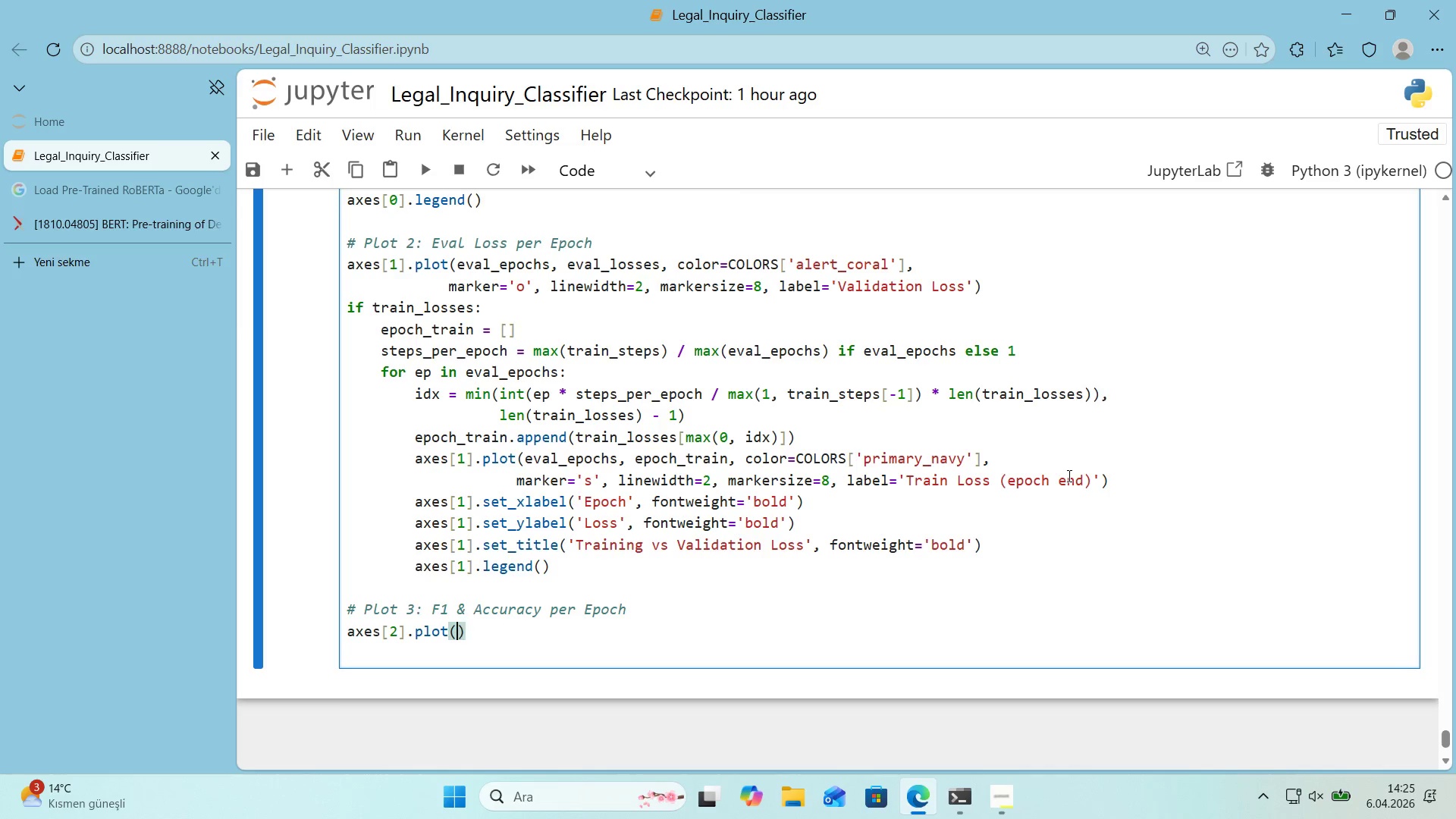 
key(ArrowLeft)
 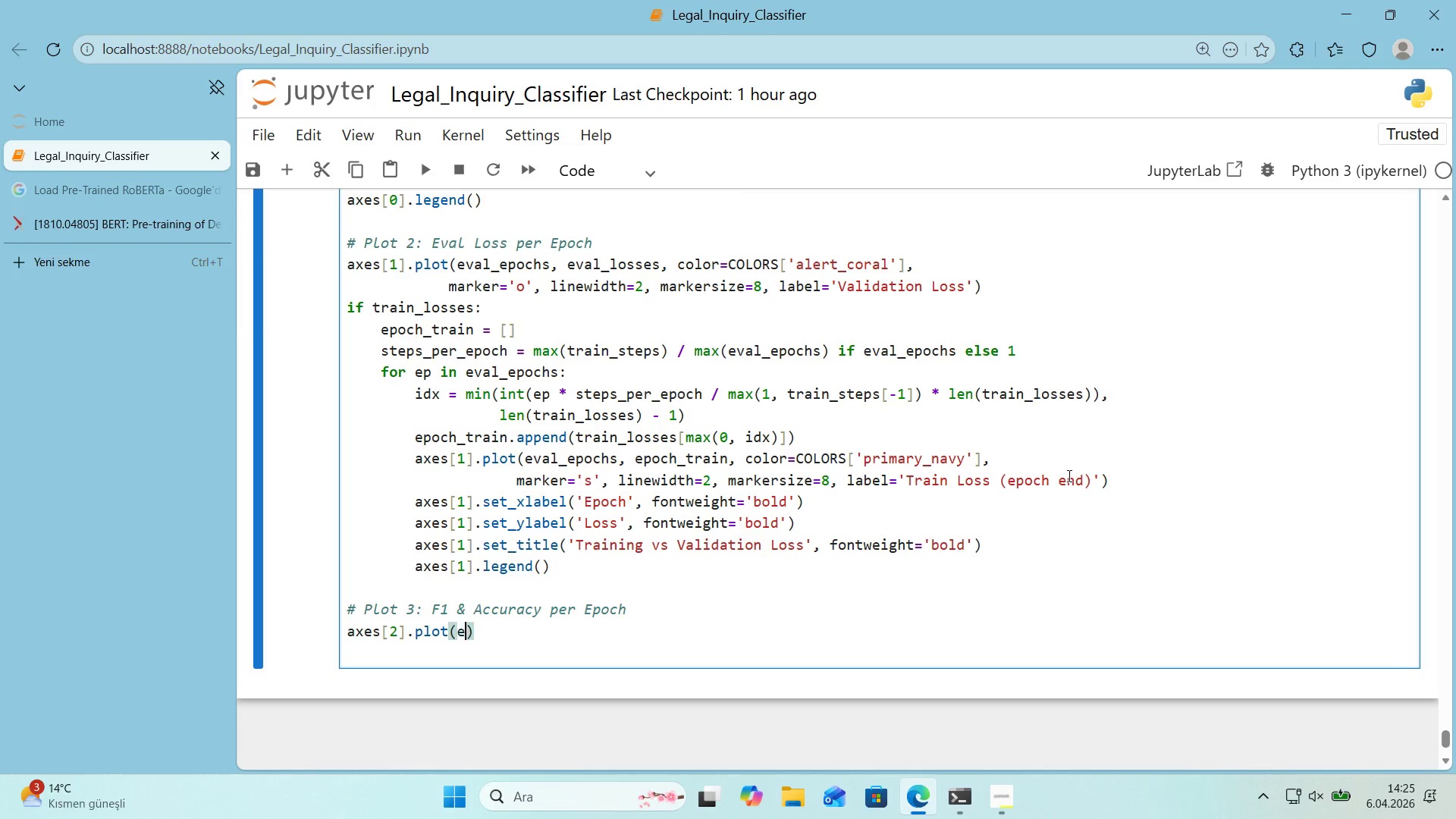 
type(eval_epochs, eval_f1s_mapped, color)CP)
key(Backspace)
type(OLOTS)
key(Backspace)
key(Backspace)
type(RS)
 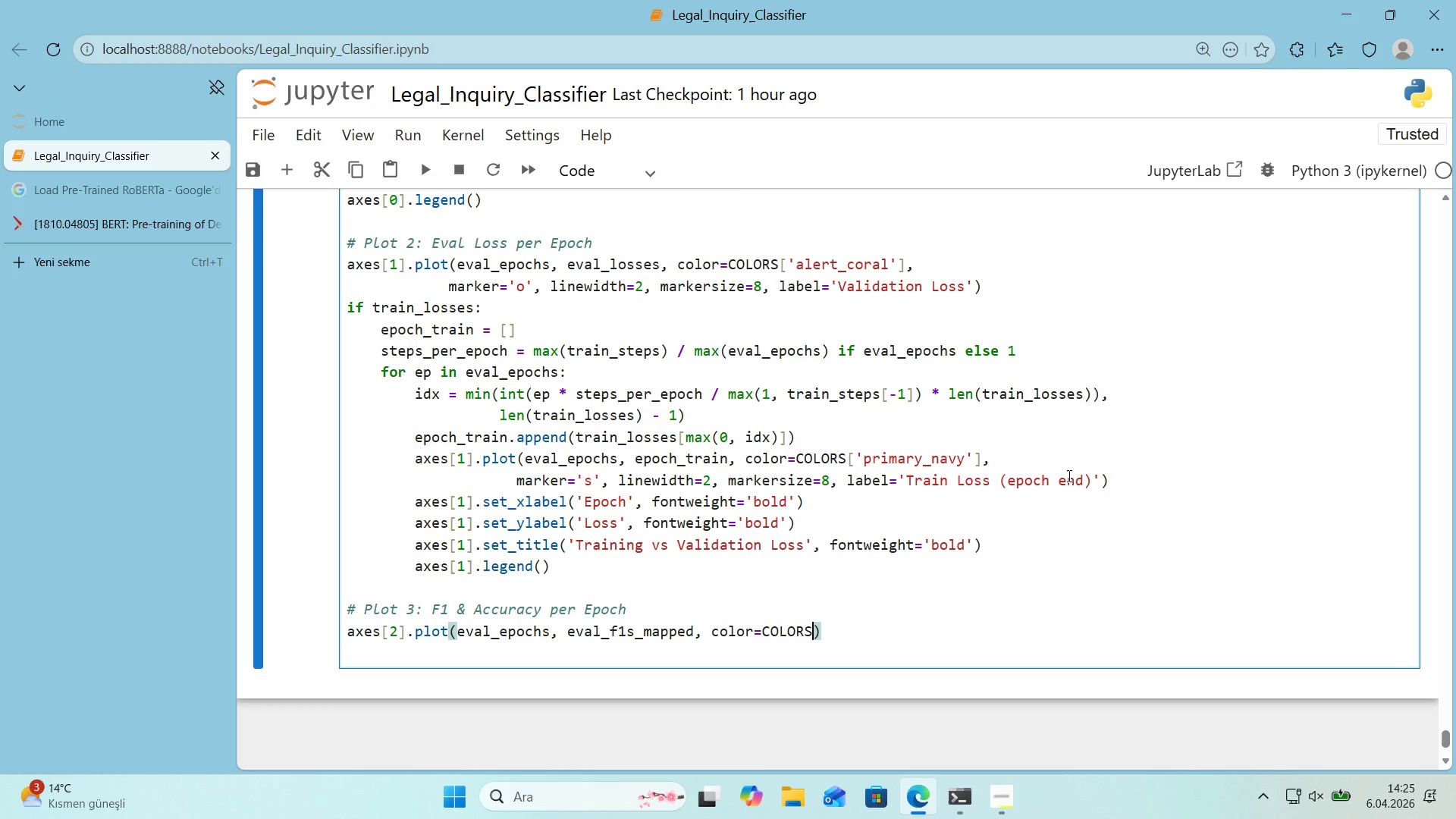 
key(Alt+Control+8)
 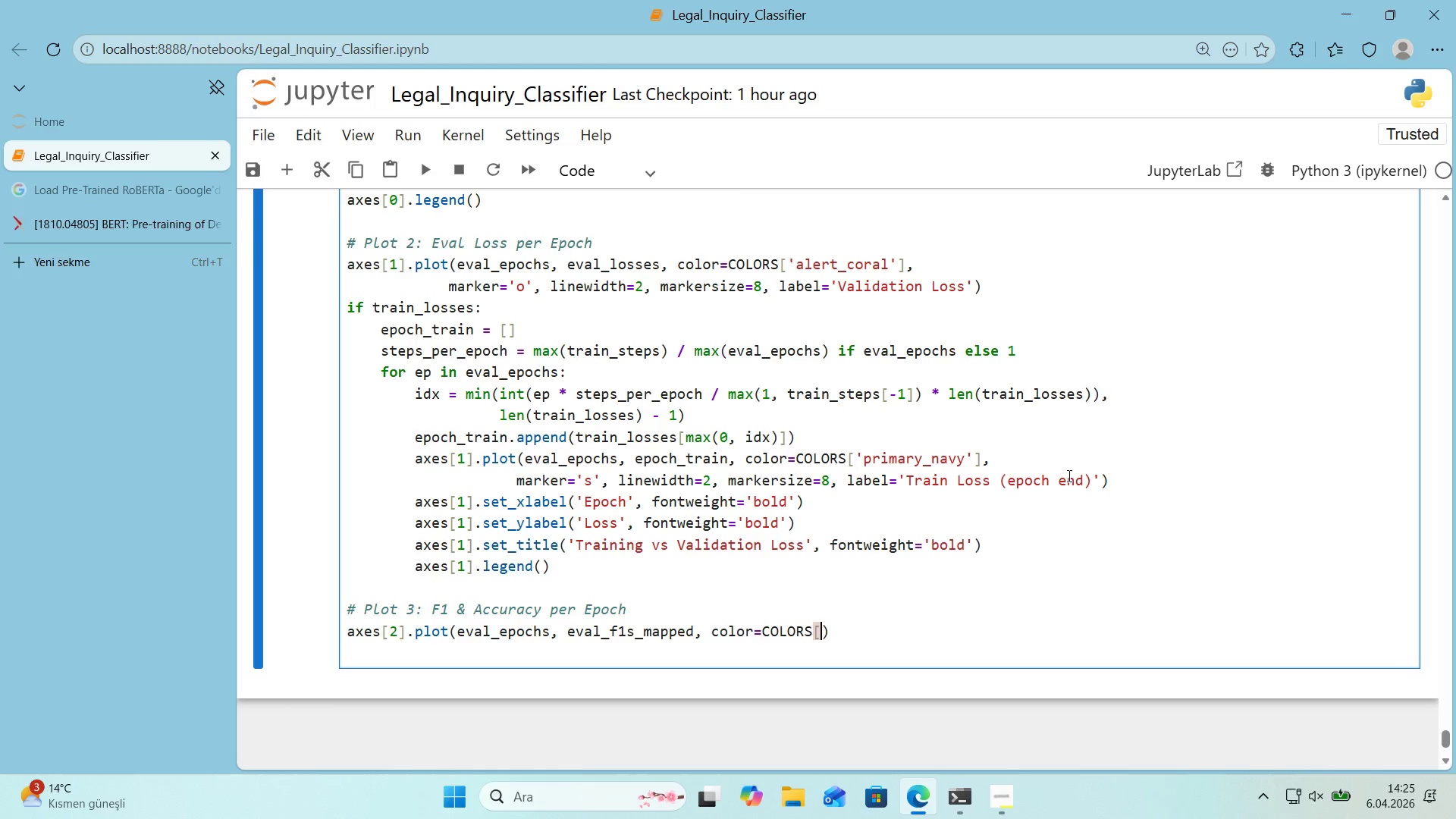 
key(Alt+Control+9)
 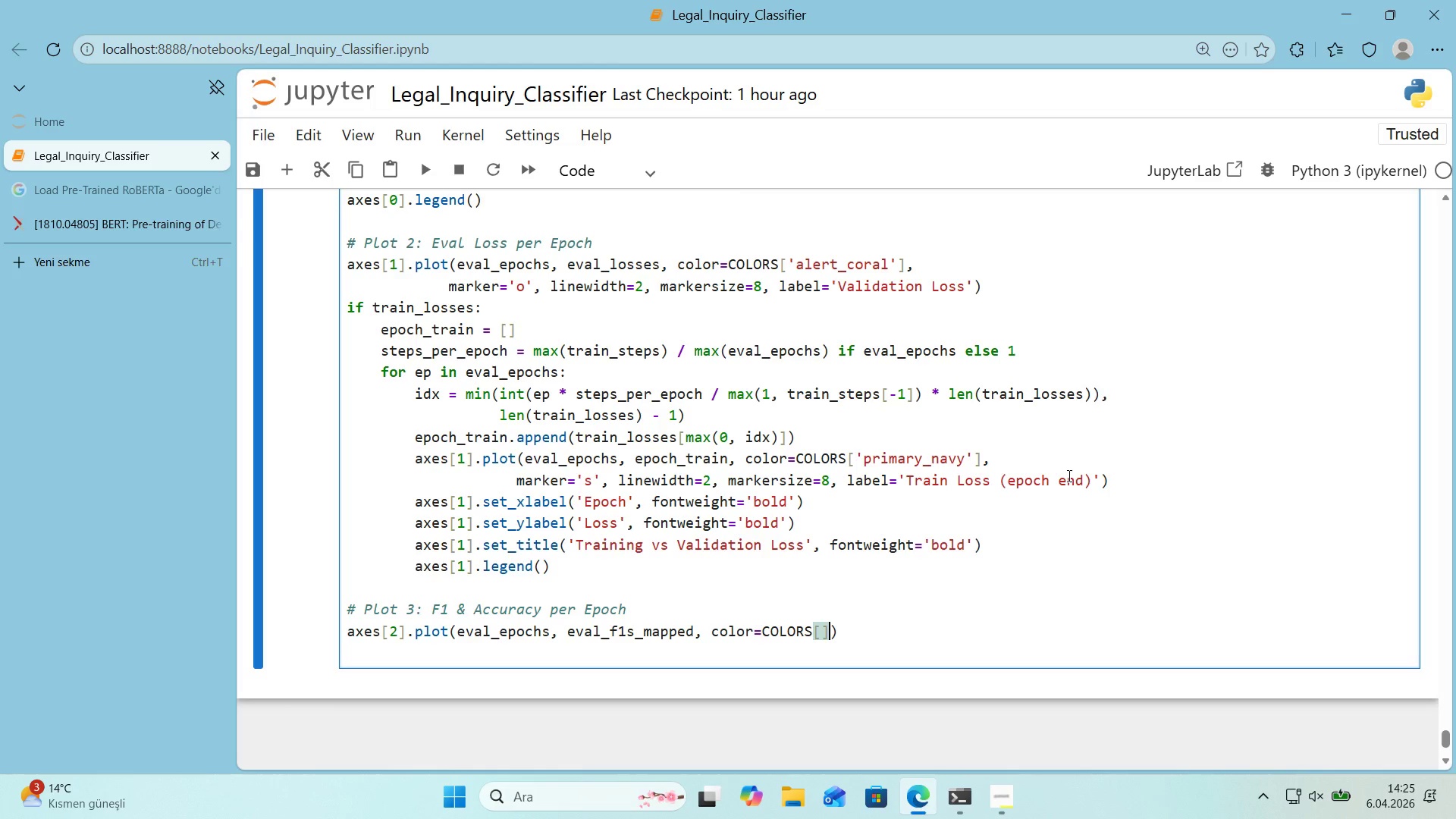 
key(ArrowLeft)
 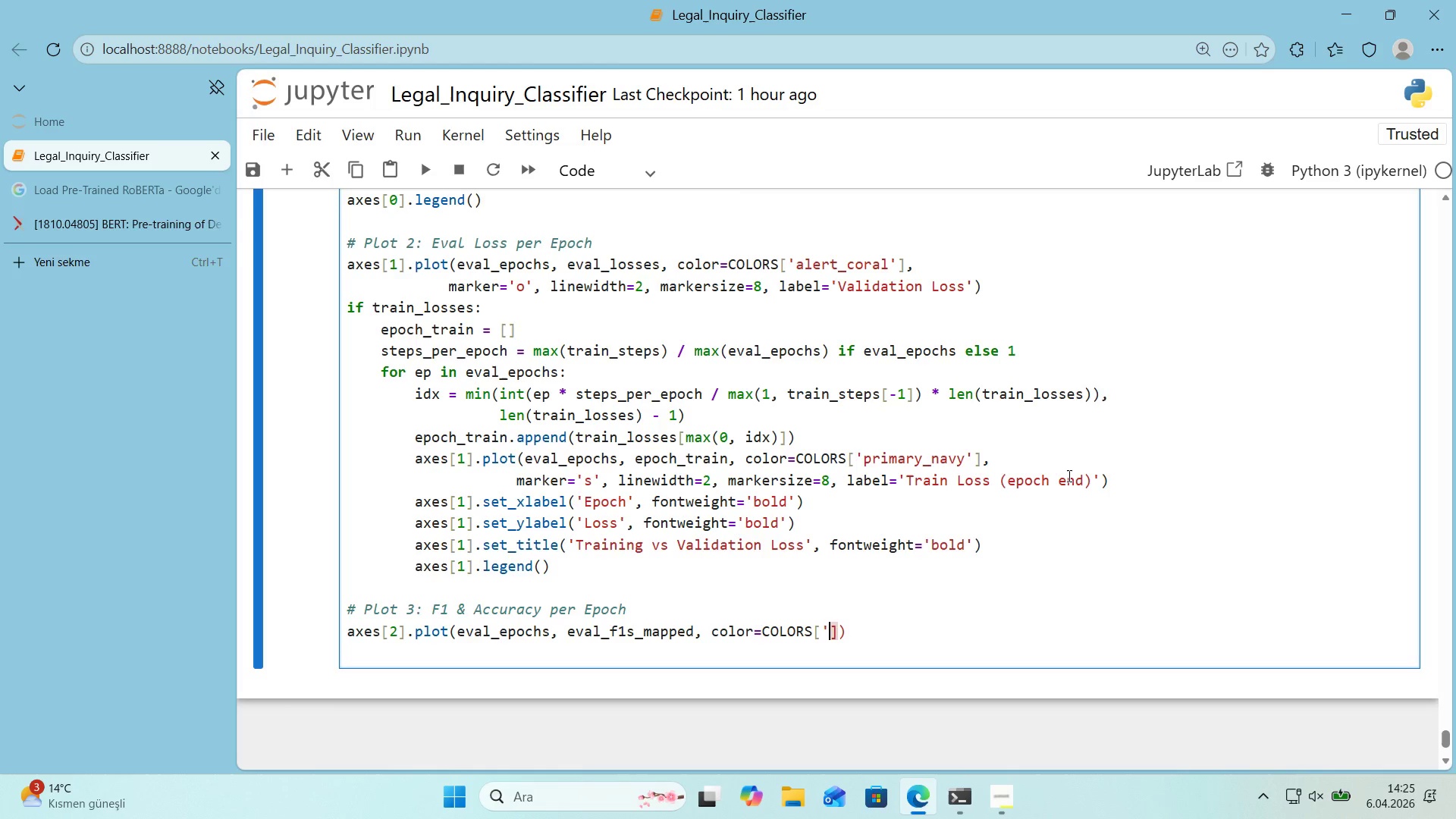 
type(@@)
 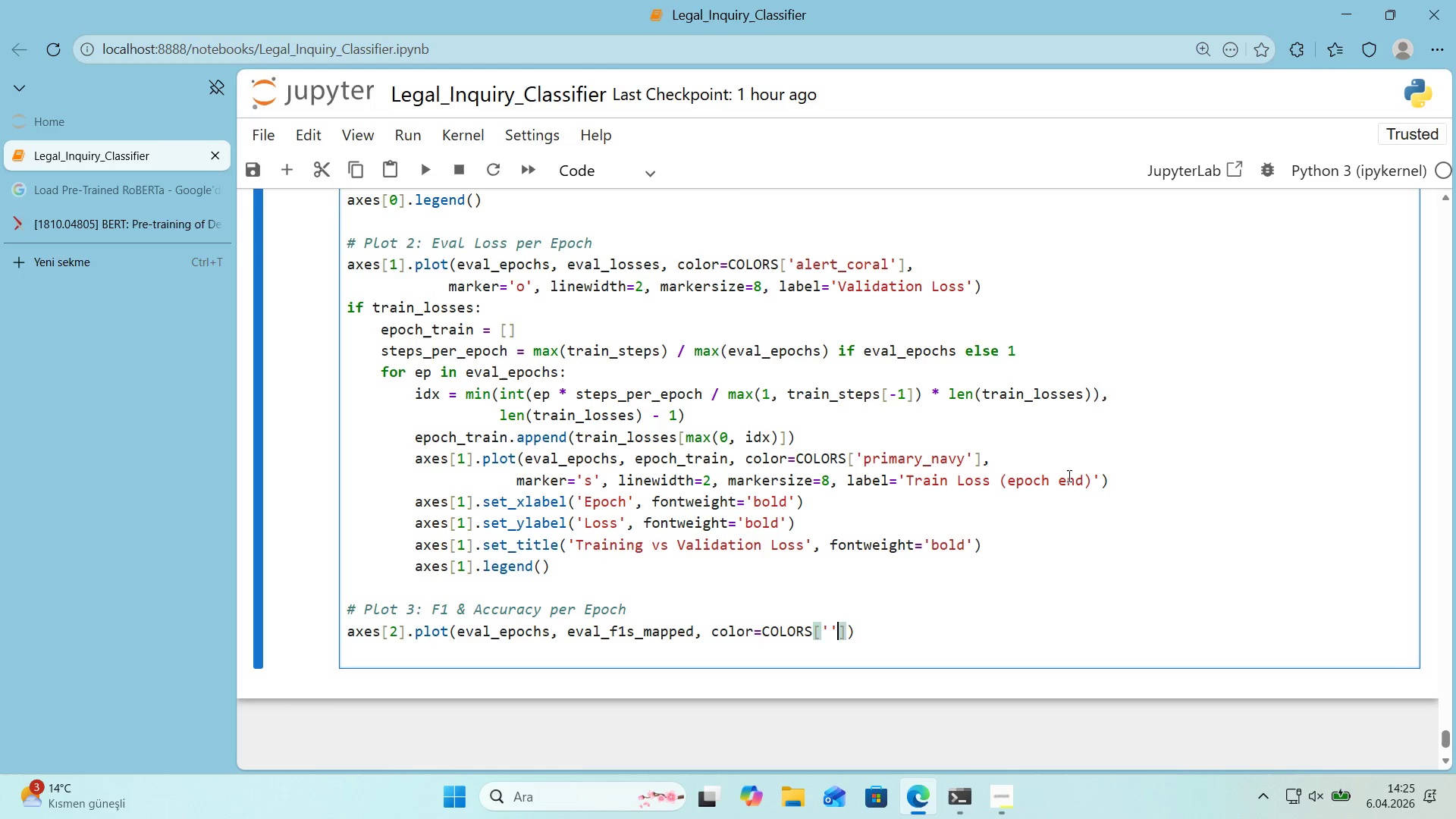 
key(ArrowLeft)
 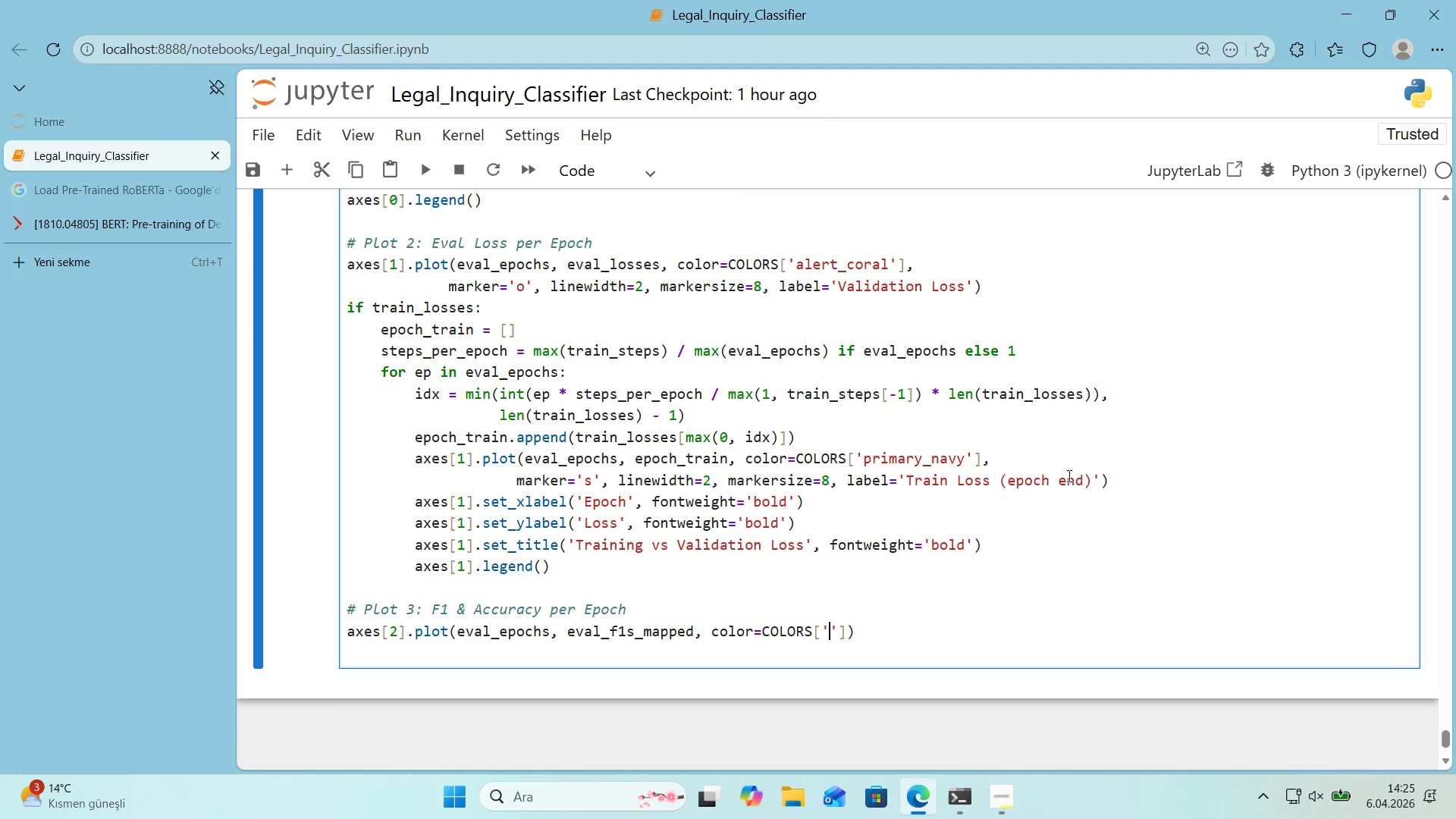 
type(secondary)
 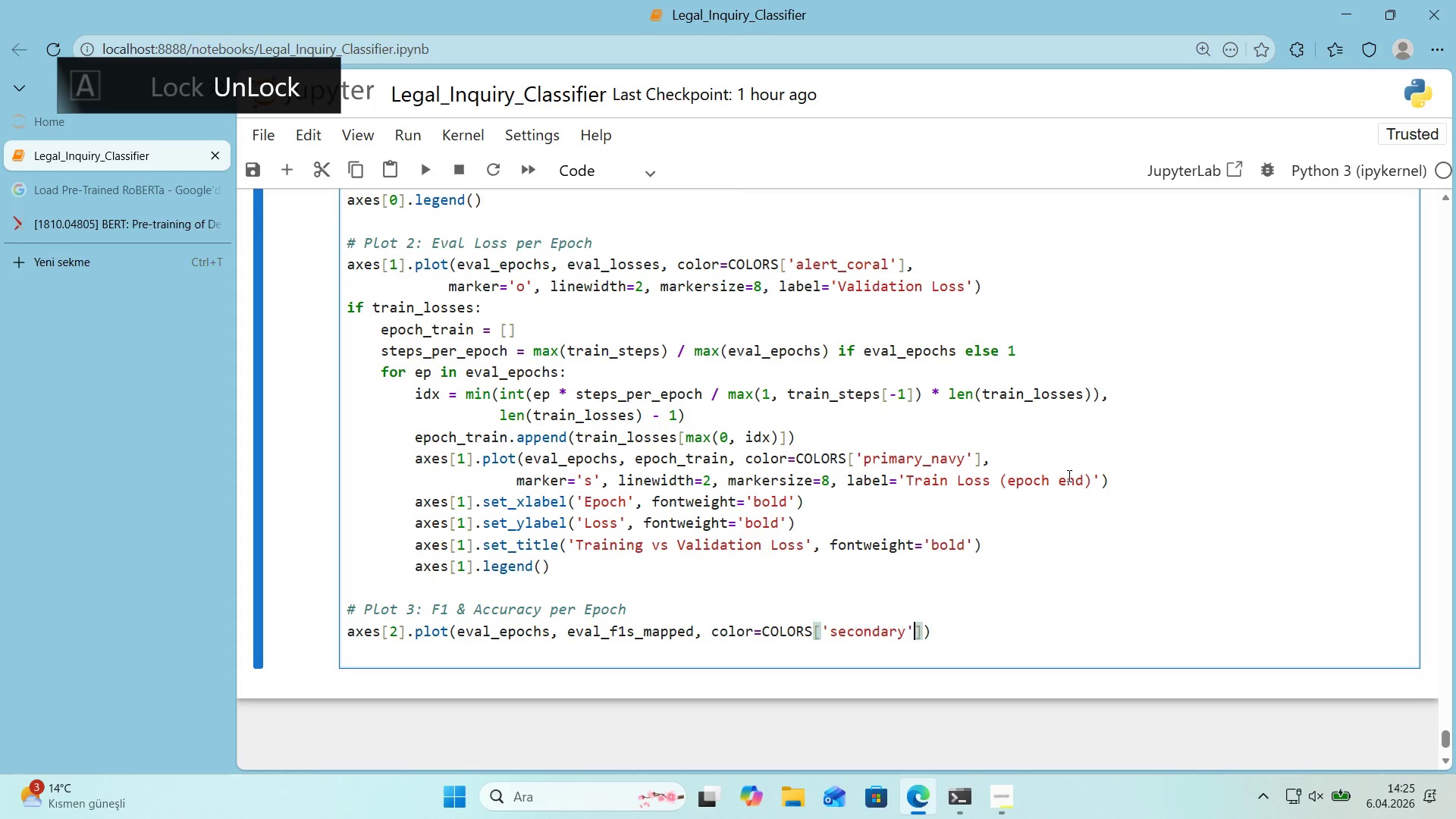 
key(ArrowRight)
 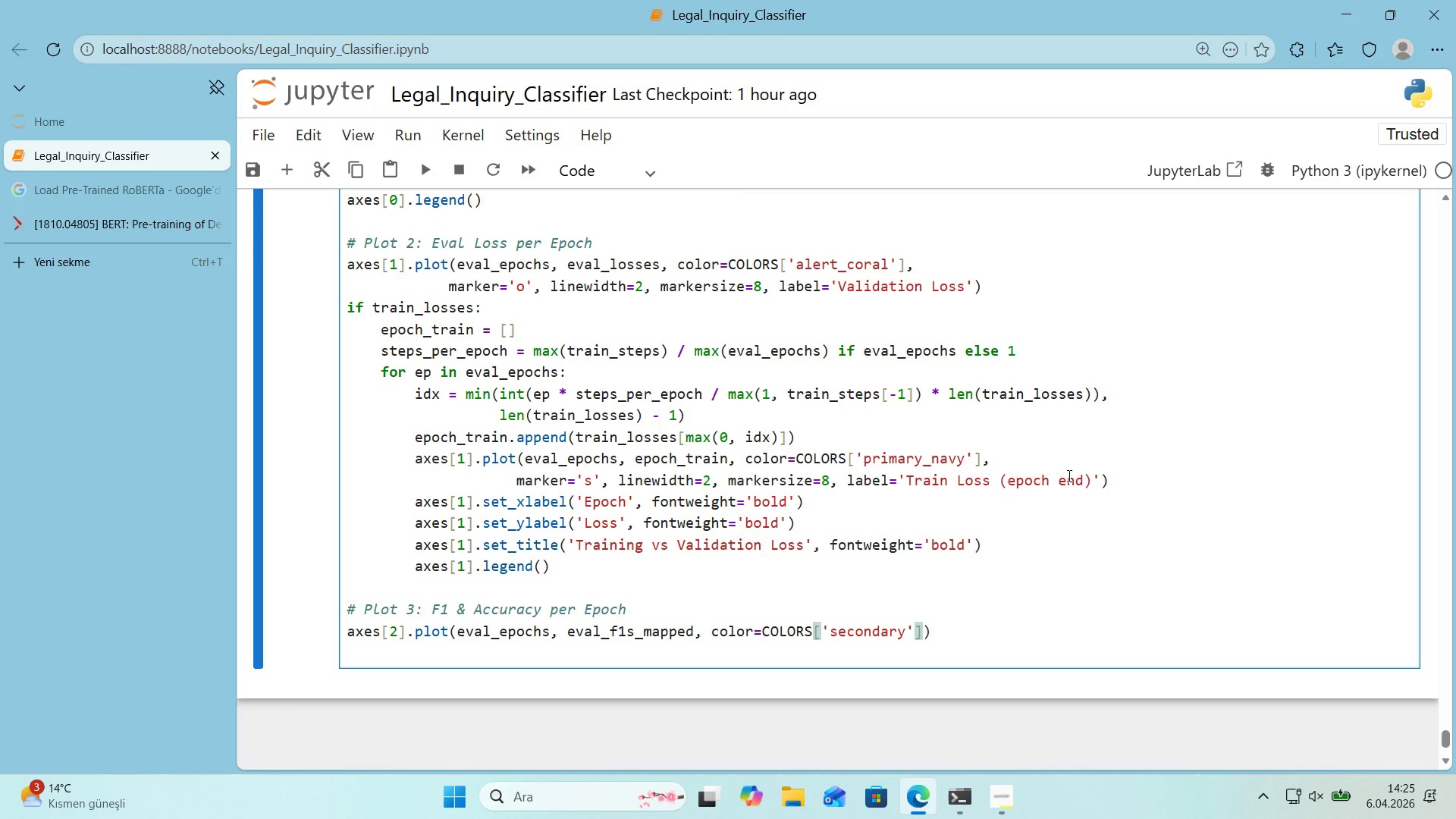 
key(ArrowLeft)
 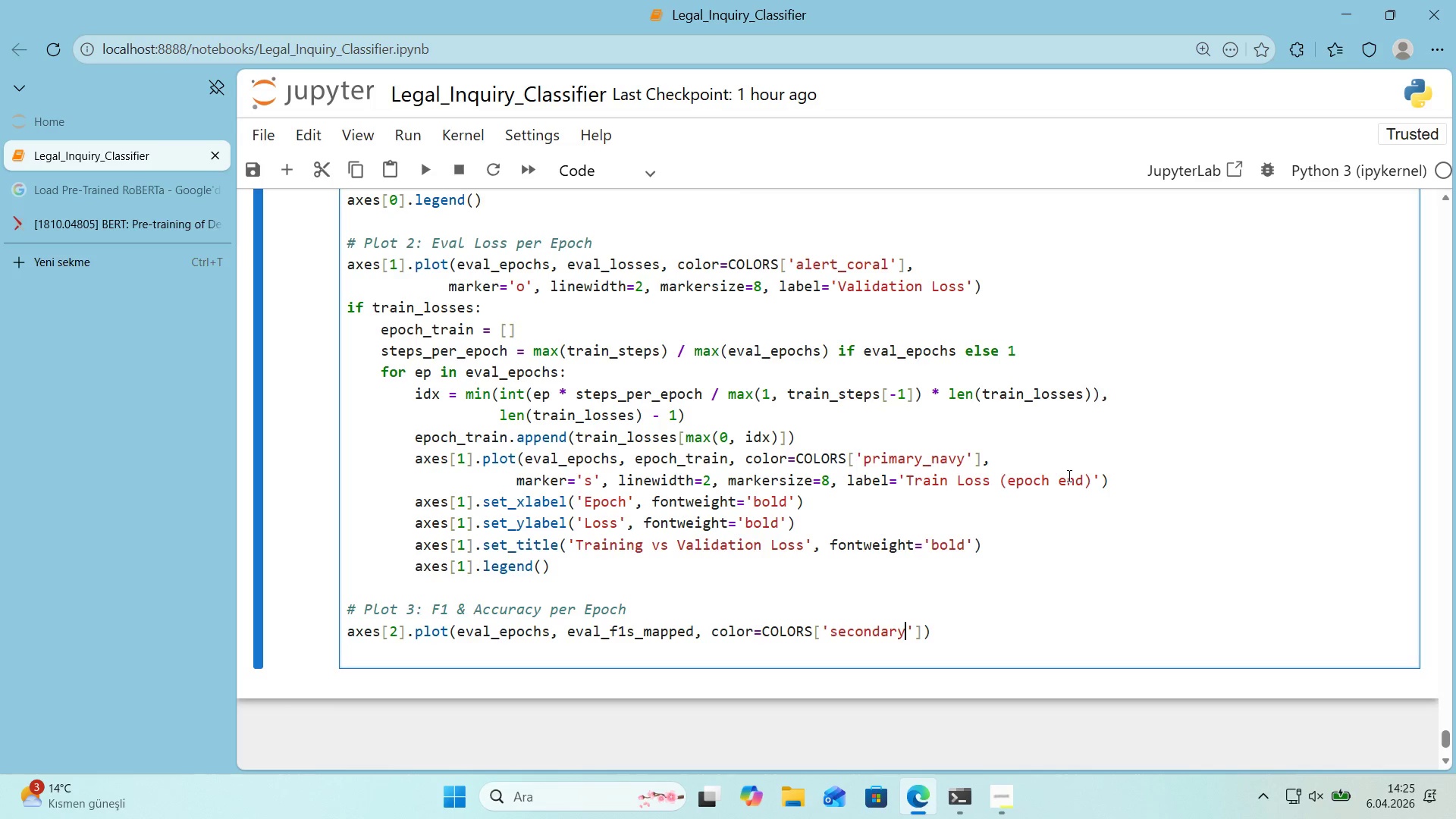 
type(_trea)
key(Backspace)
key(Backspace)
key(Backspace)
type(eal)
 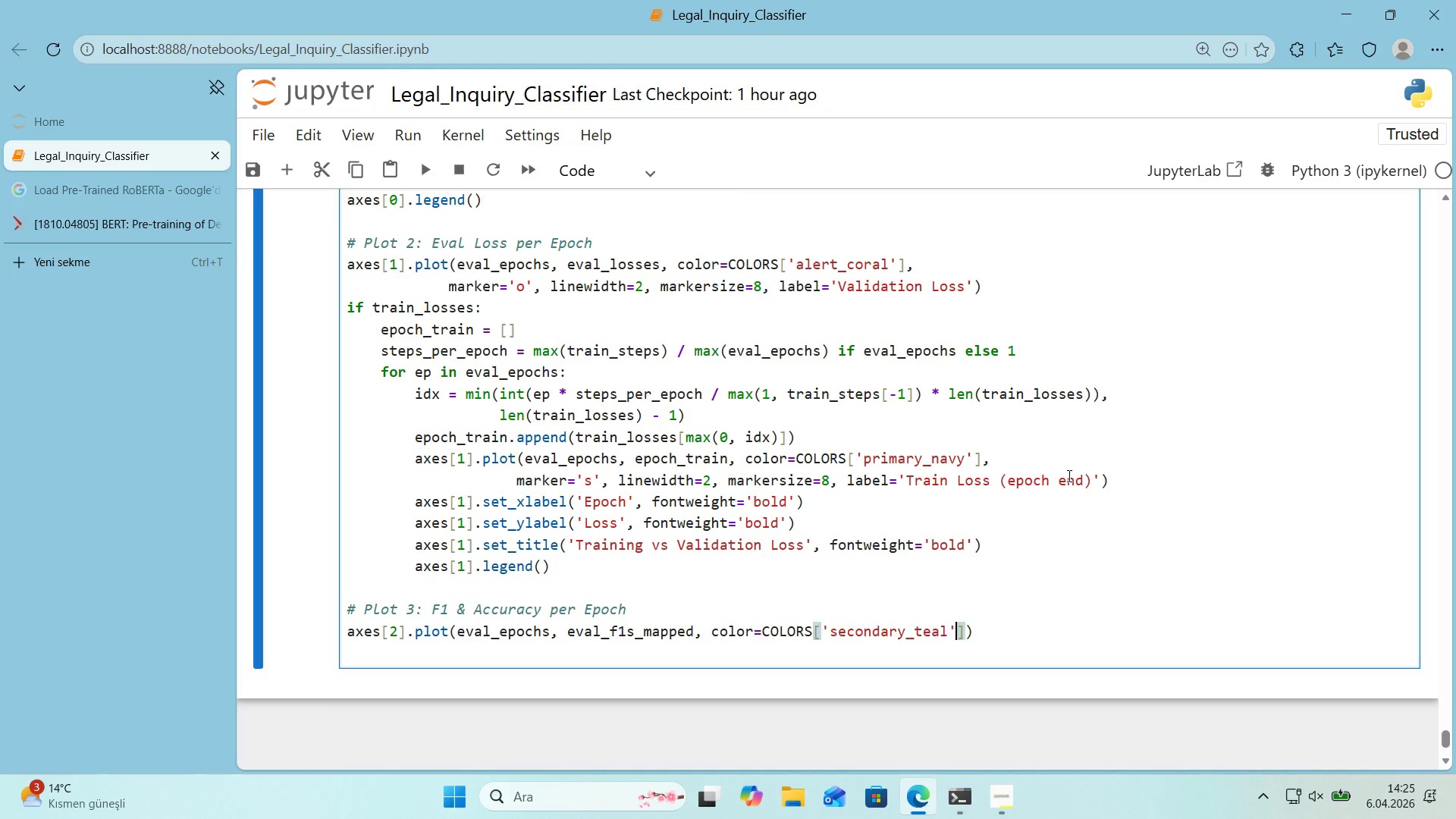 
key(ArrowRight)
 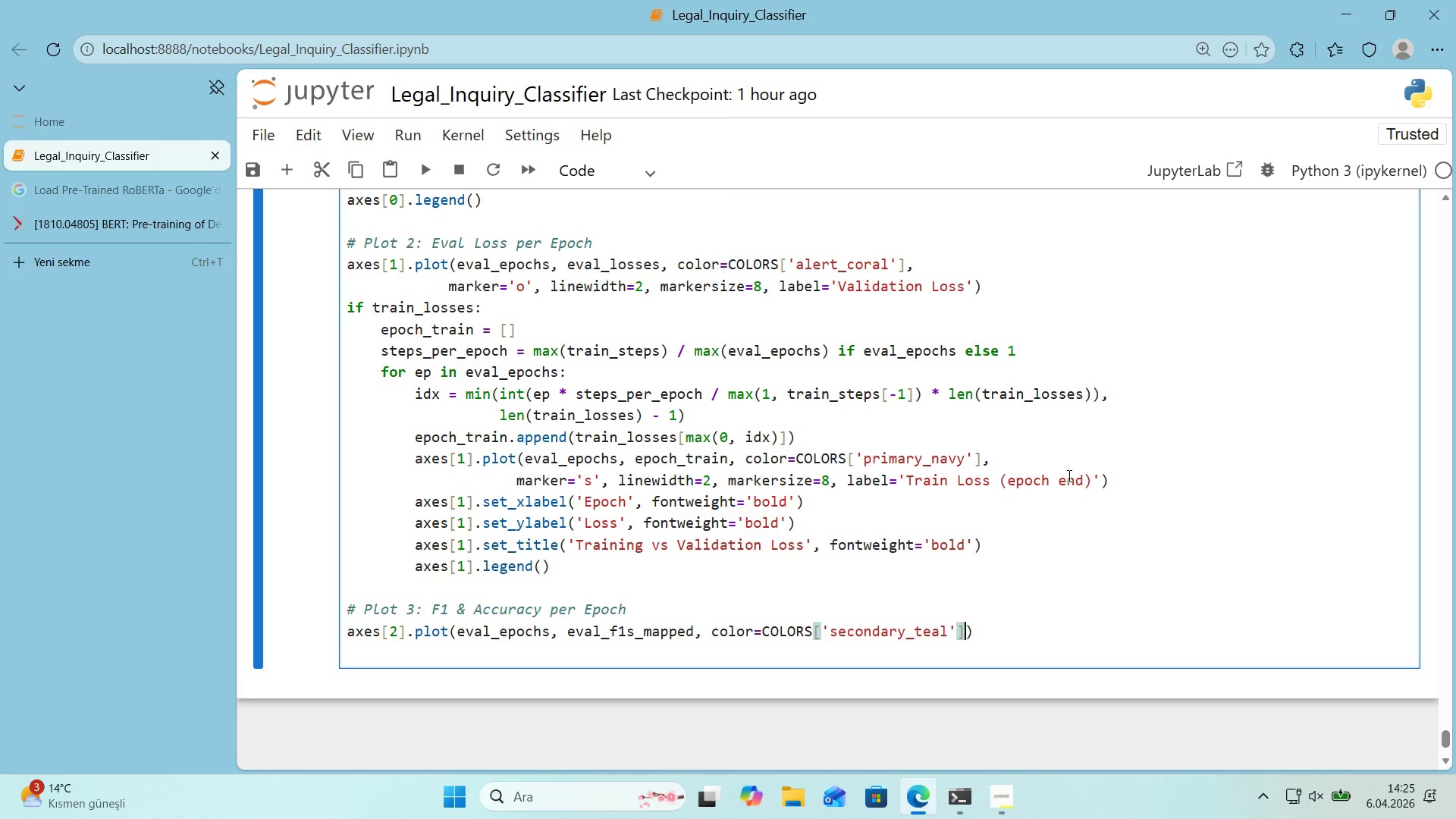 
key(ArrowRight)
 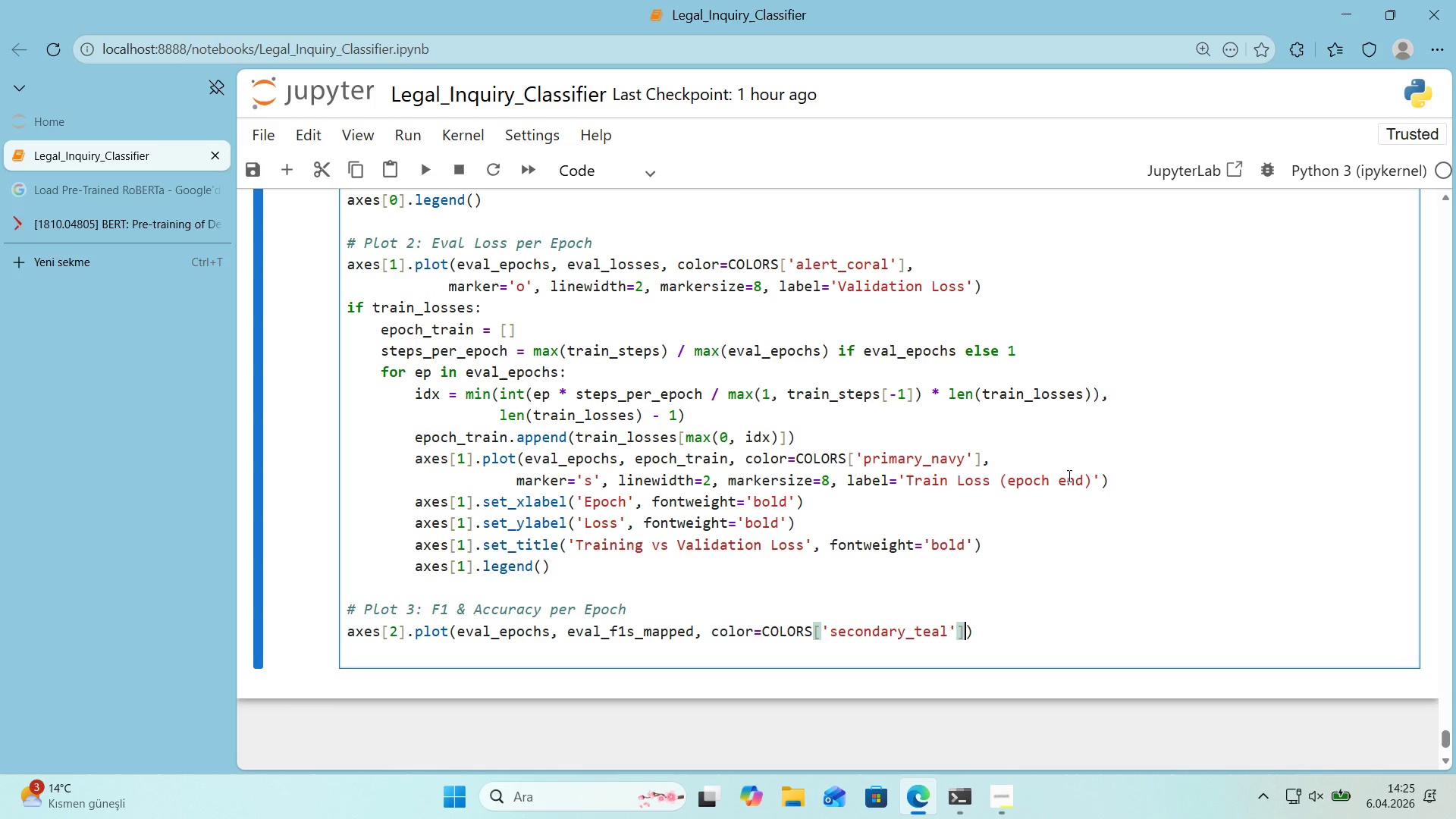 
key(Comma)
 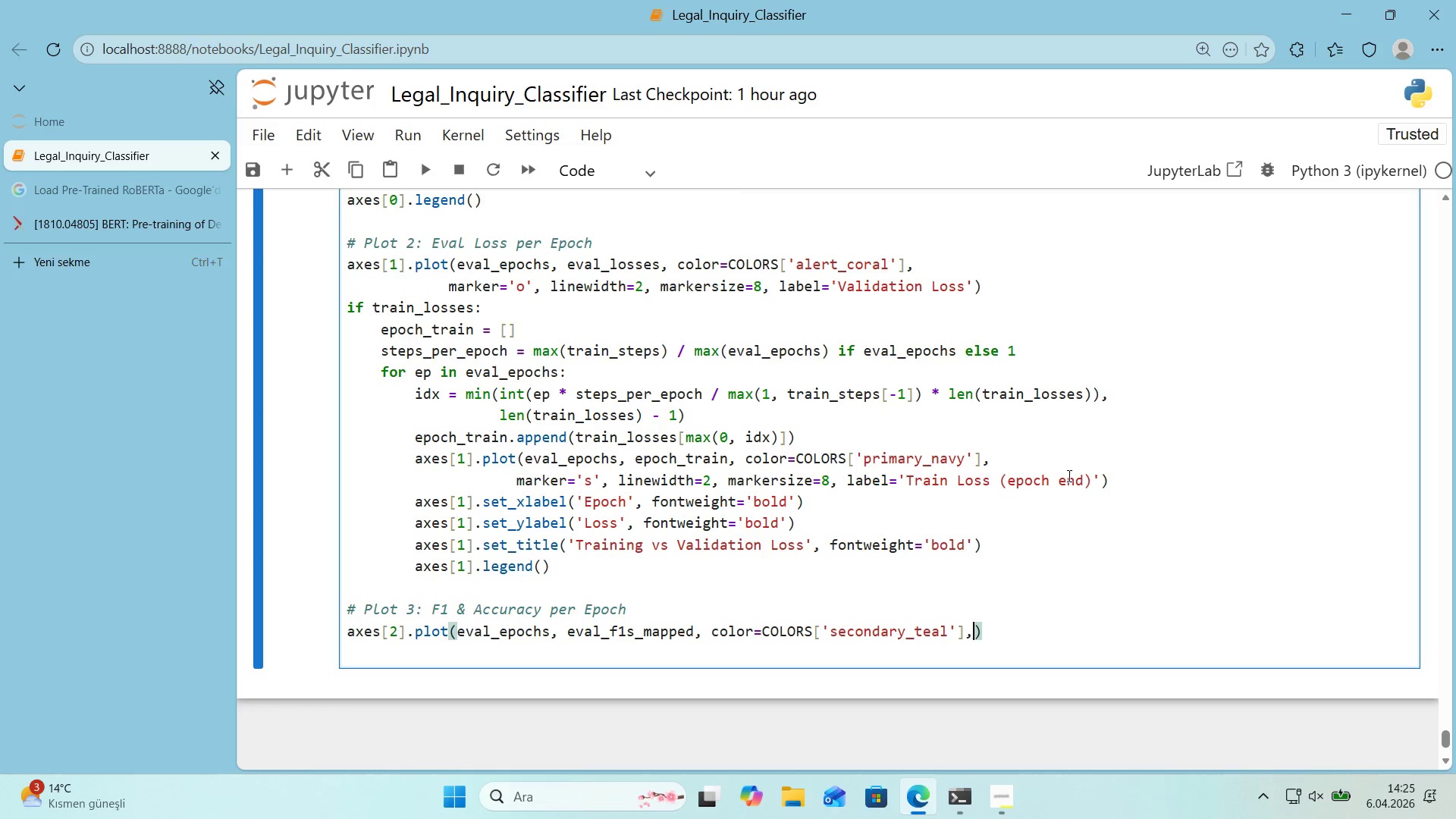 
key(Enter)
 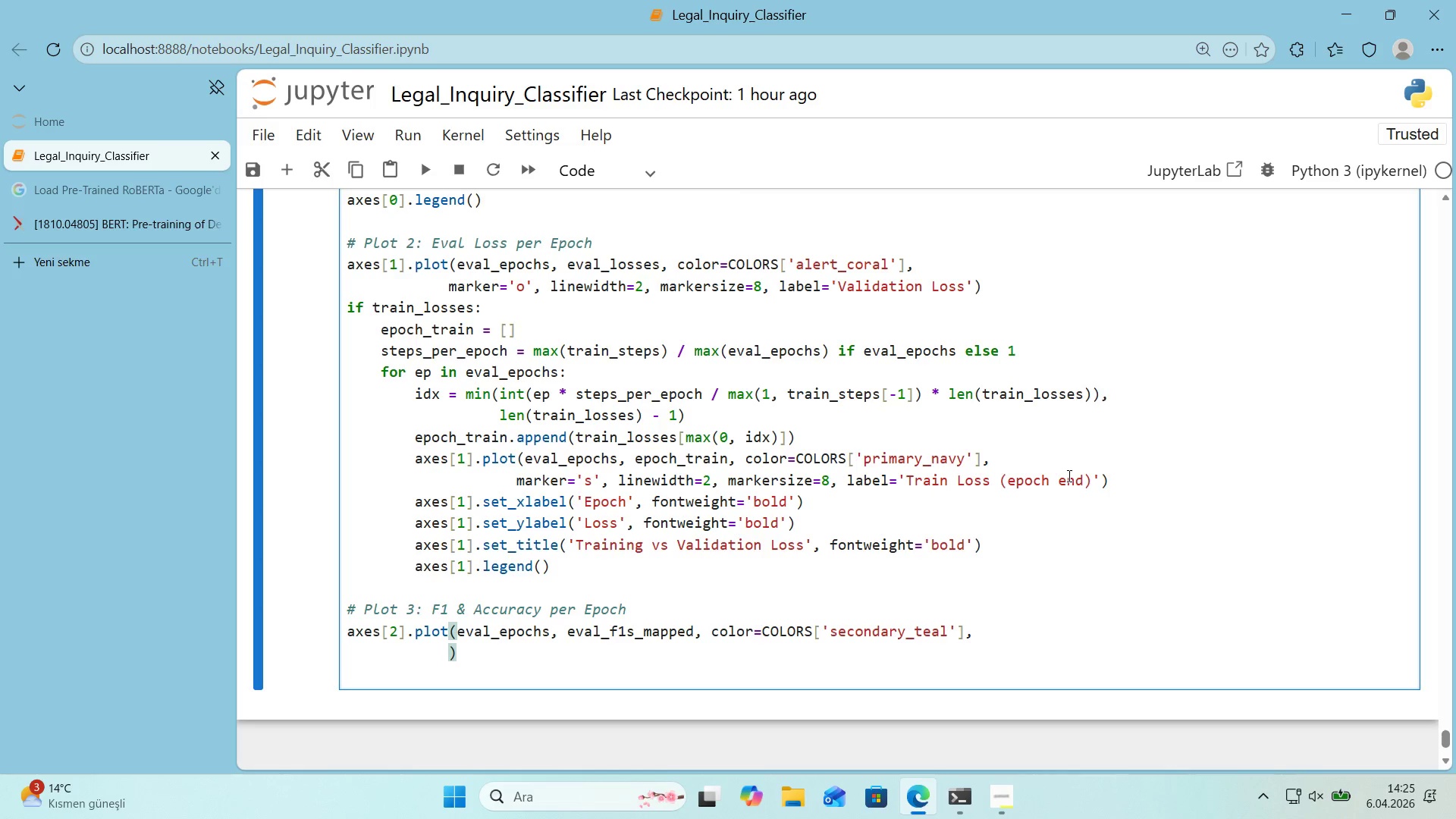 
wait(7.3)
 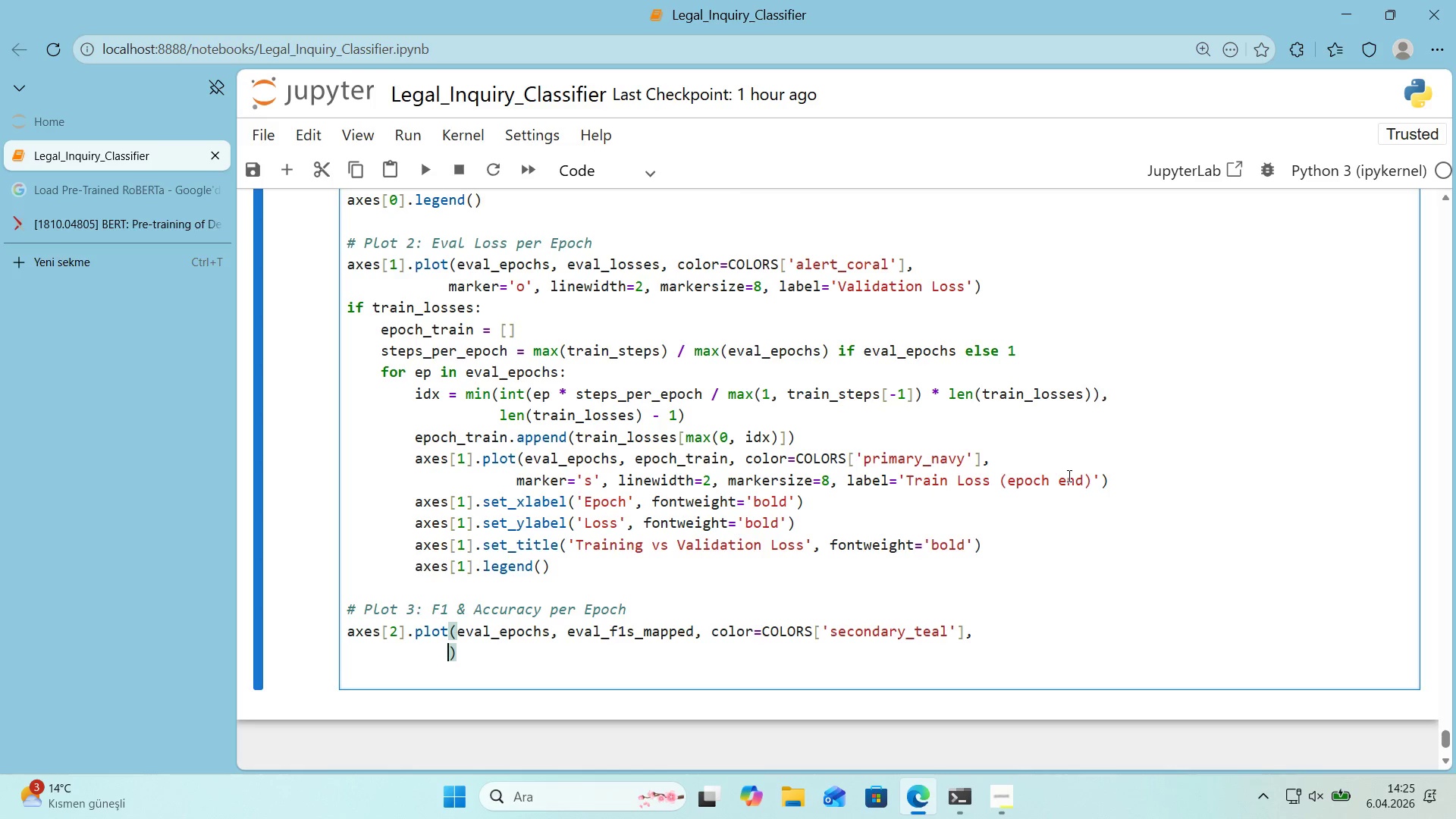 
type(axes)
 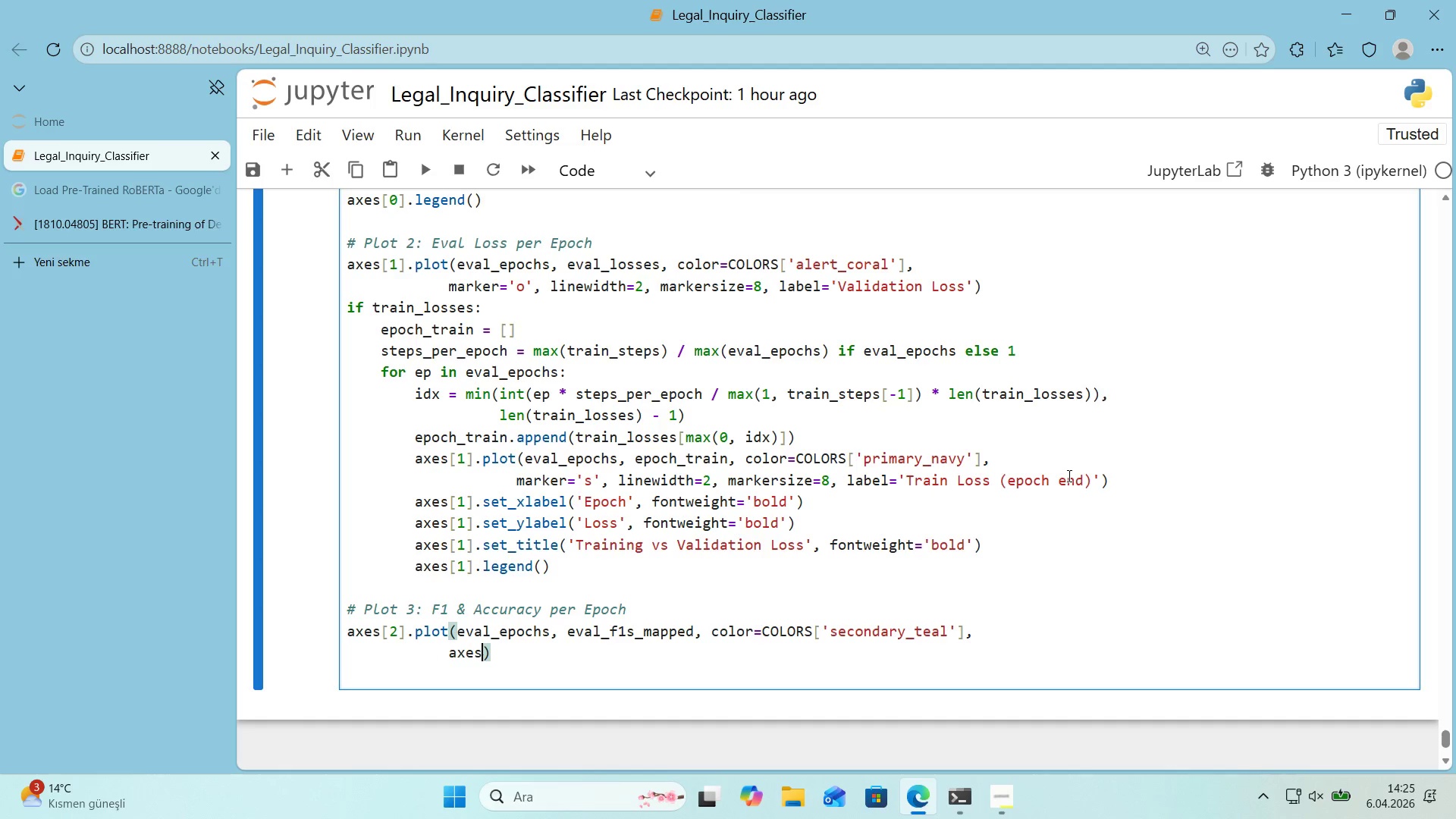 
key(Alt+Control+8)
 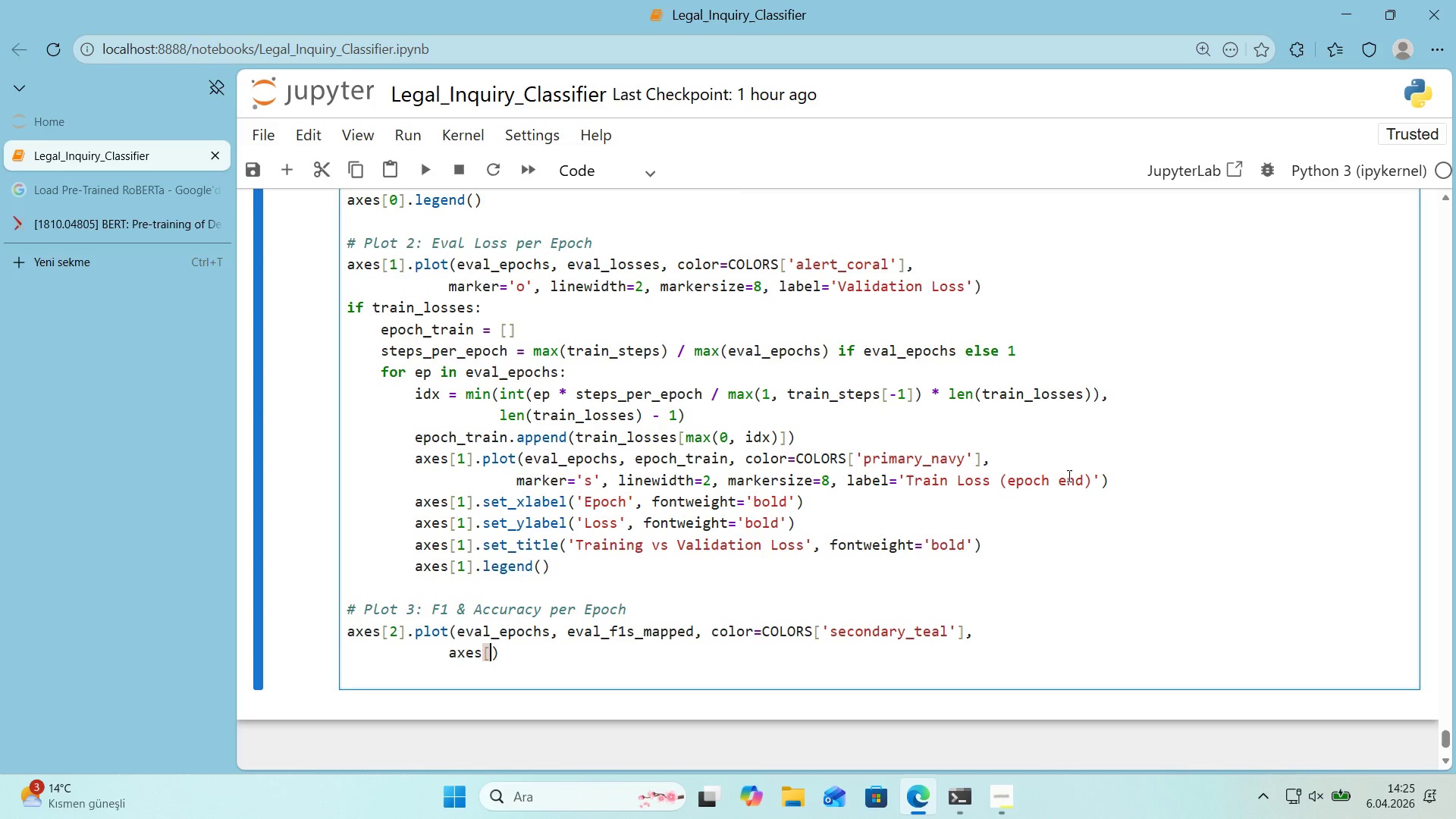 
key(Alt+Control+9)
 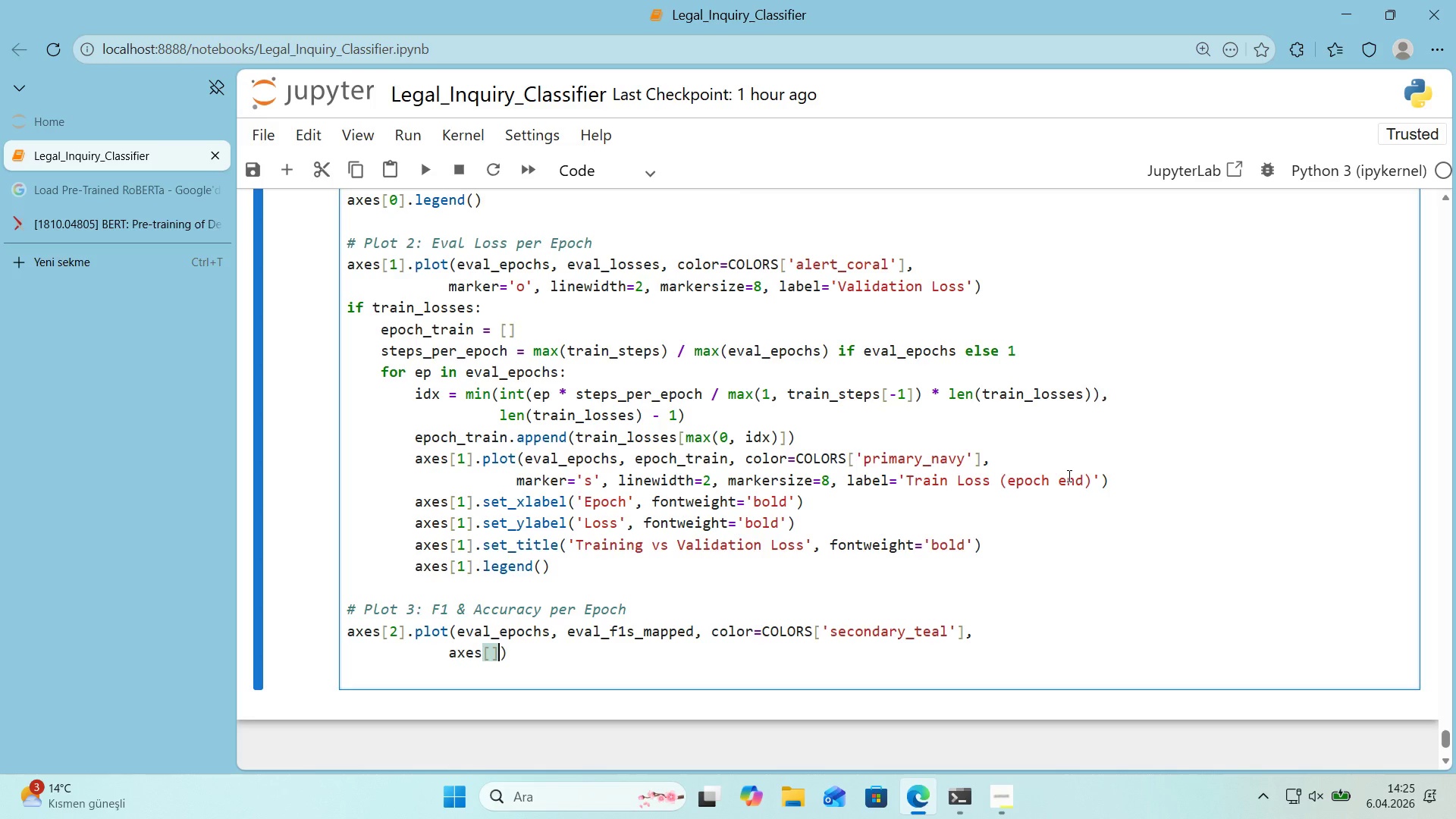 
key(ArrowLeft)
 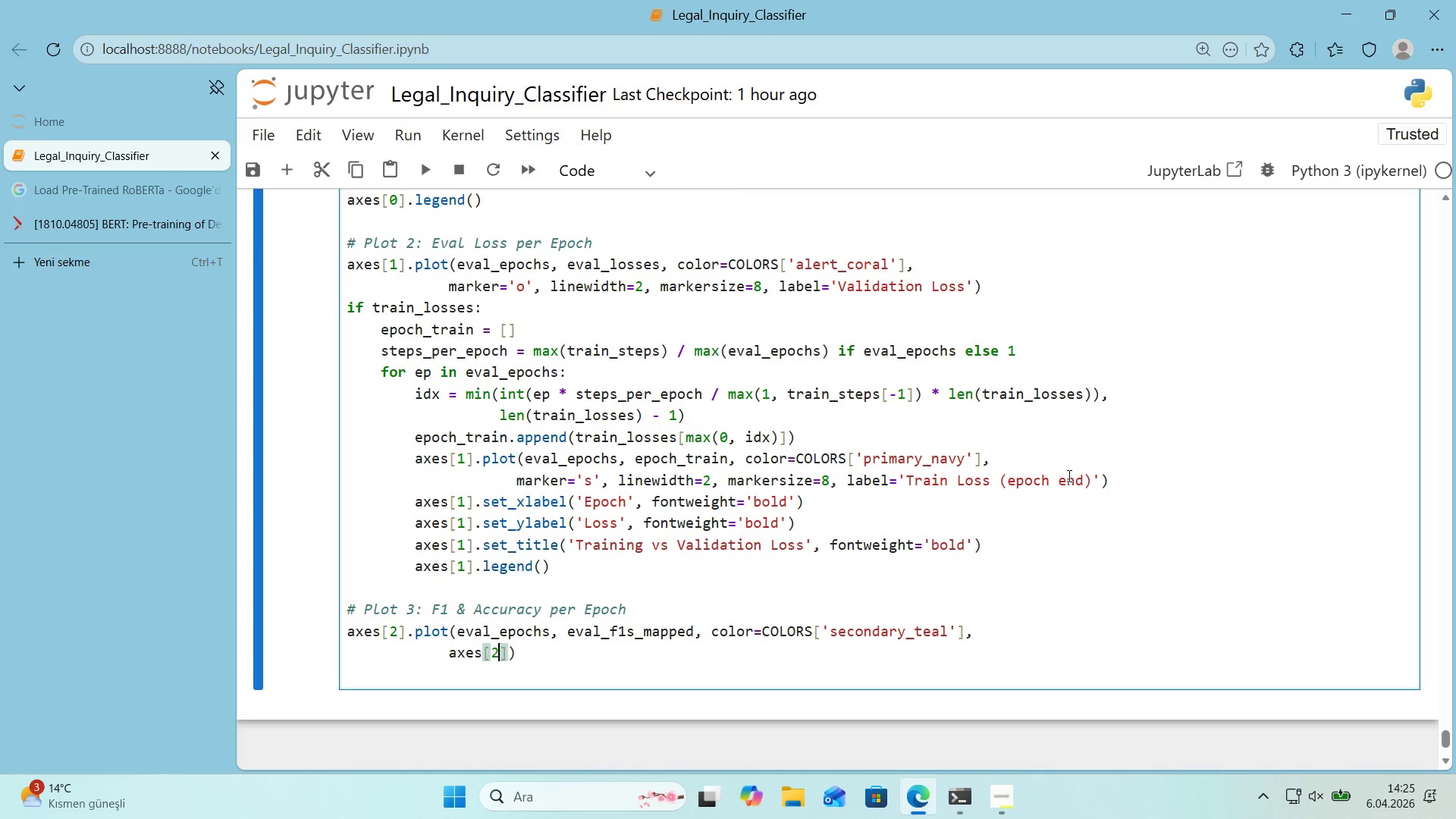 
key(2)
 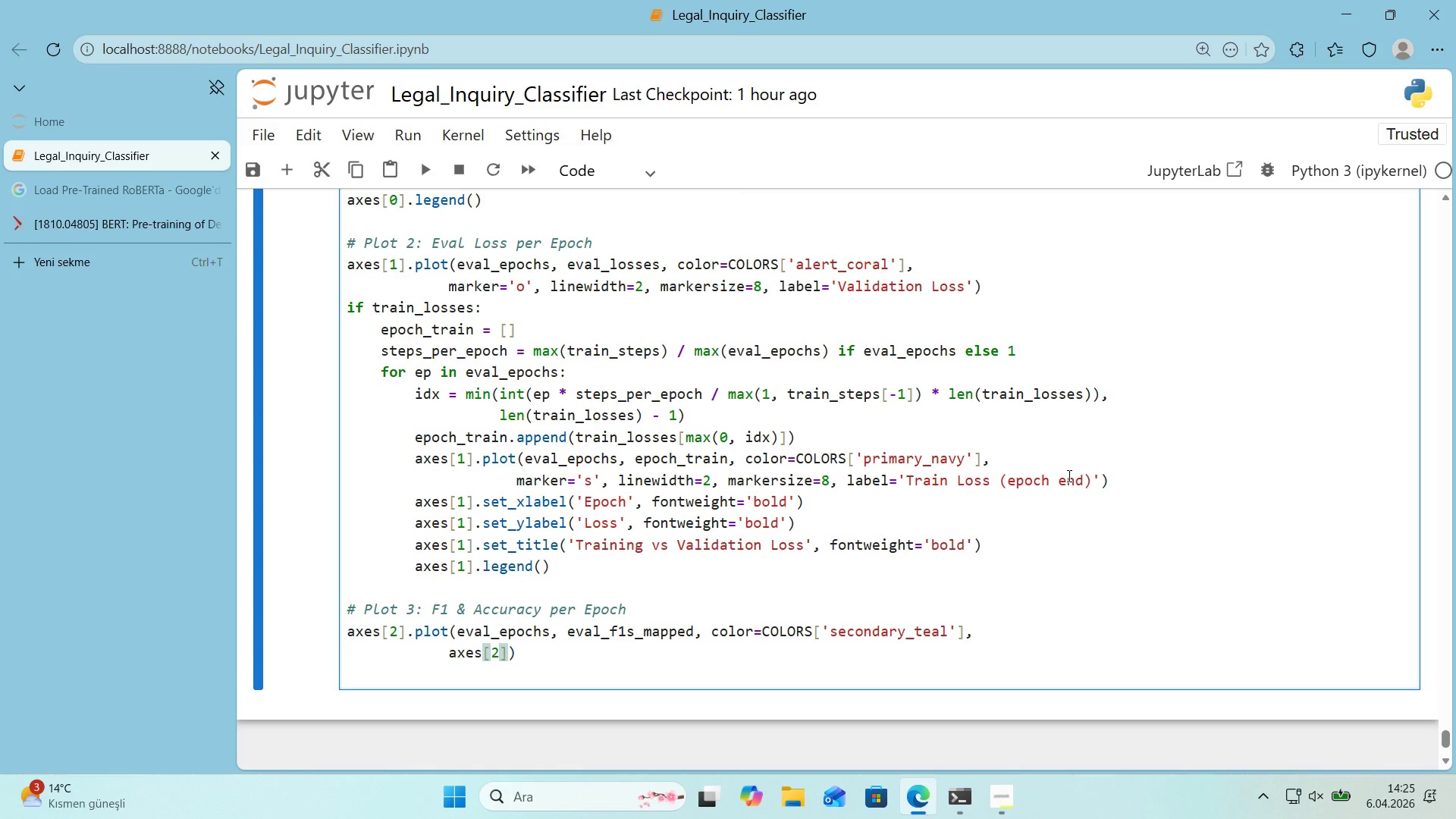 
key(ArrowRight)
 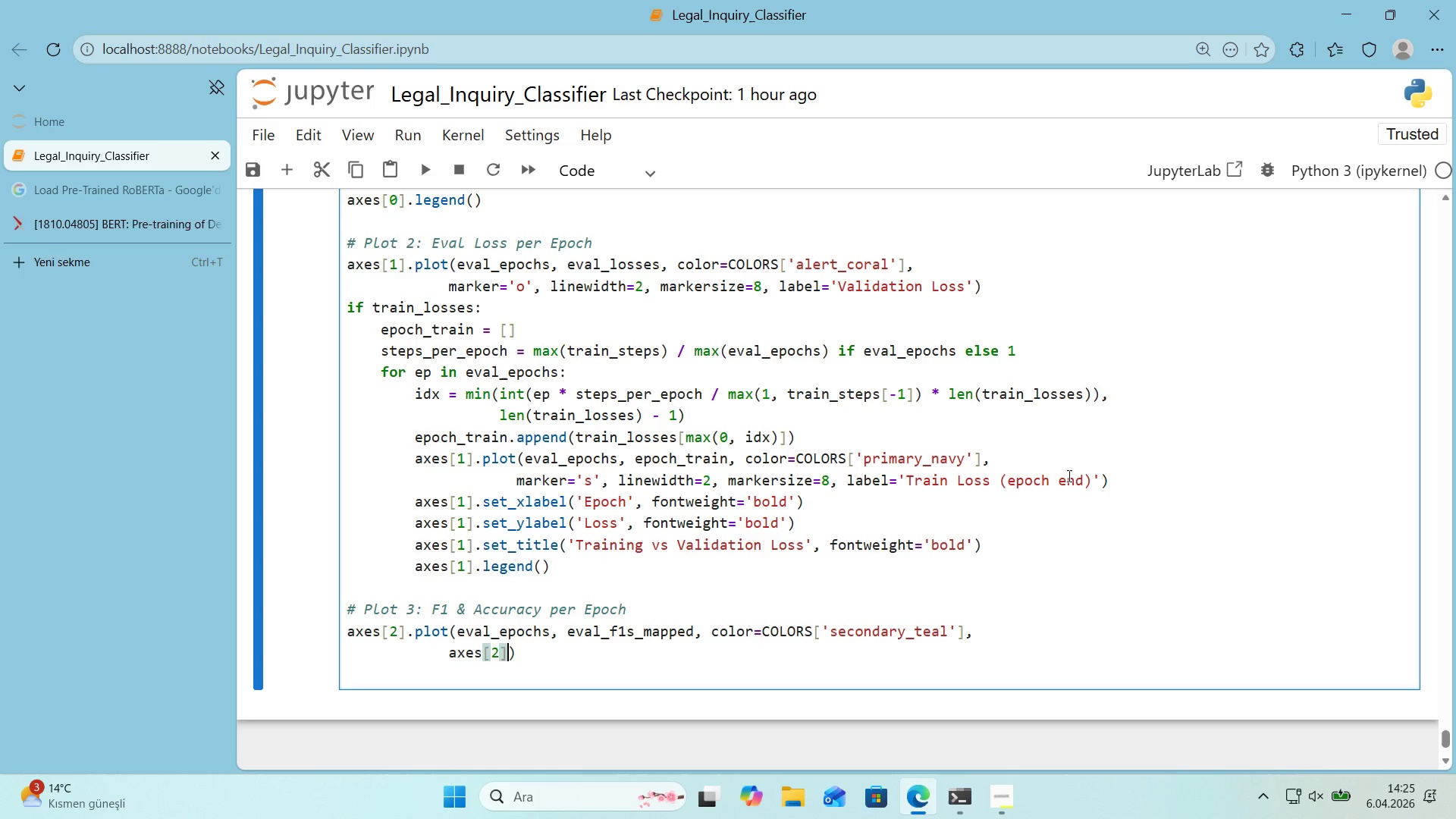 
key(ArrowRight)
 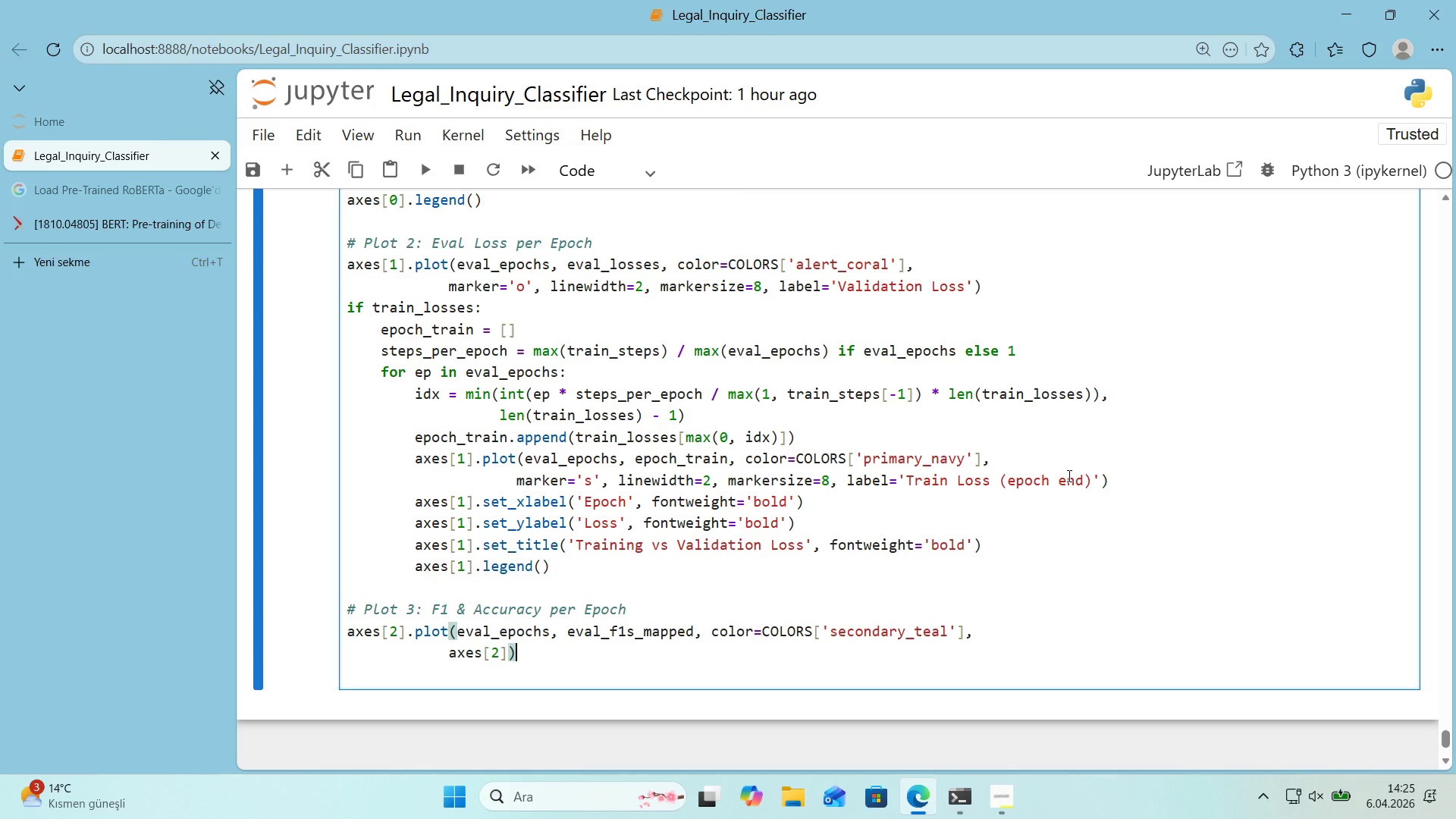 
key(Backspace)
 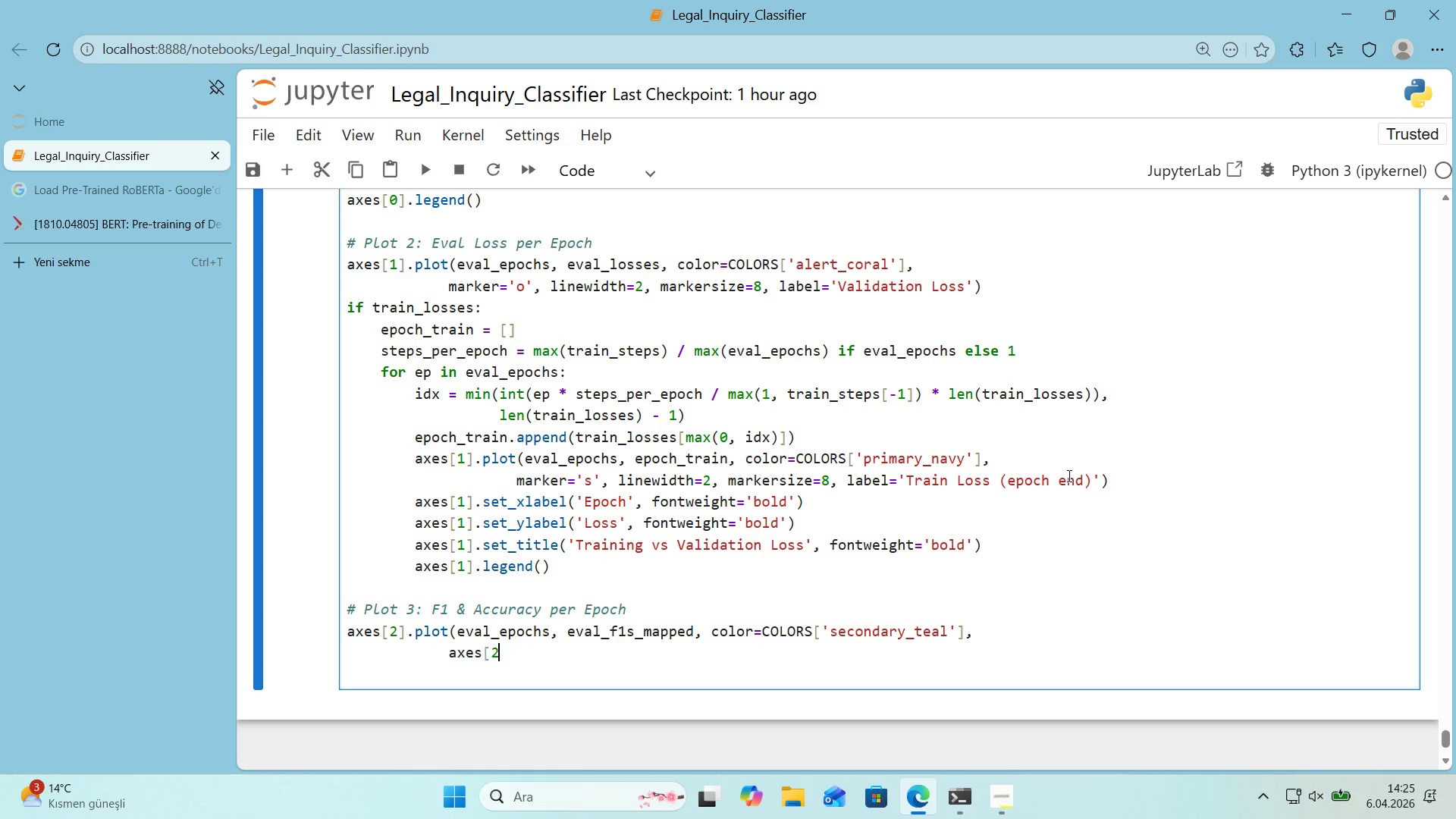 
key(Backspace)
 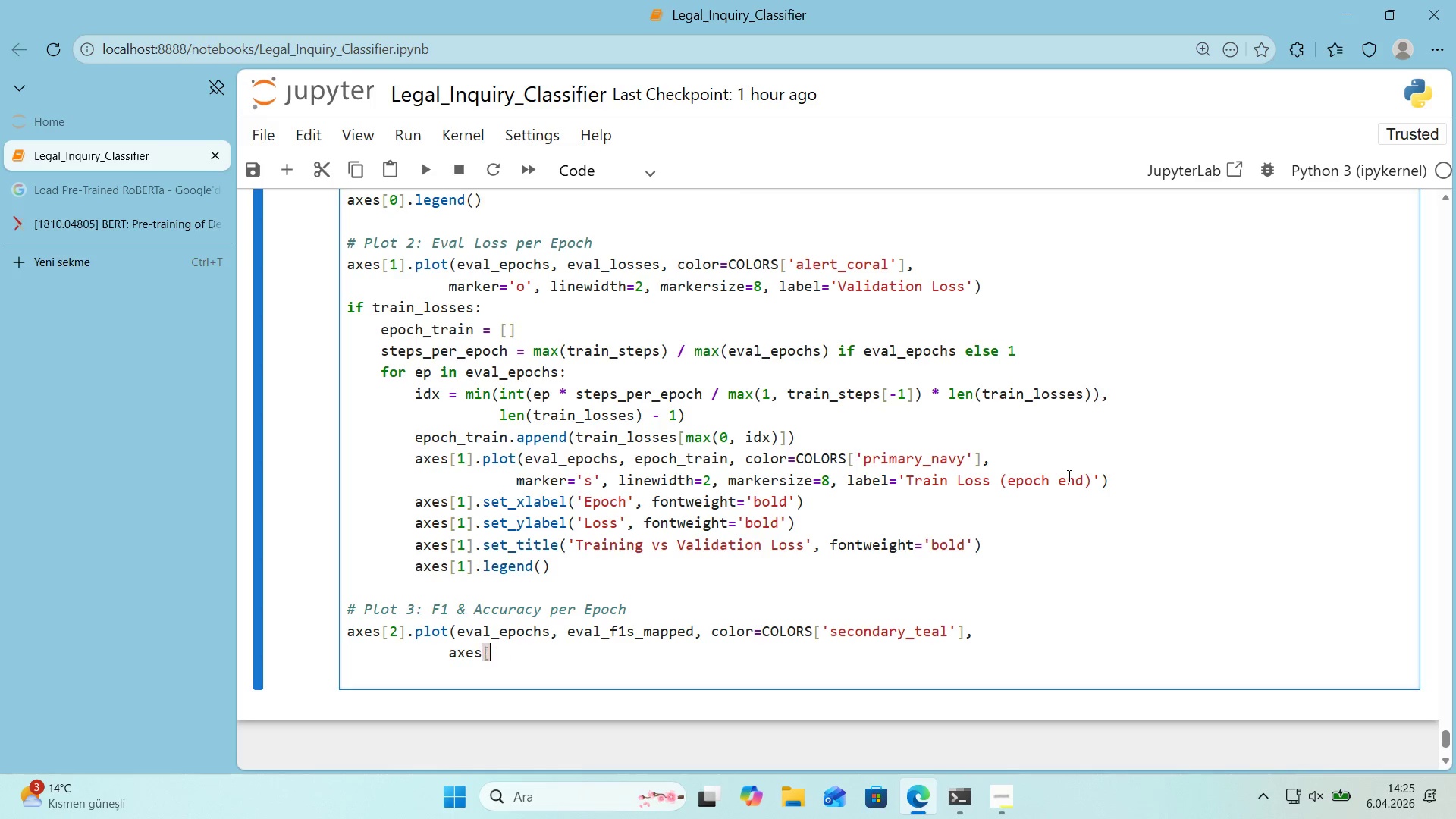 
key(Backspace)
 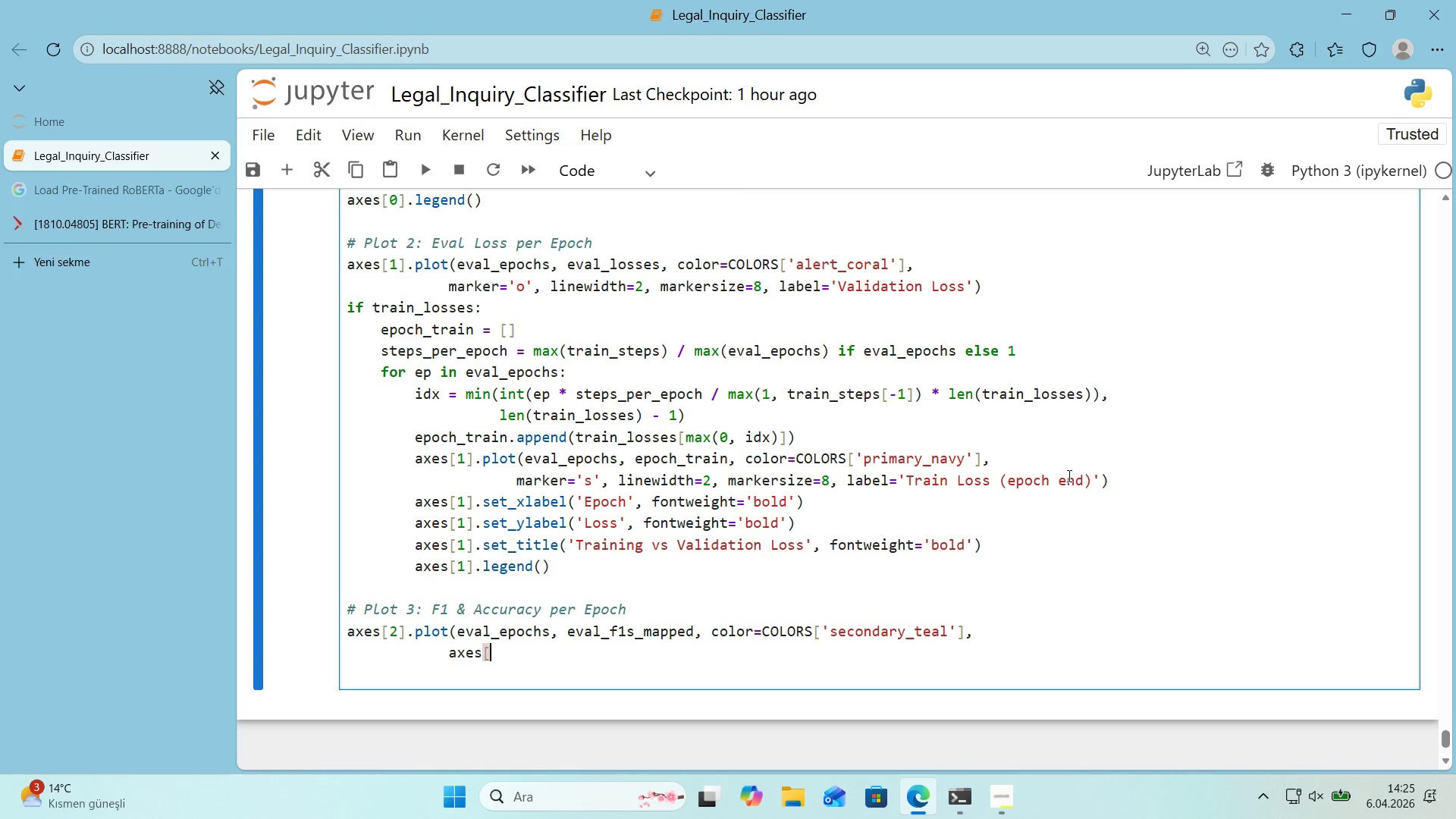 
key(Backspace)
 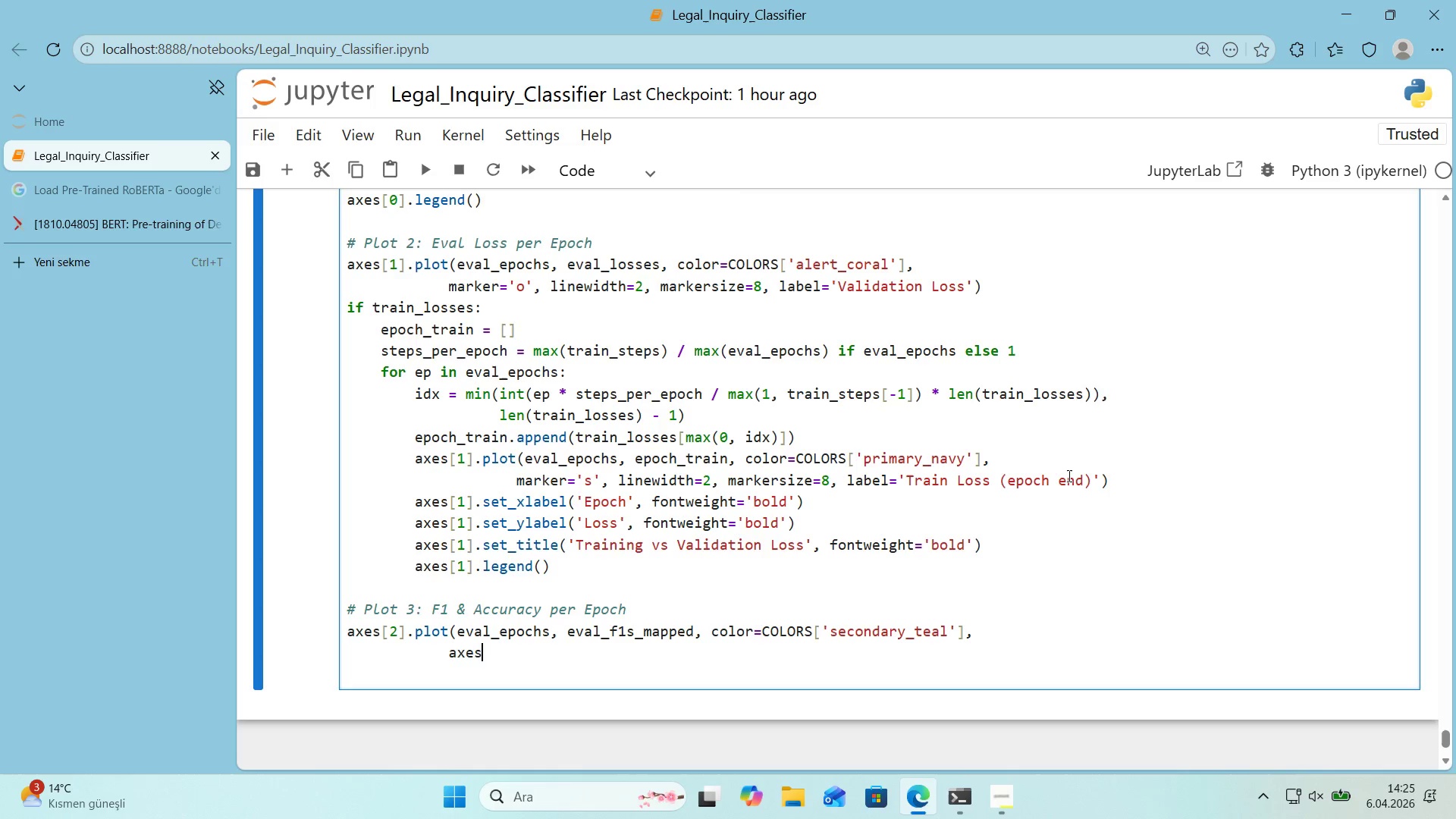 
key(Backspace)
 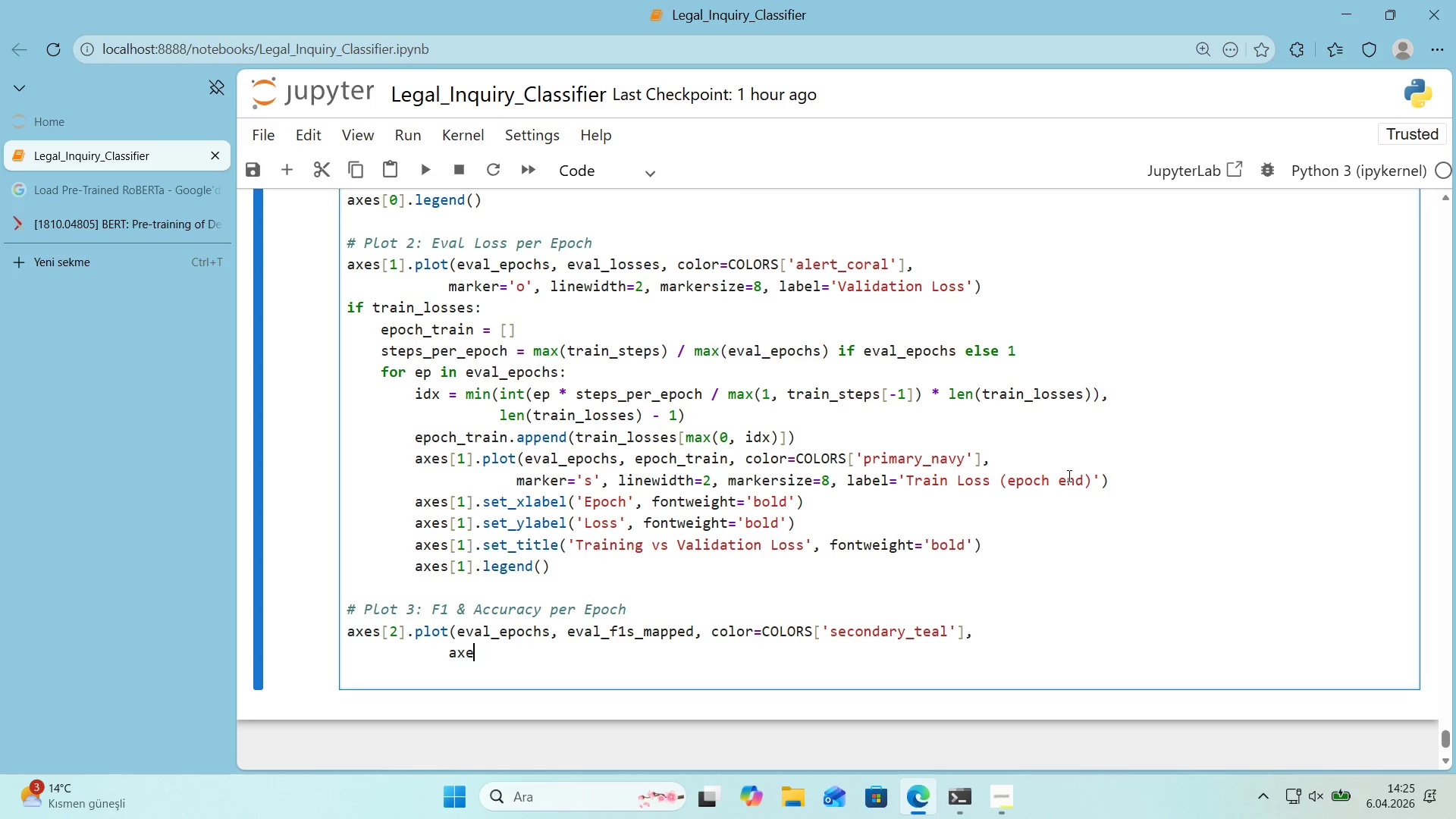 
key(Backspace)
 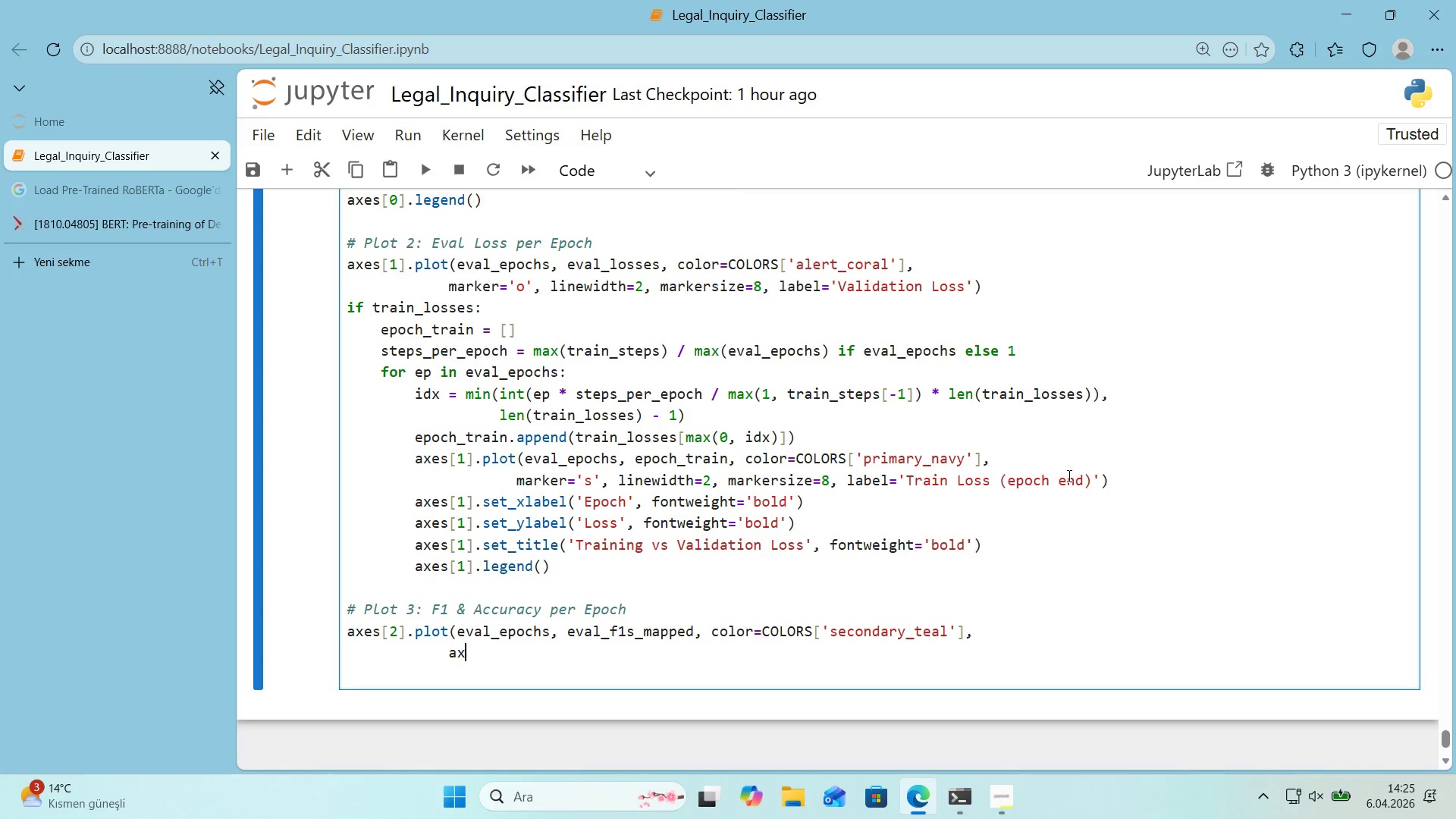 
key(Backspace)
 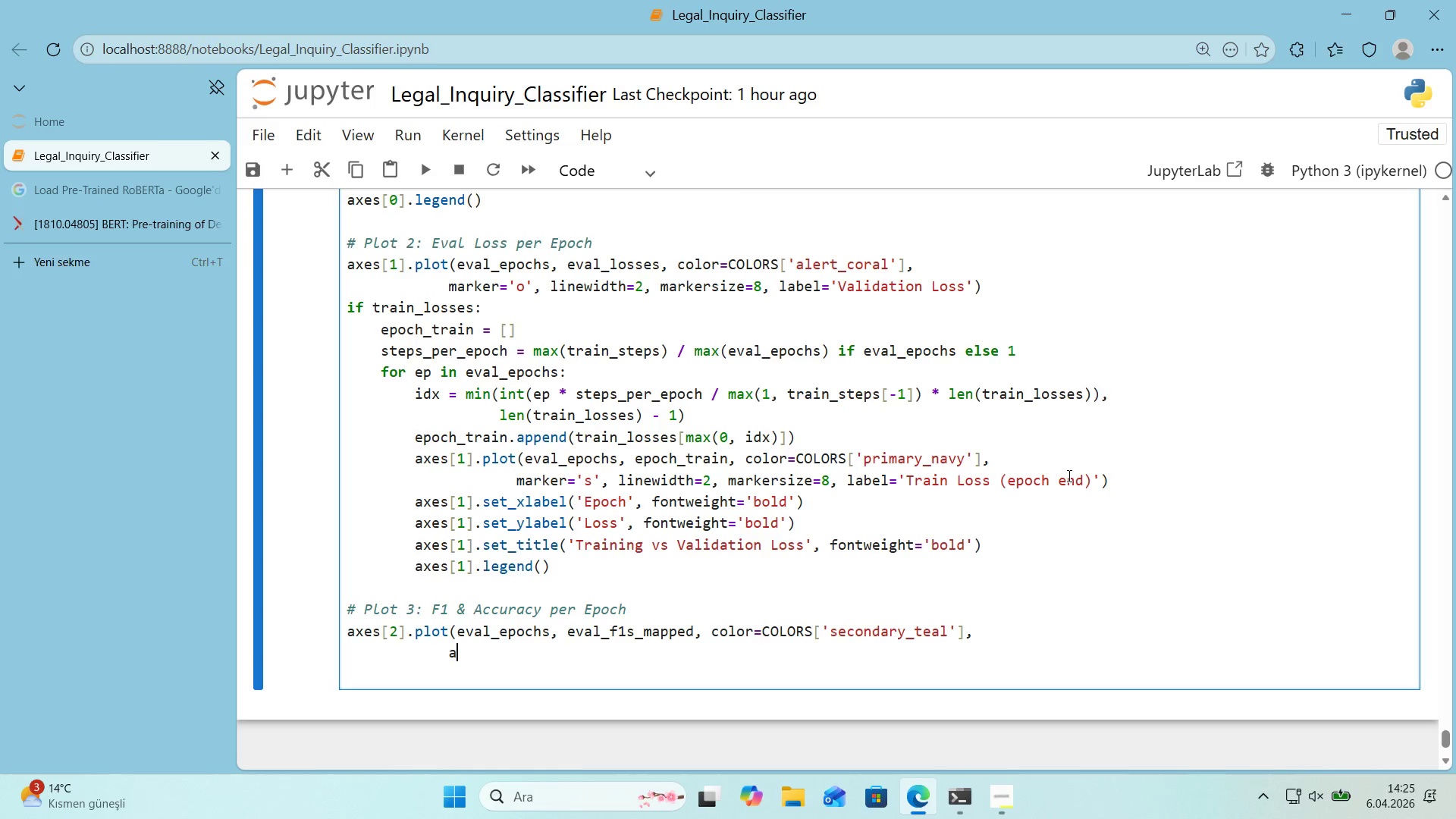 
key(Backspace)
 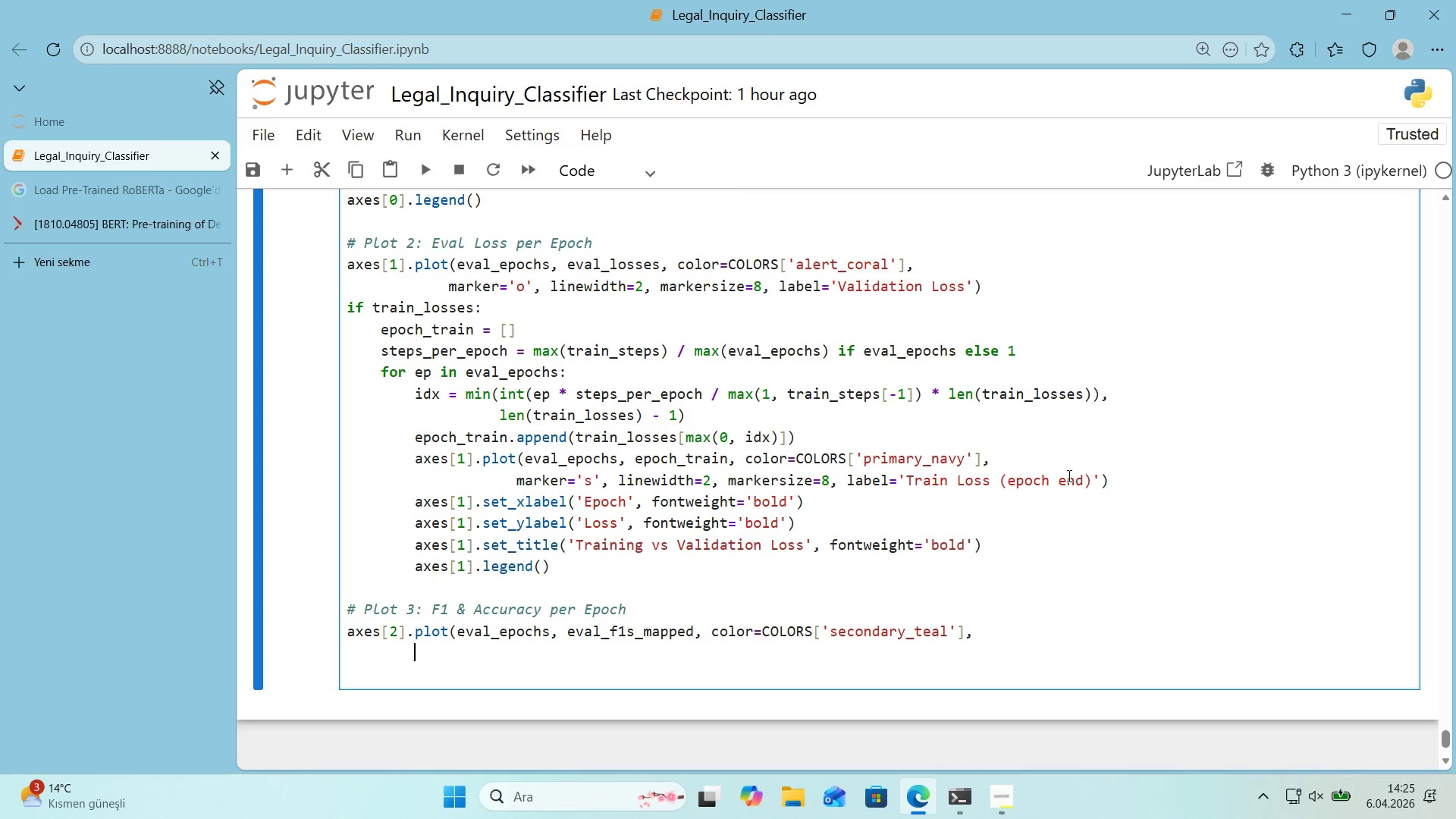 
key(Backspace)
 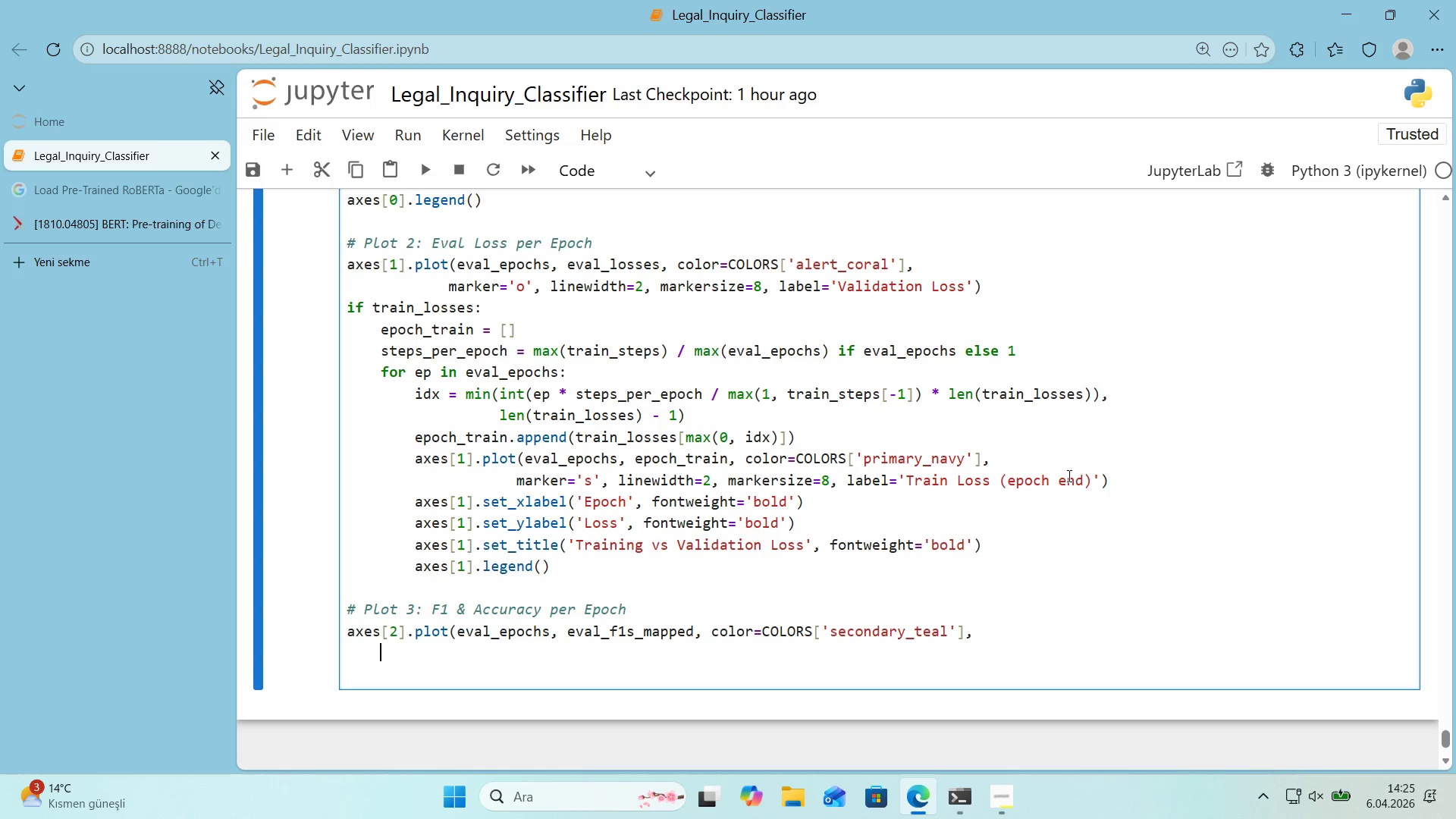 
key(Backspace)
 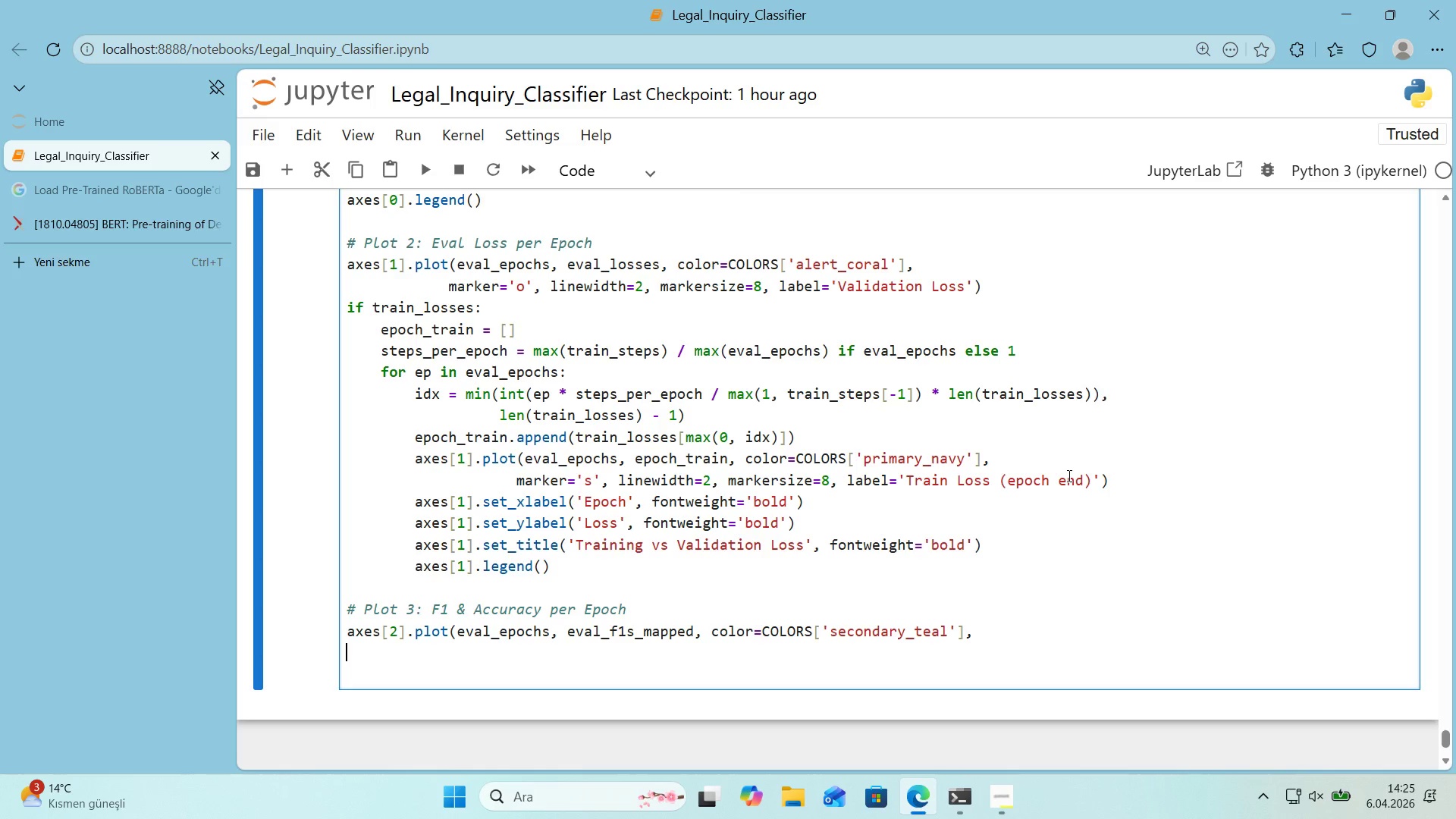 
key(Backspace)
 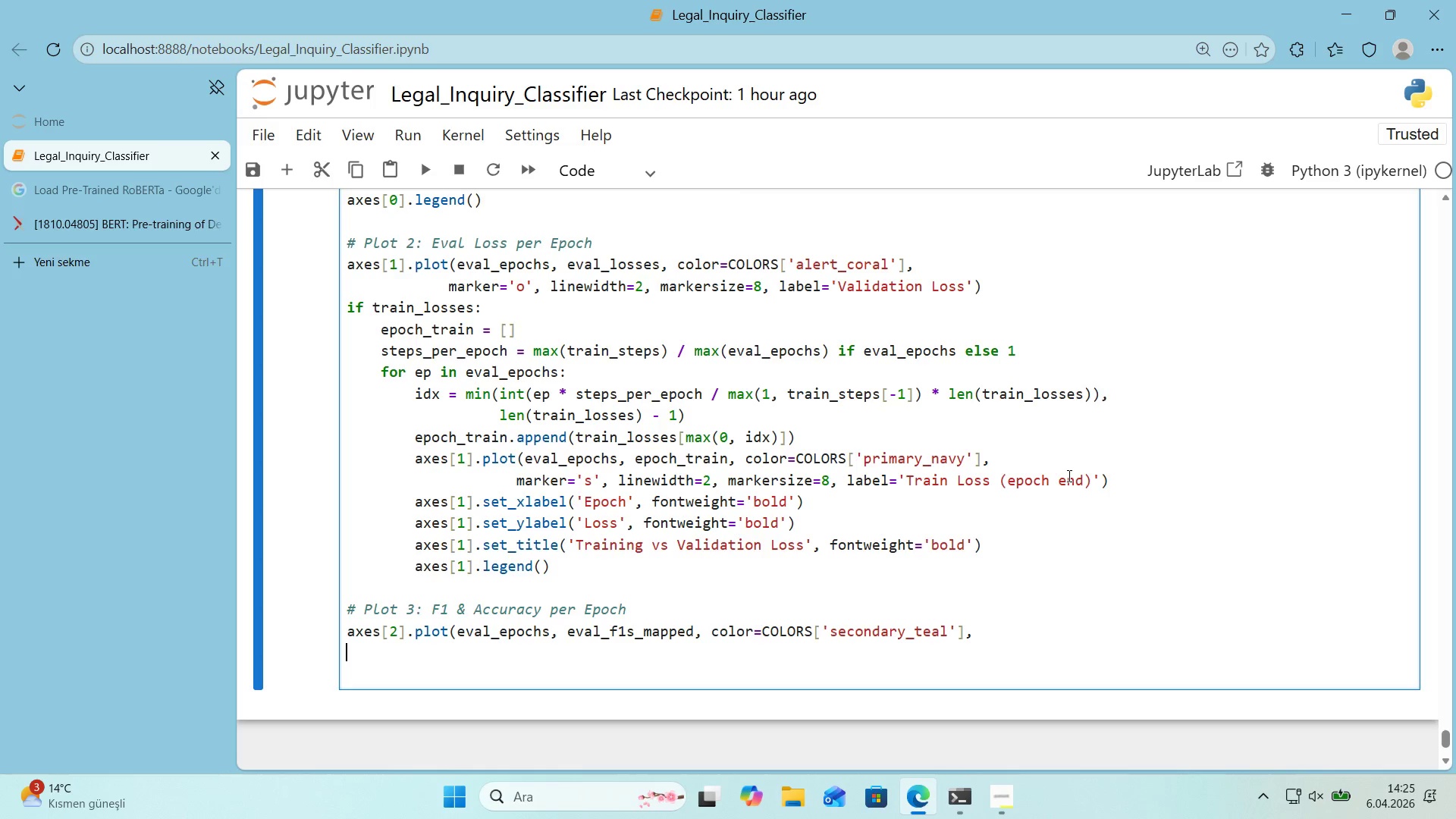 
key(Backspace)
 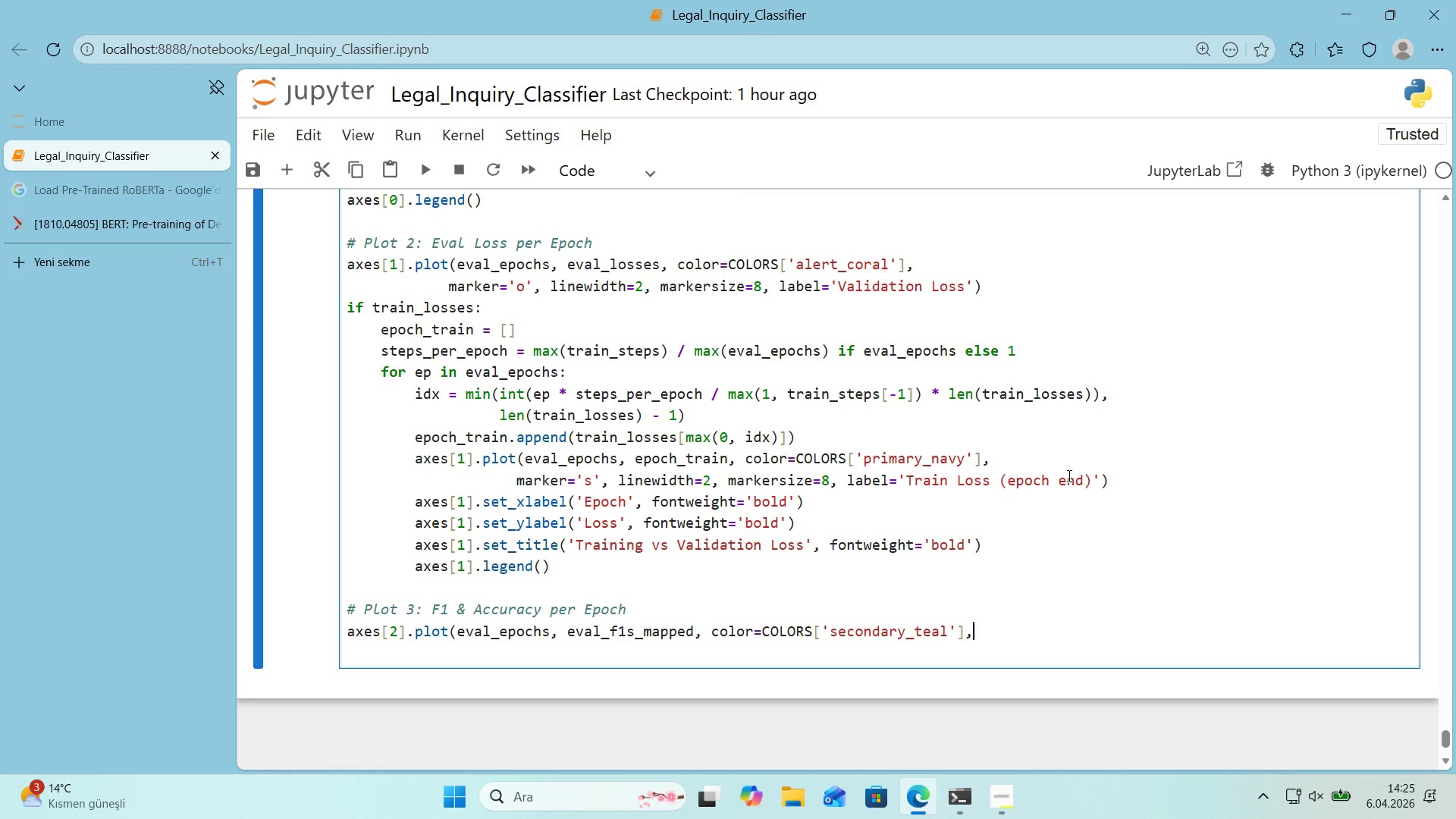 
key(Enter)
 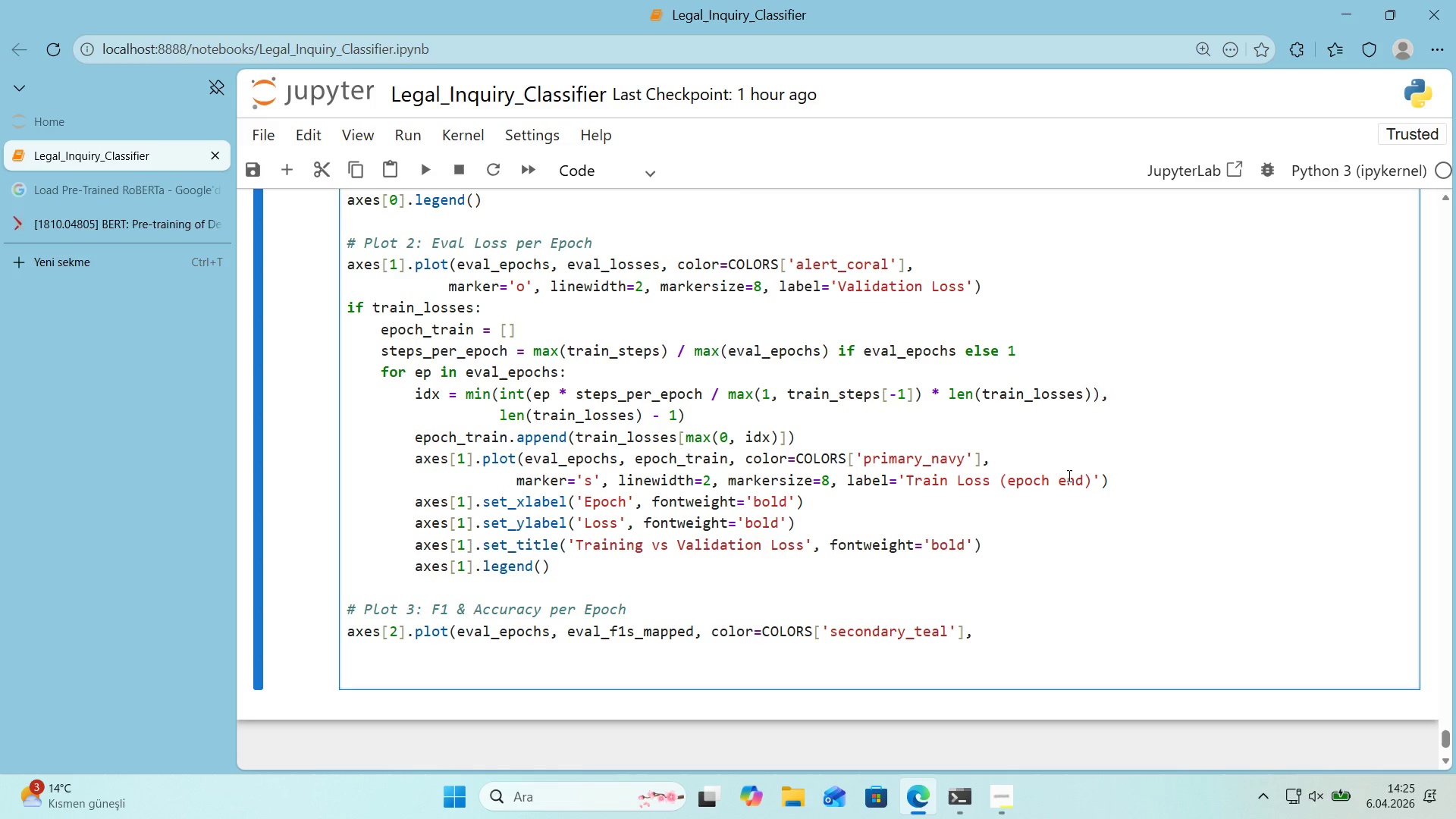 
type(marker)@@)
 